 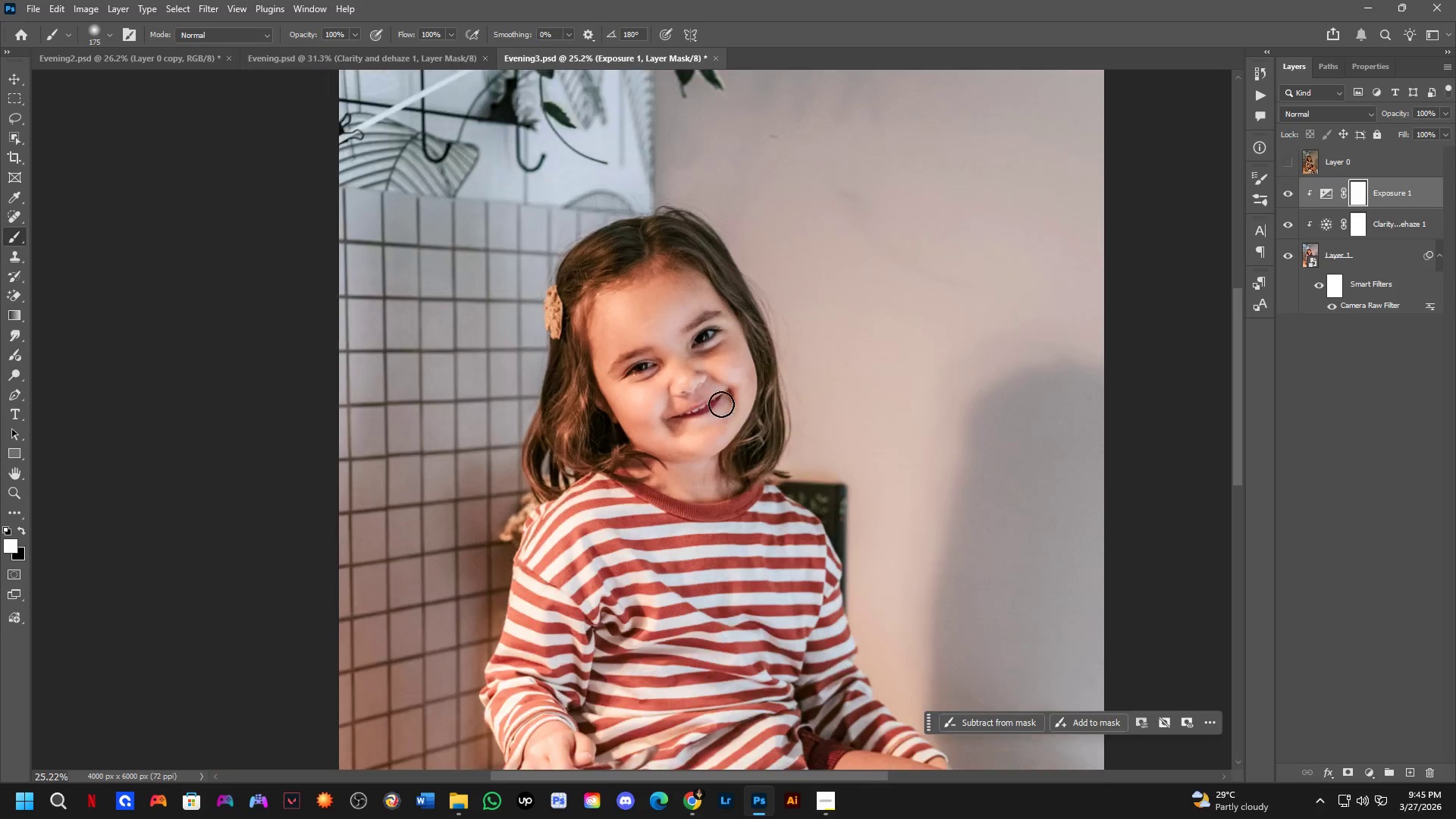 
hold_key(key=Space, duration=0.36)
 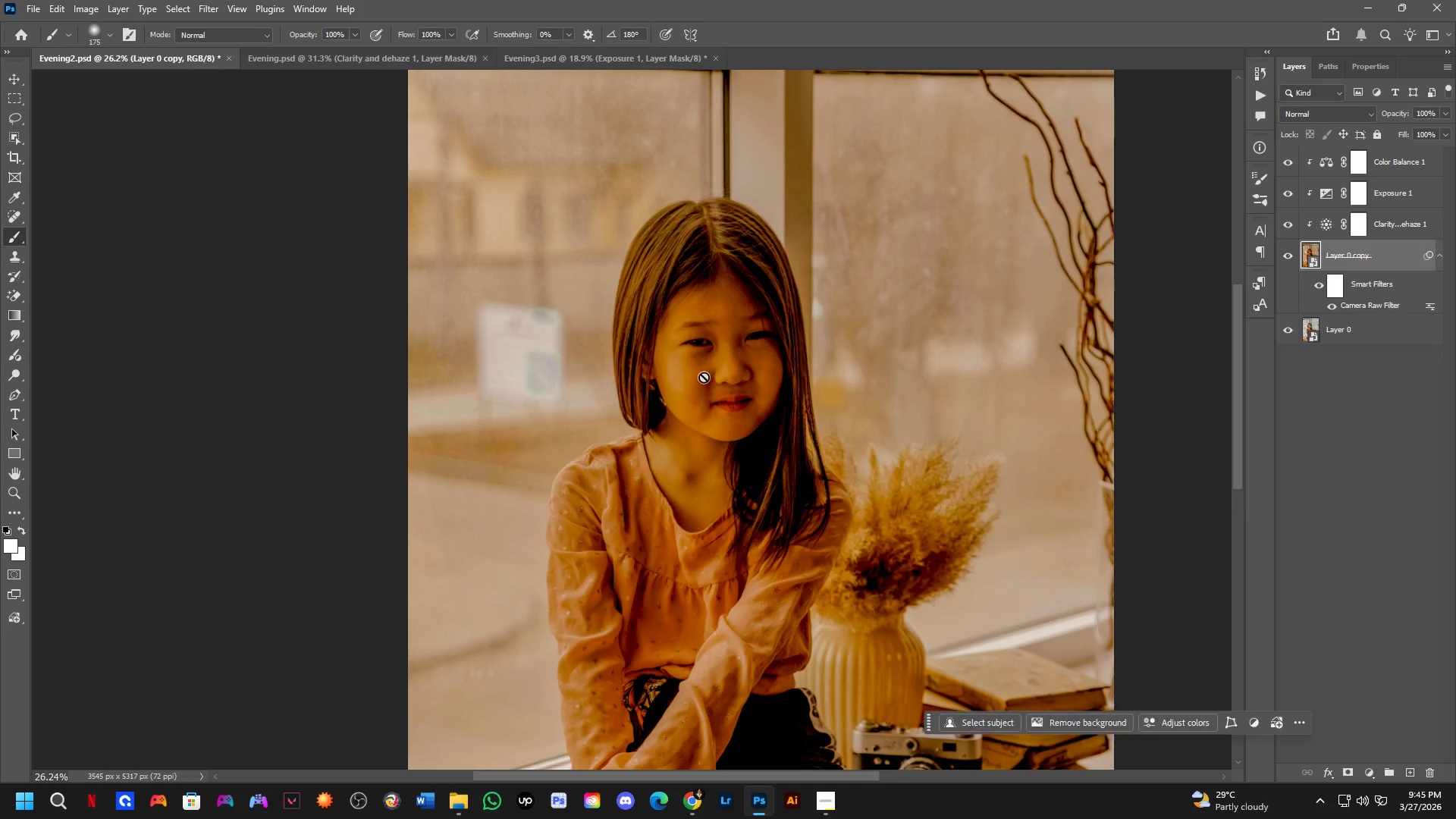 
left_click_drag(start_coordinate=[711, 378], to_coordinate=[699, 372])
 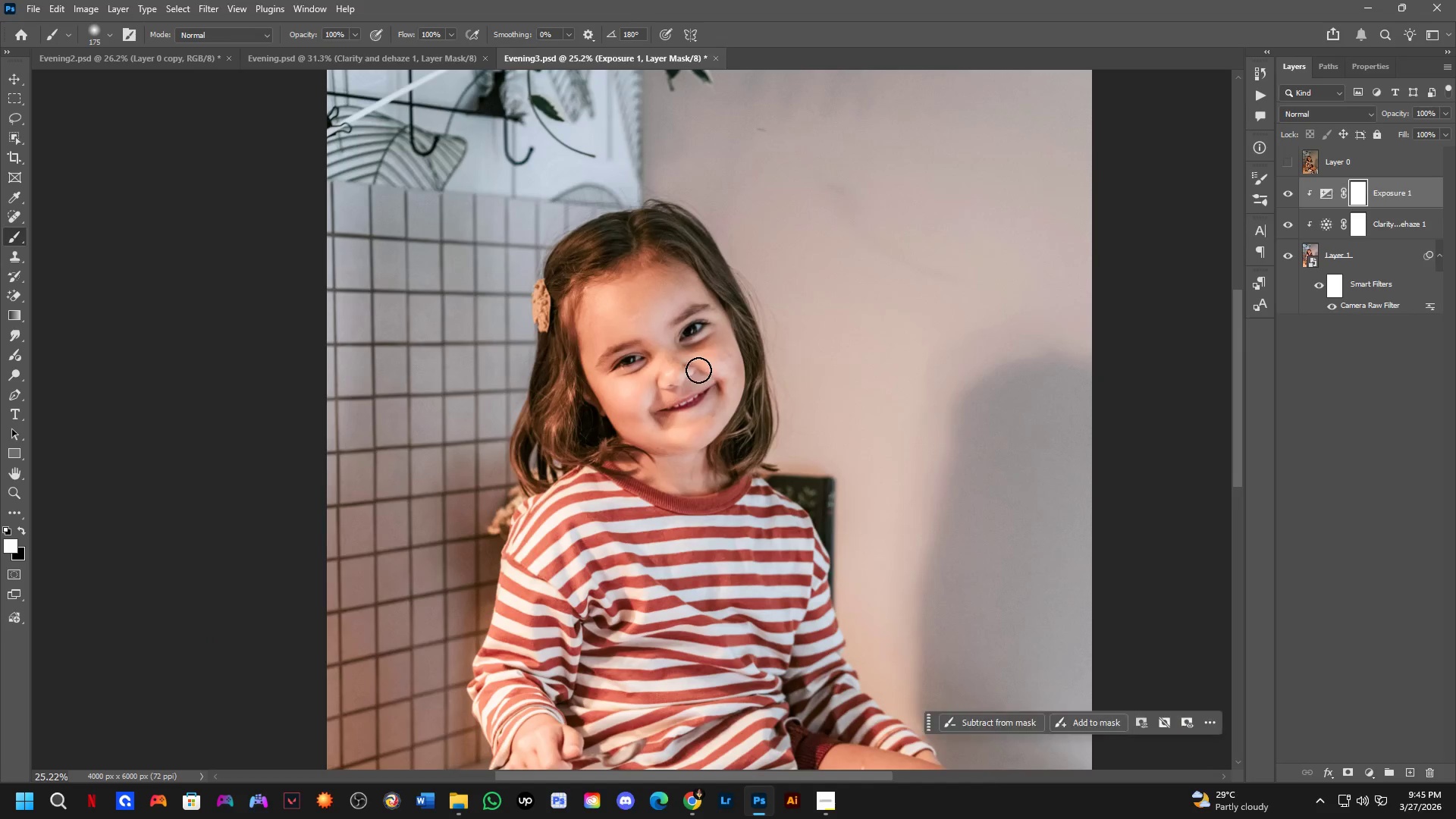 
scroll: coordinate [730, 392], scroll_direction: down, amount: 8.0
 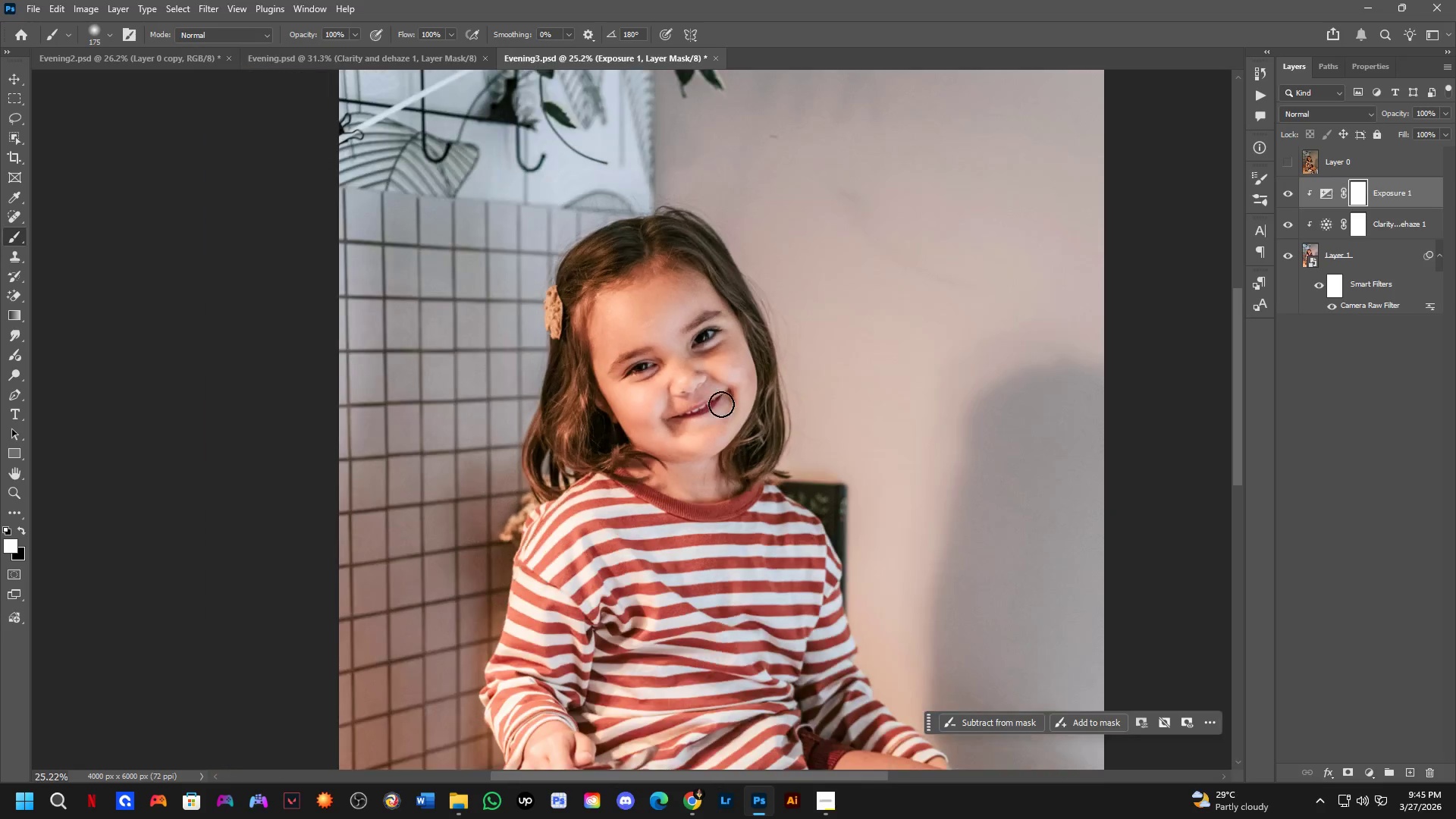 
key(Control+ControlLeft)
 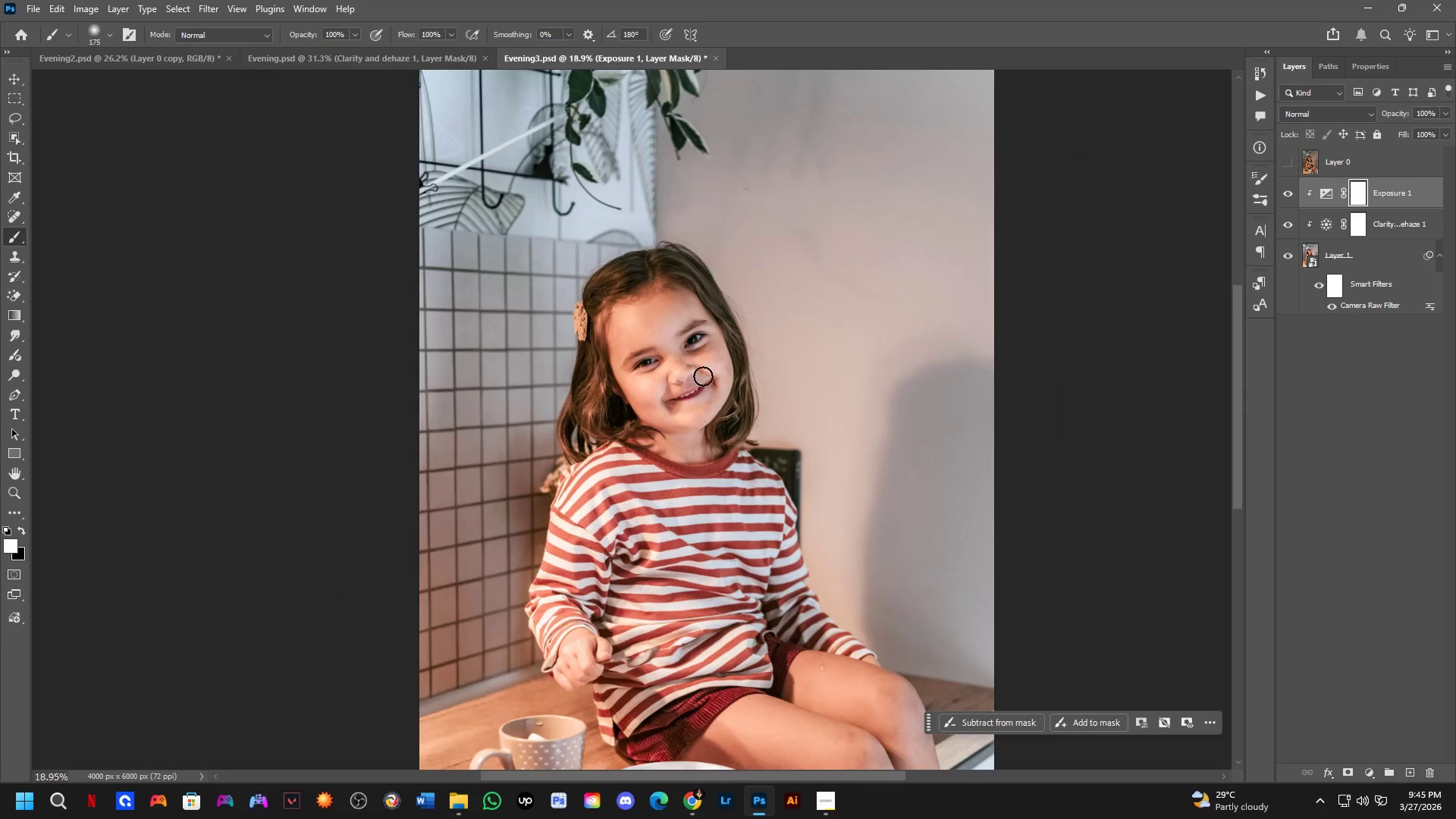 
key(Control+Tab)
 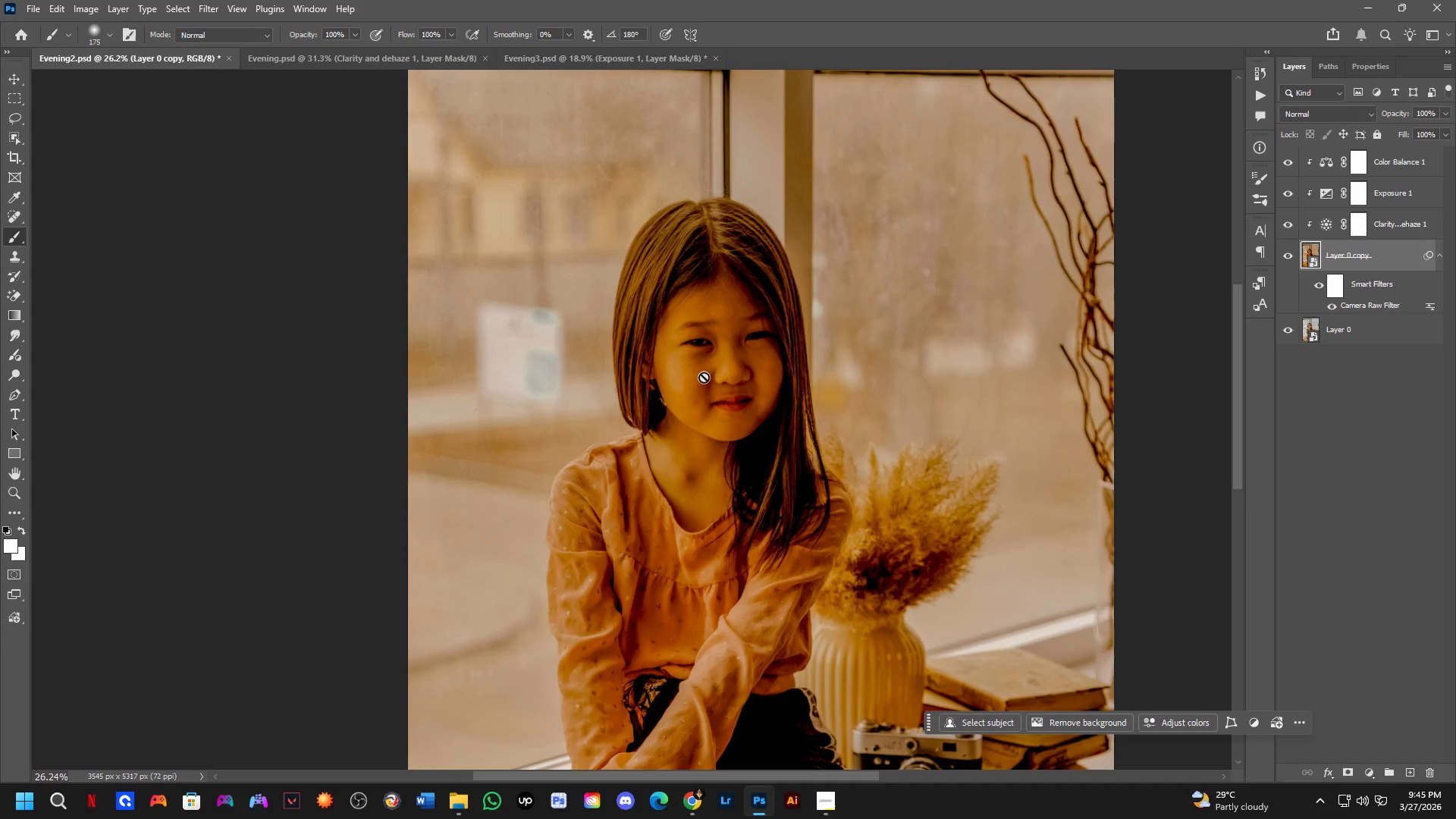 
scroll: coordinate [698, 370], scroll_direction: down, amount: 3.0
 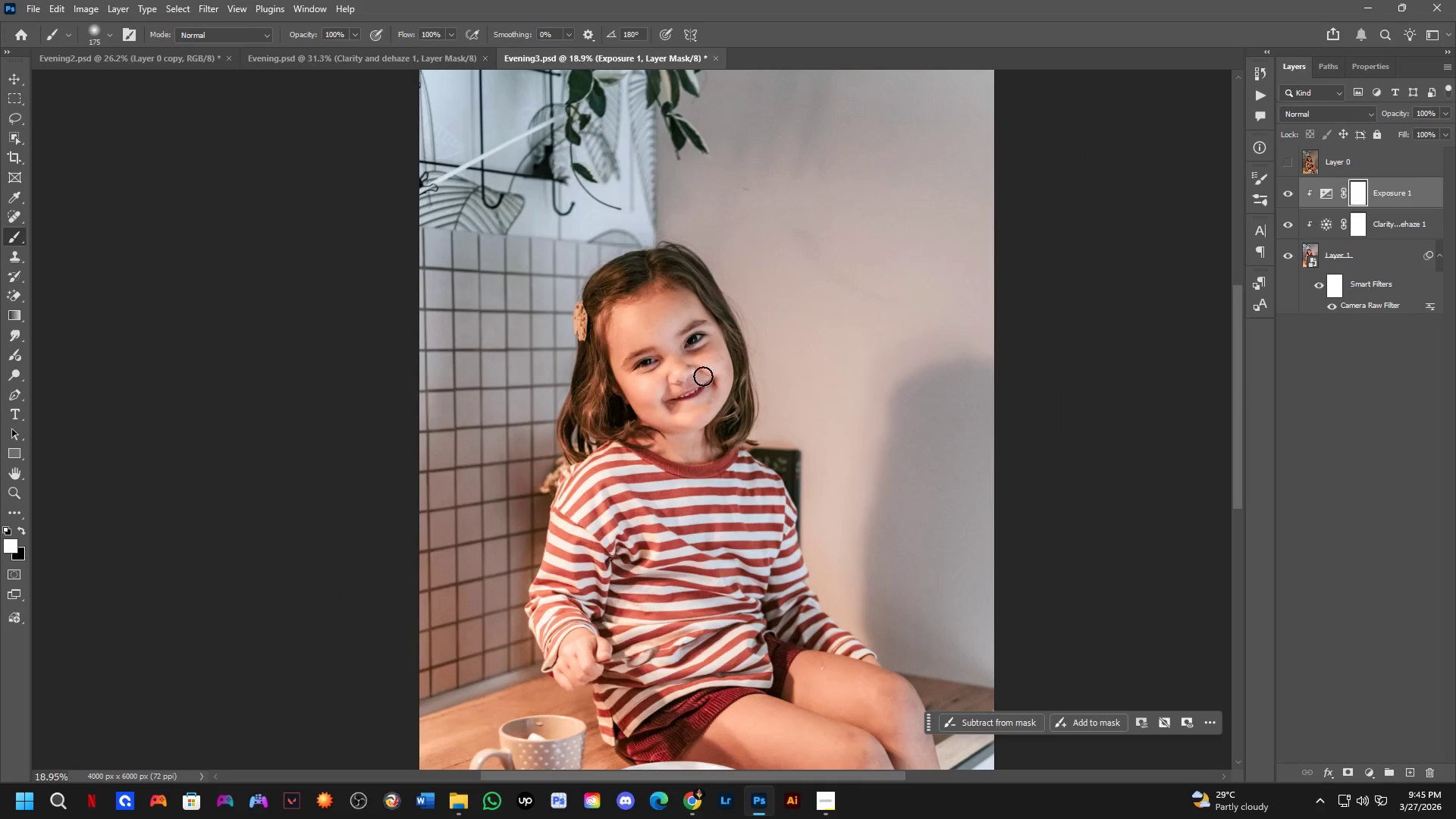 
hold_key(key=Space, duration=0.36)
 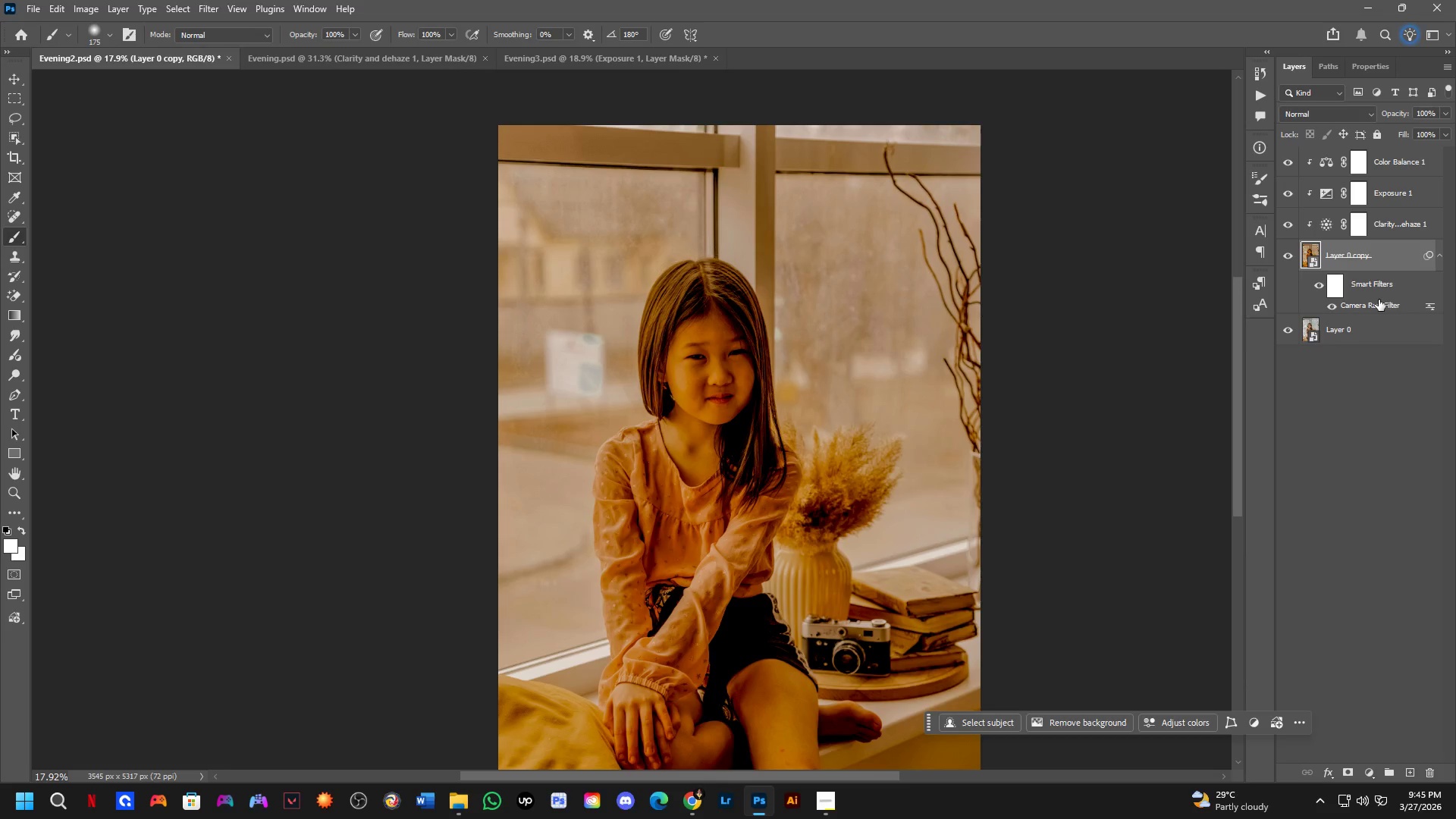 
scroll: coordinate [692, 387], scroll_direction: down, amount: 4.0
 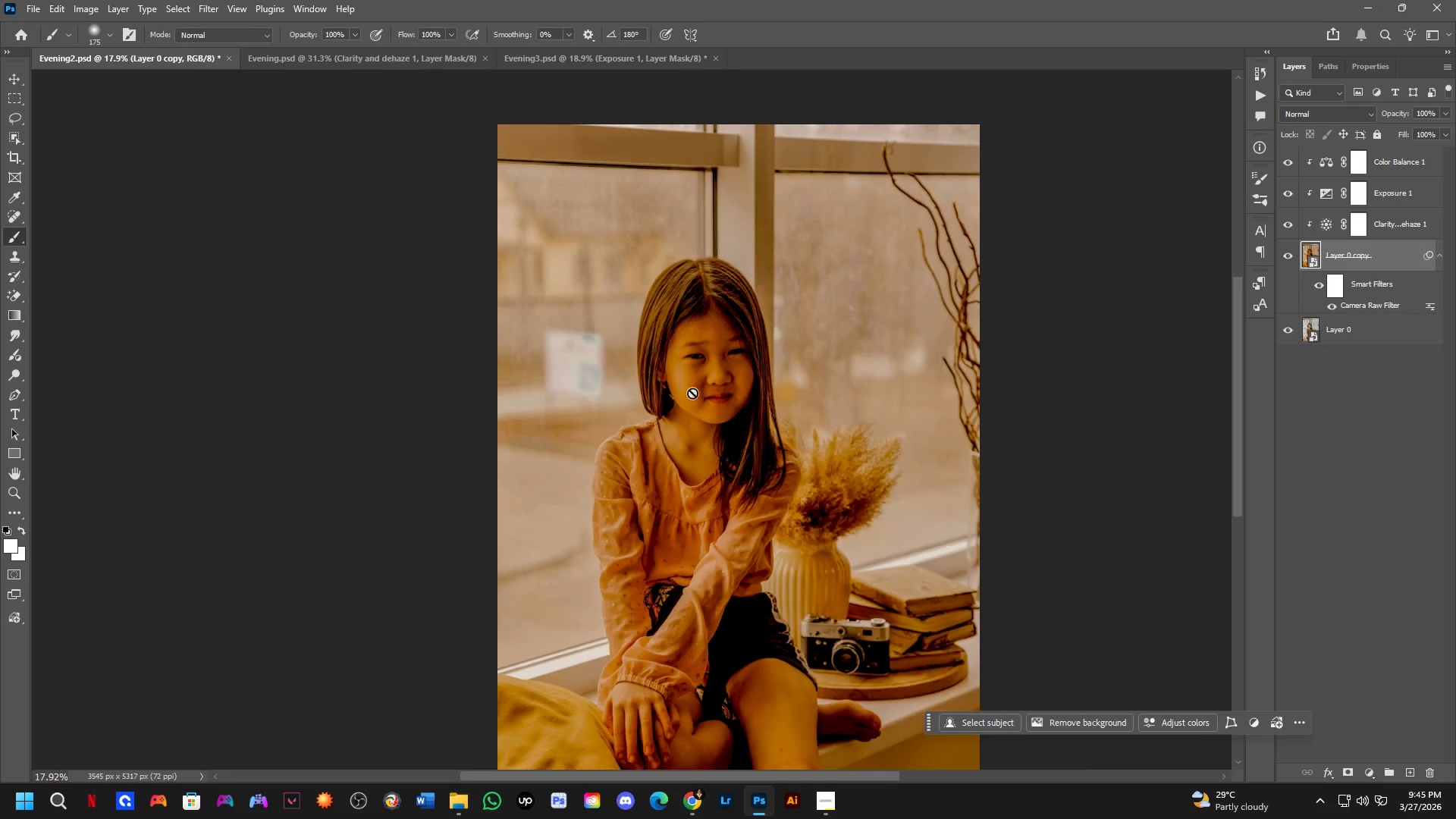 
left_click([1322, 288])
 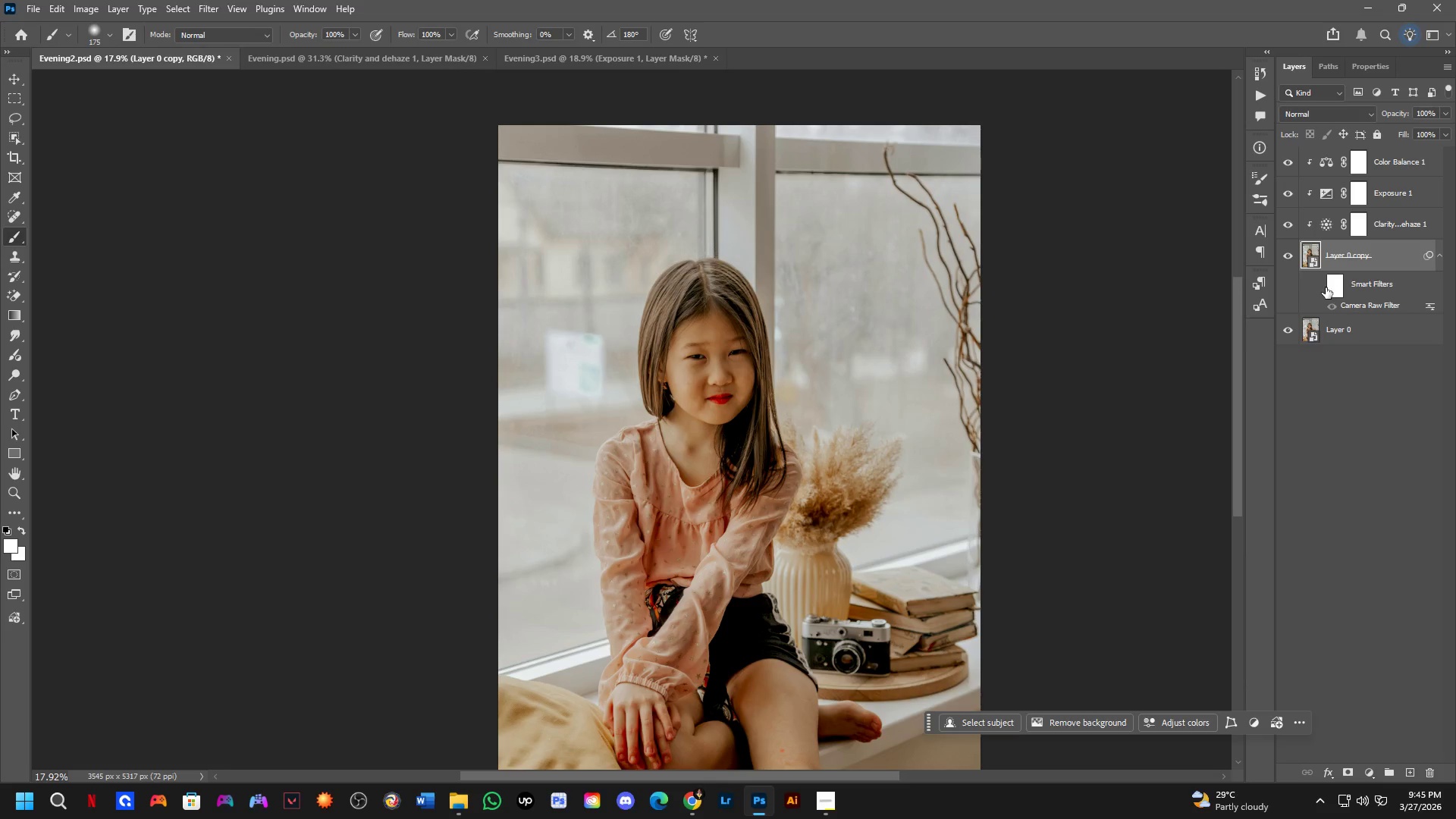 
left_click([1315, 280])
 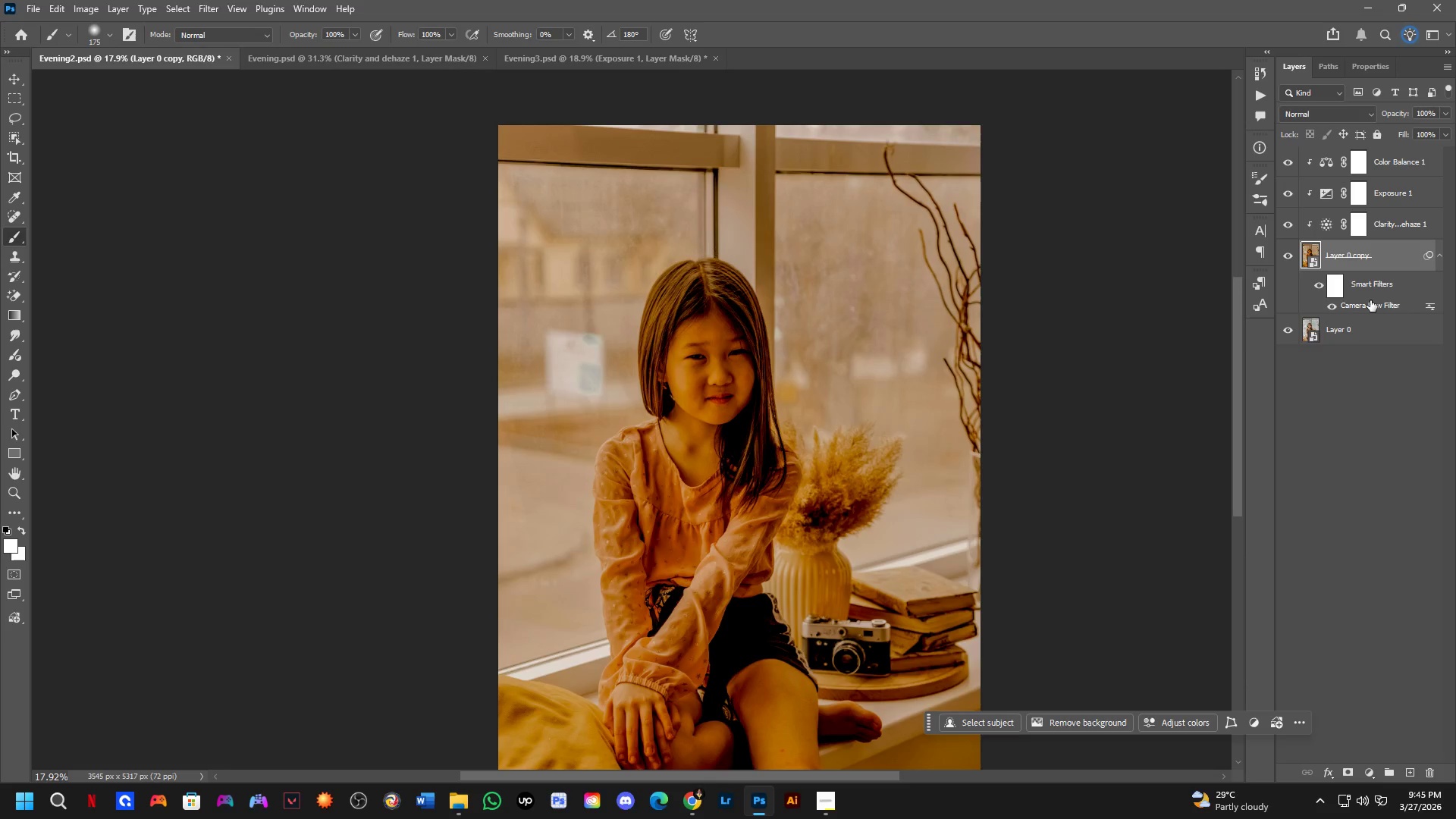 
double_click([1370, 300])
 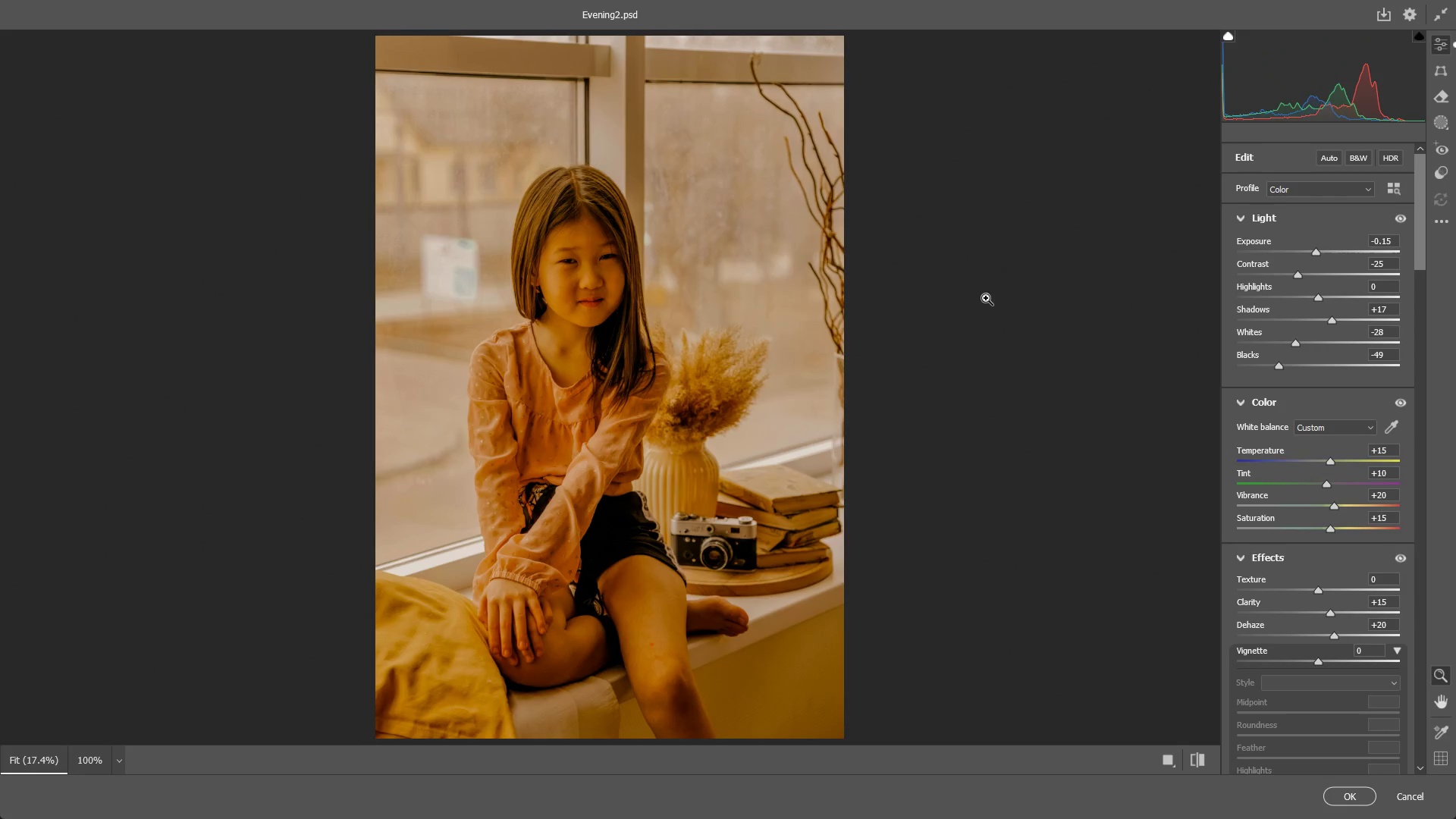 
key(Escape)
 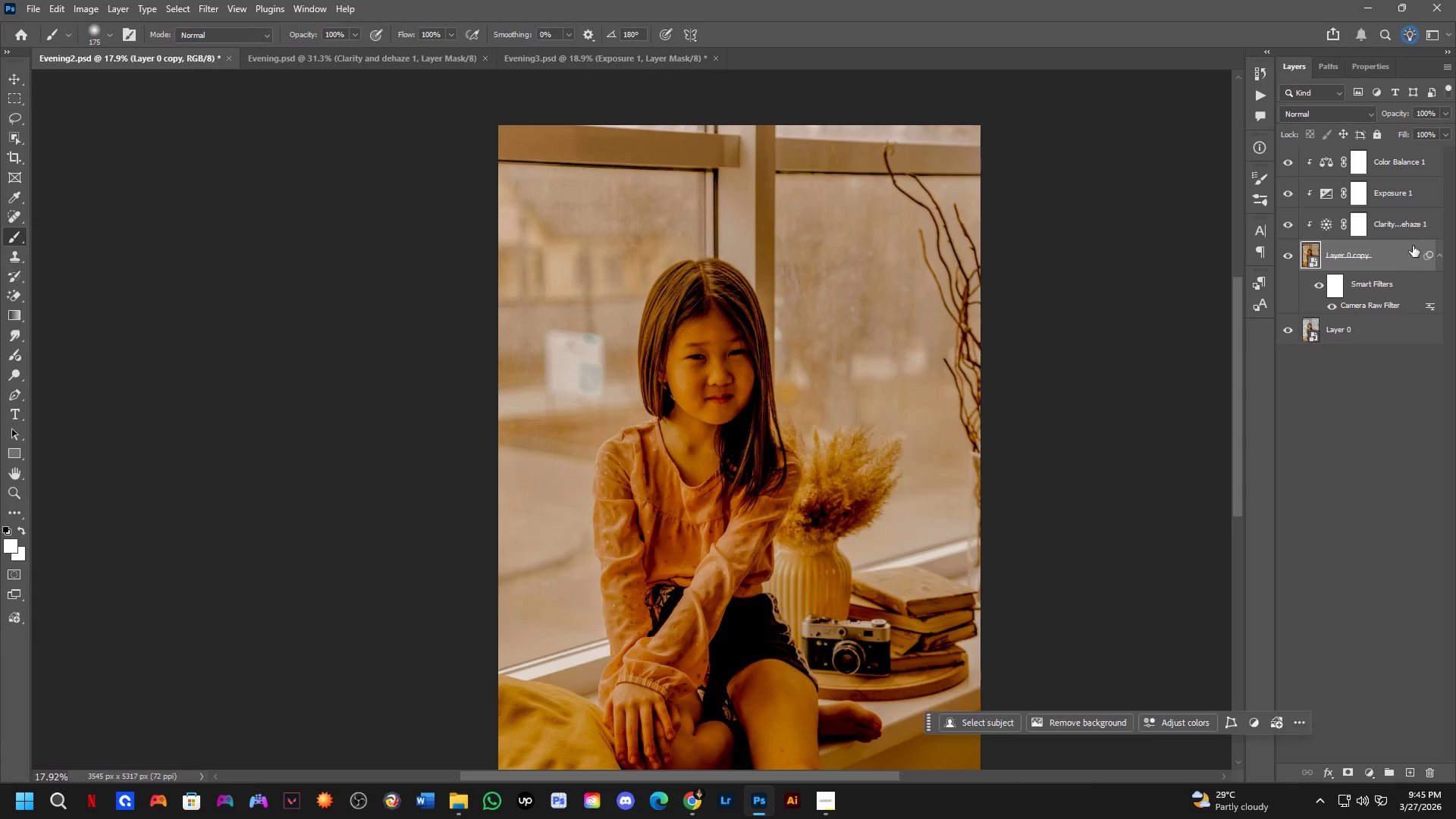 
left_click([1412, 240])
 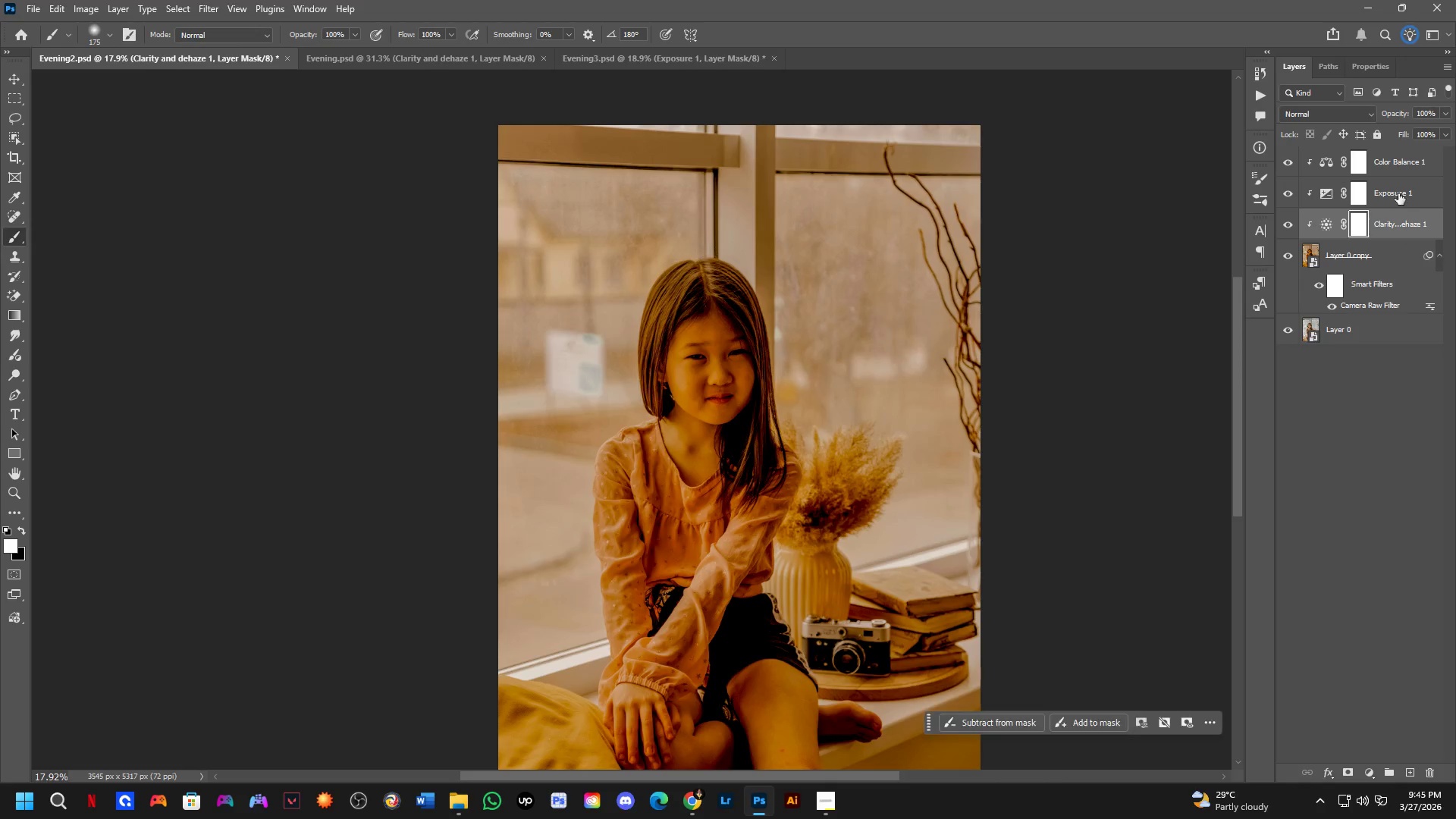 
hold_key(key=ShiftLeft, duration=0.33)
hold_key(key=ControlLeft, duration=0.33)
double_click([1398, 171])
 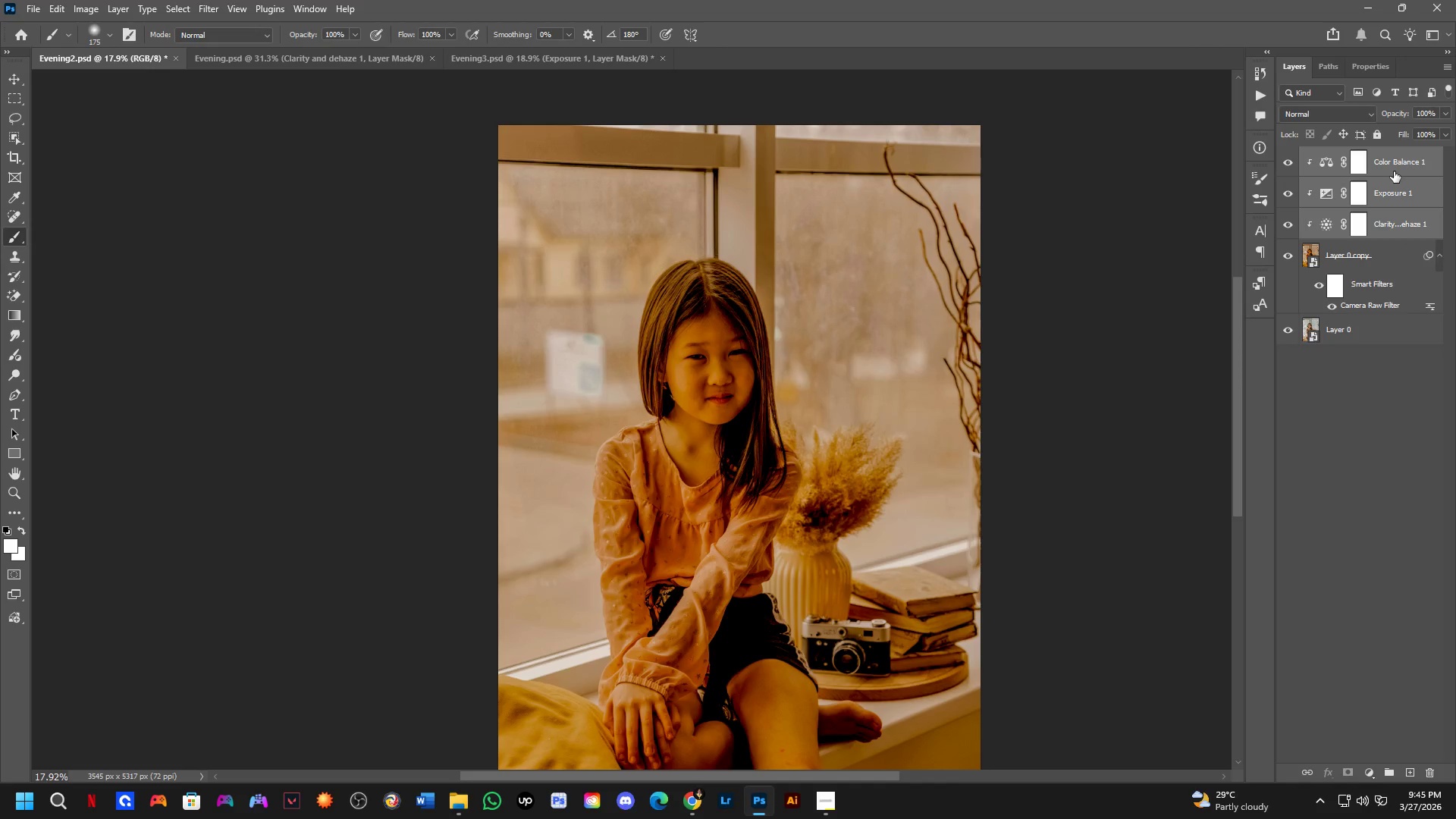 
key(Backspace)
 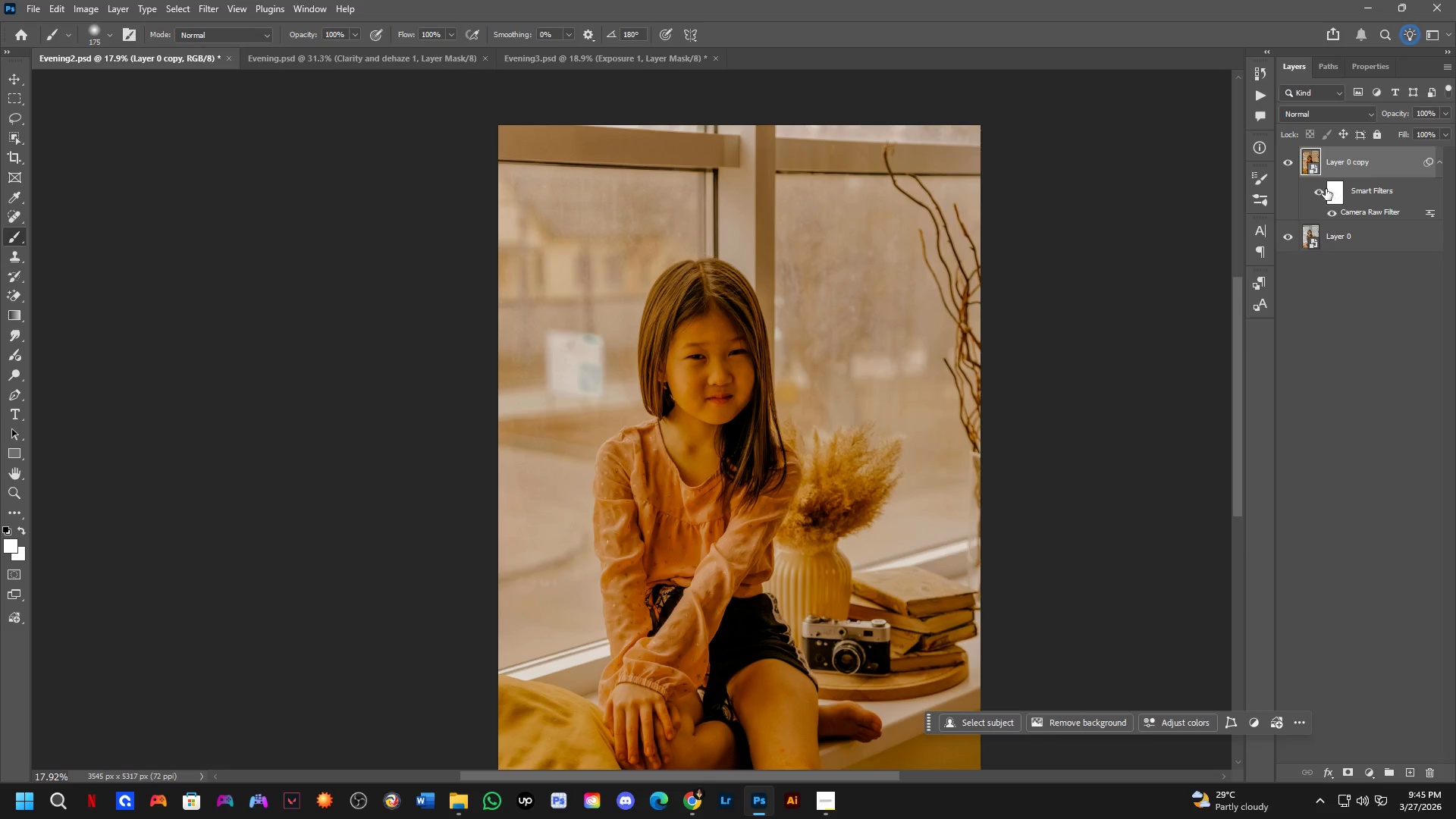 
left_click([1370, 193])
 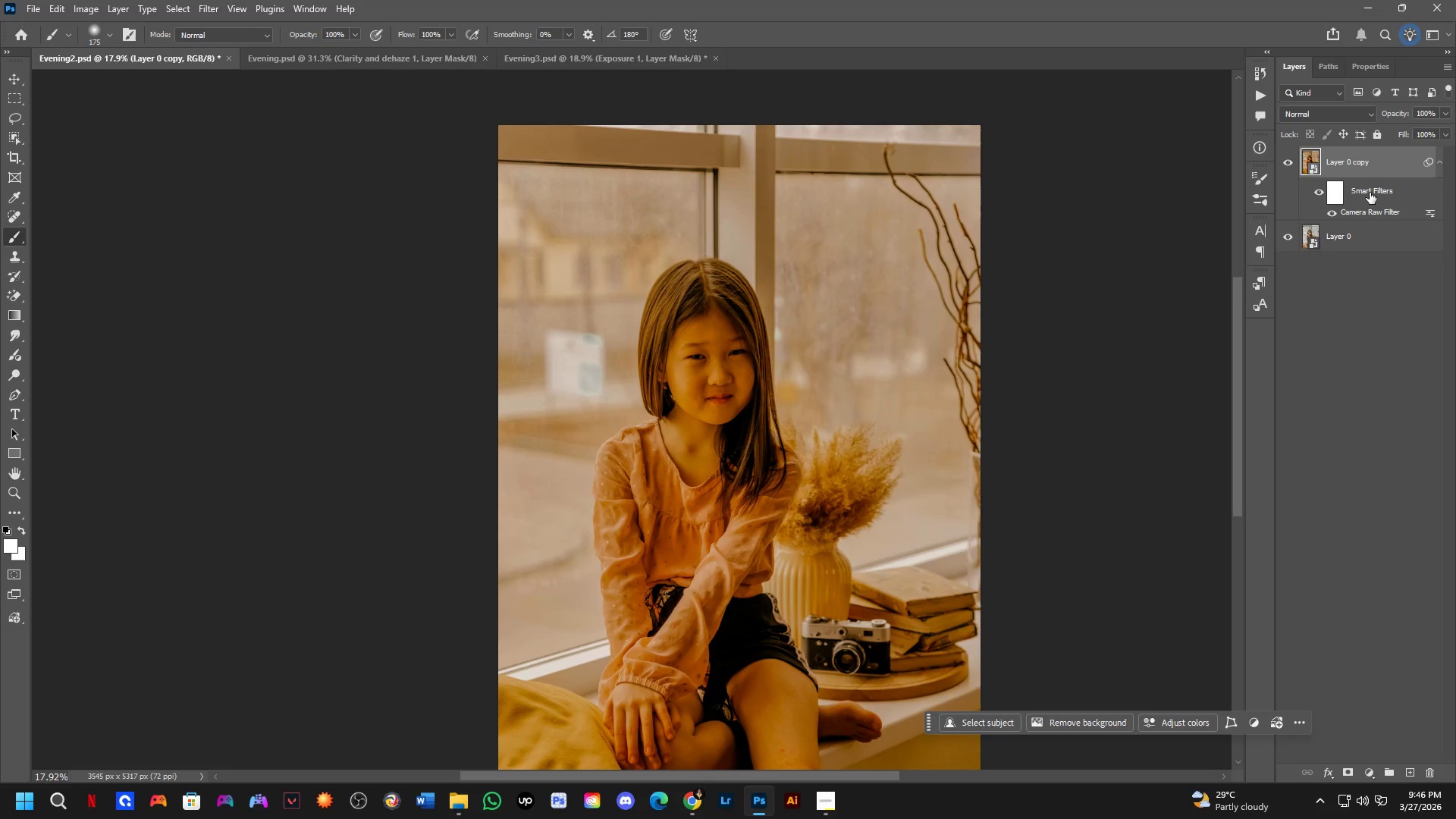 
right_click([1370, 193])
 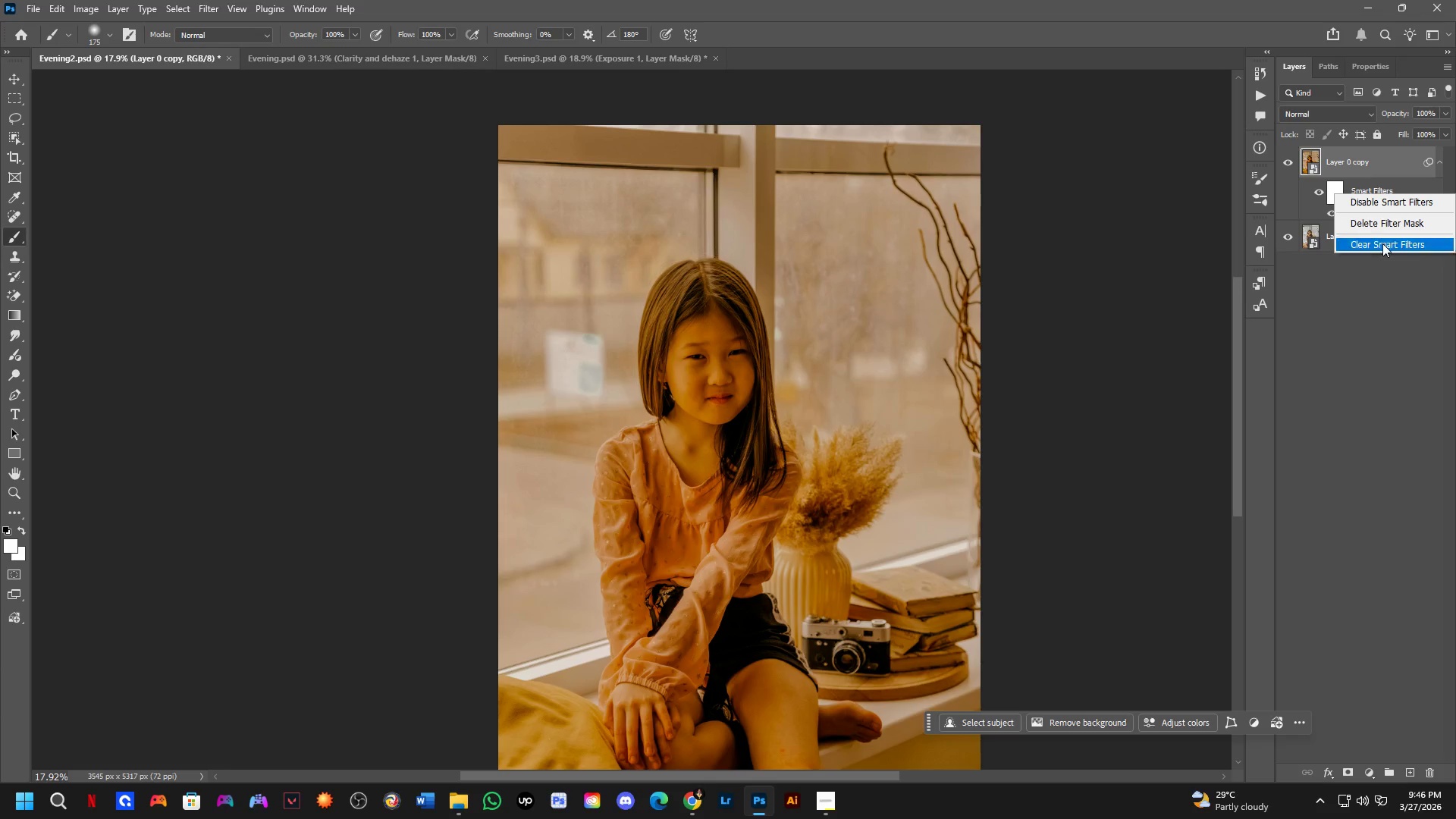 
left_click([1383, 221])
 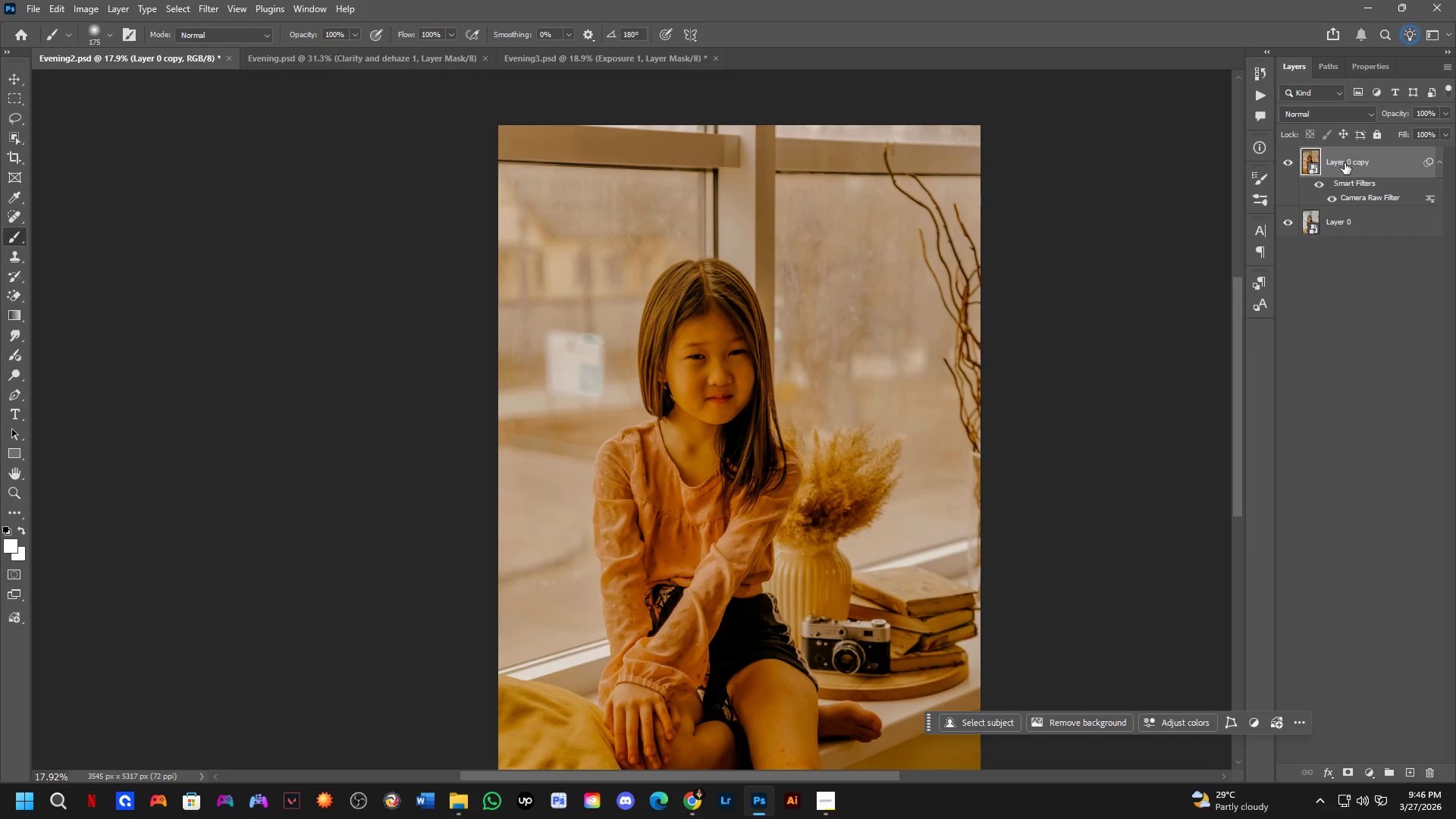 
right_click([1353, 180])
 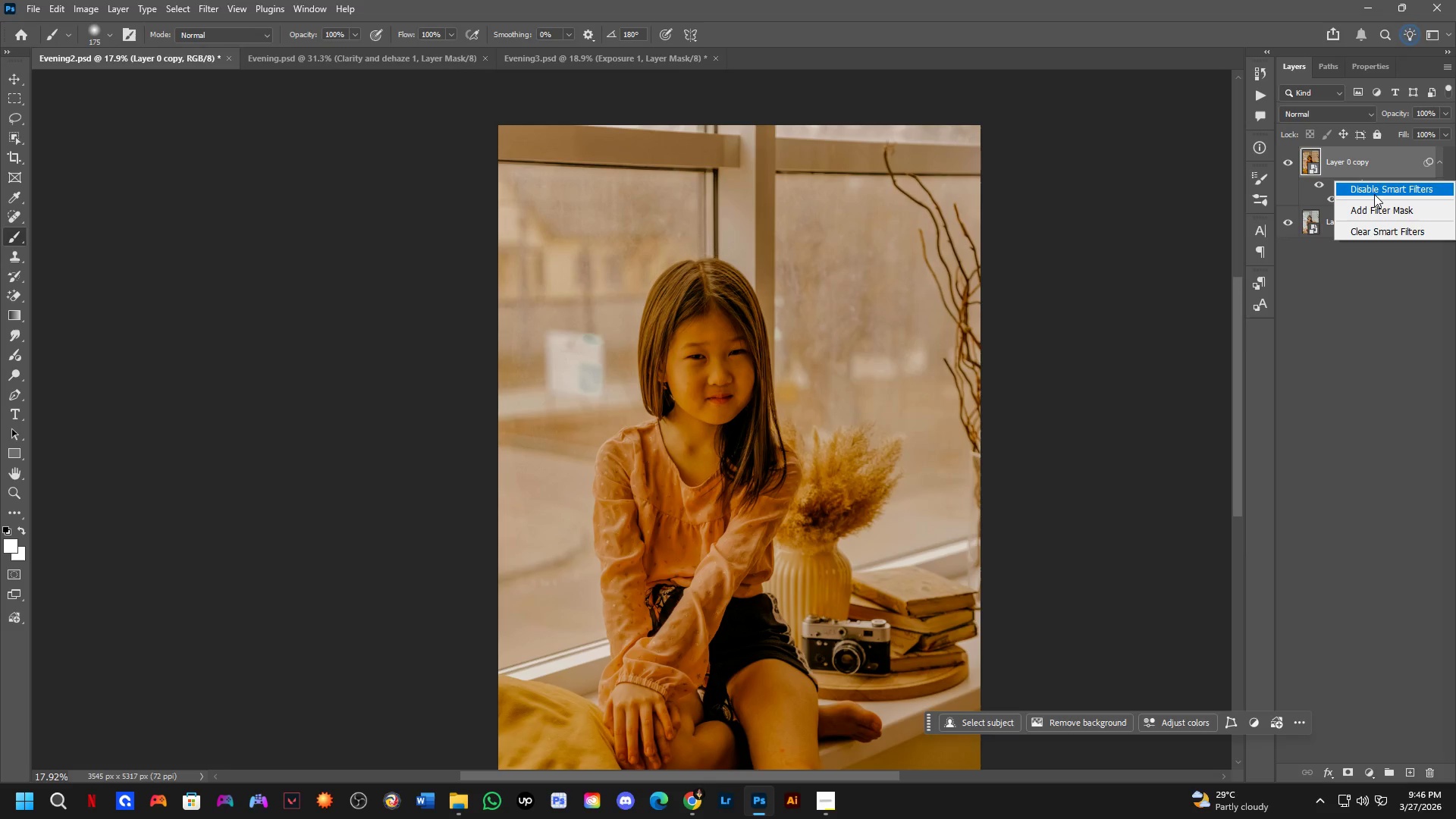 
left_click([1374, 194])
 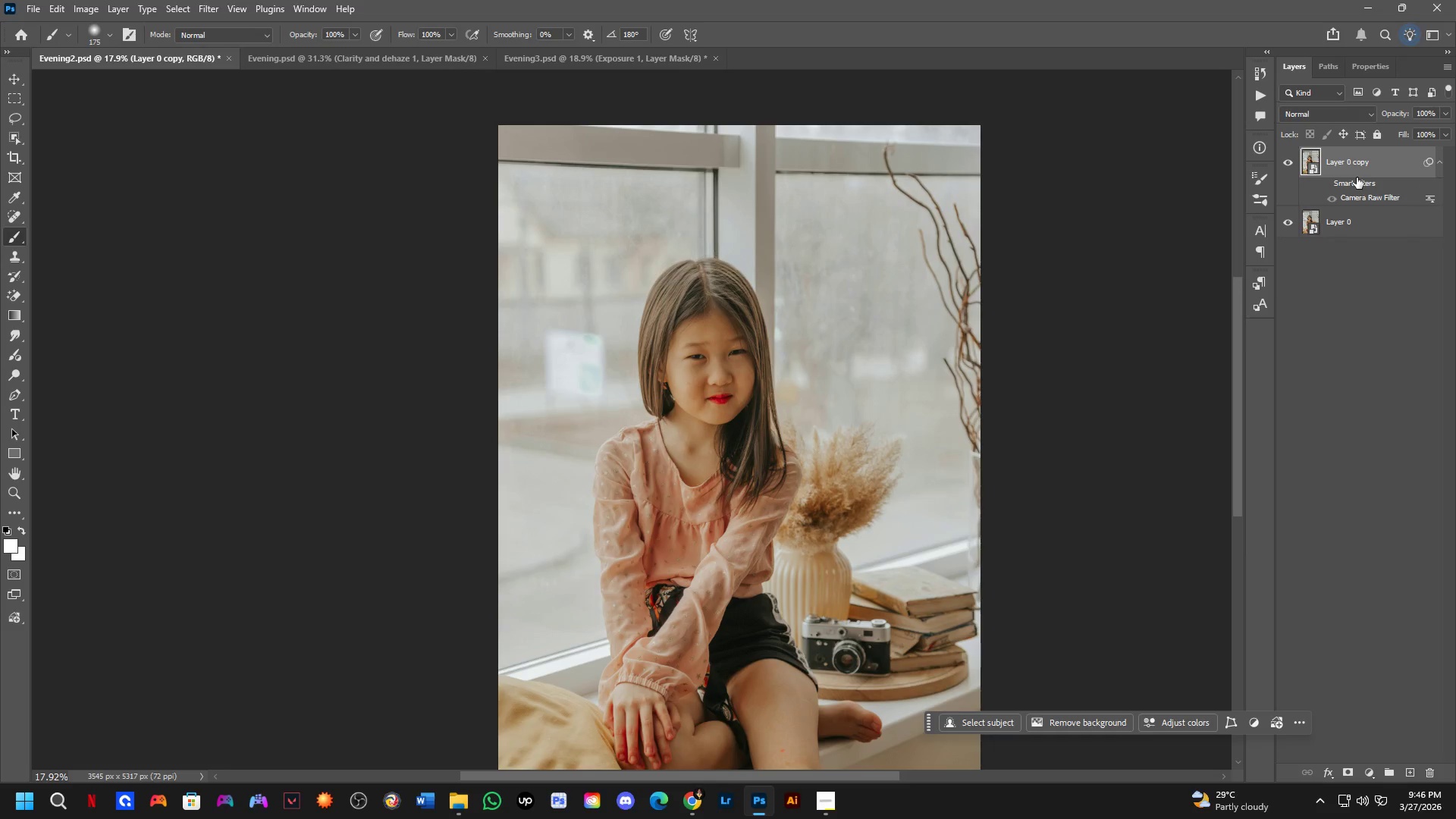 
right_click([1360, 188])
 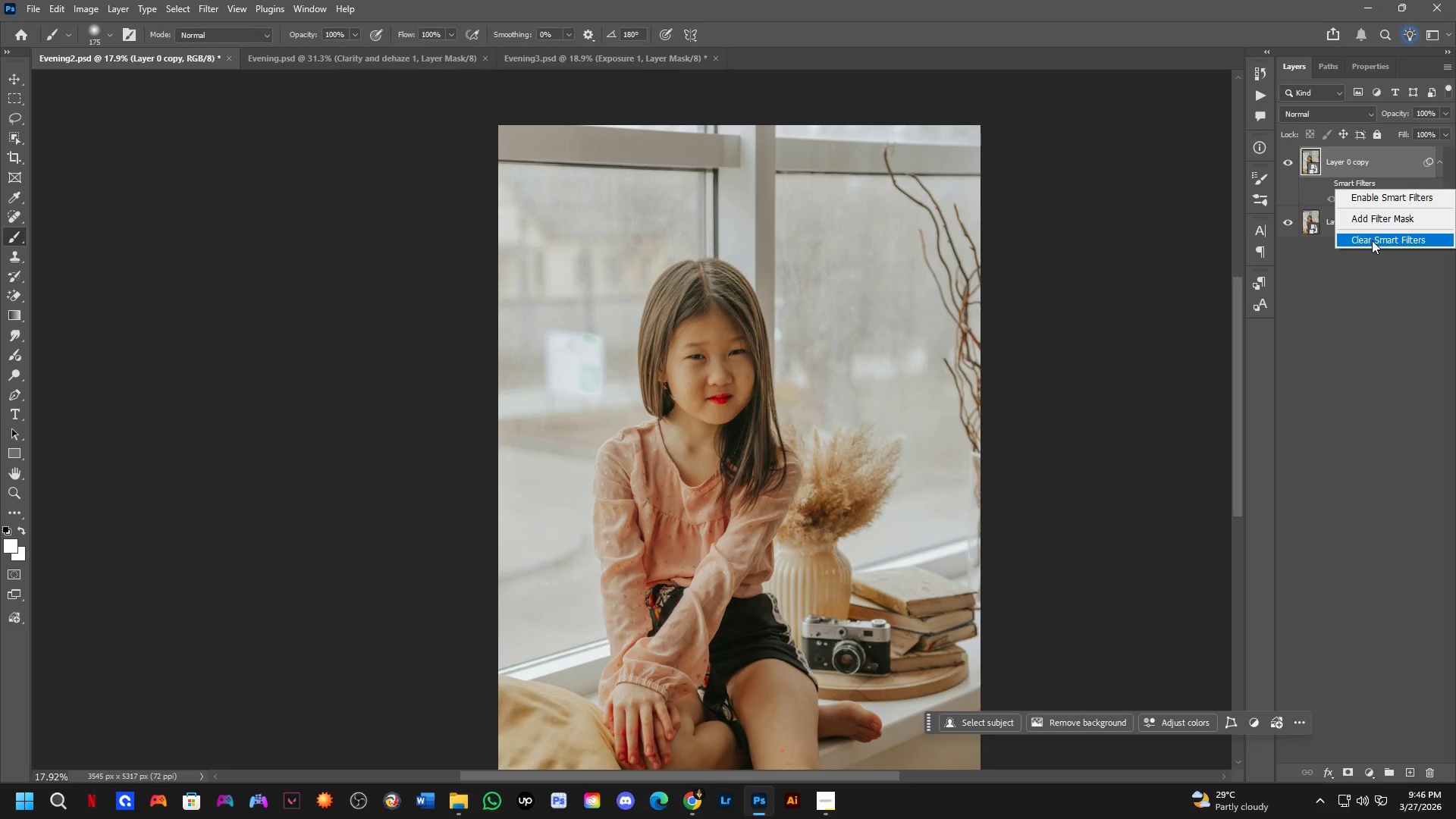 
left_click([1372, 240])
 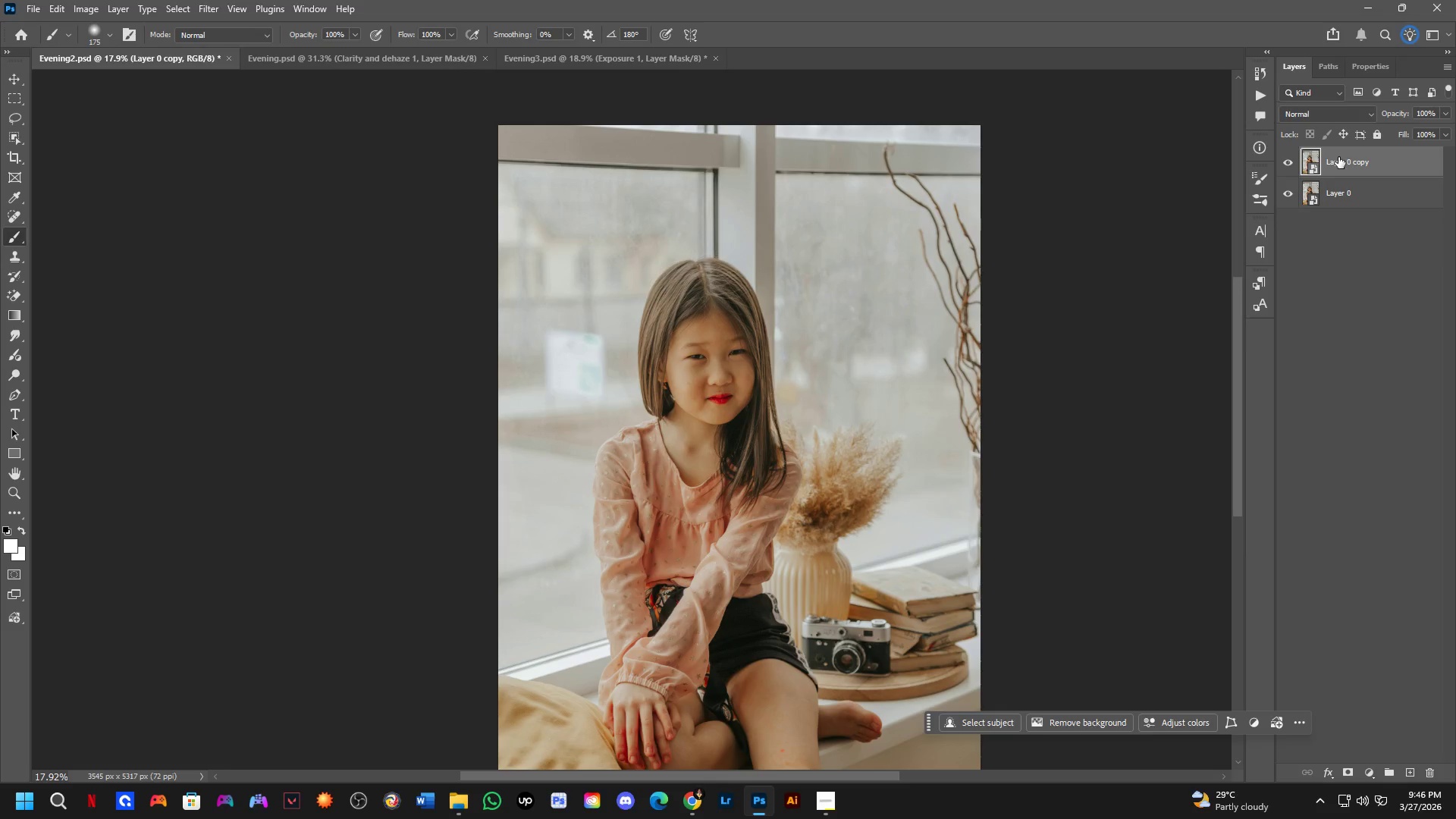 
key(Control+ControlLeft)
 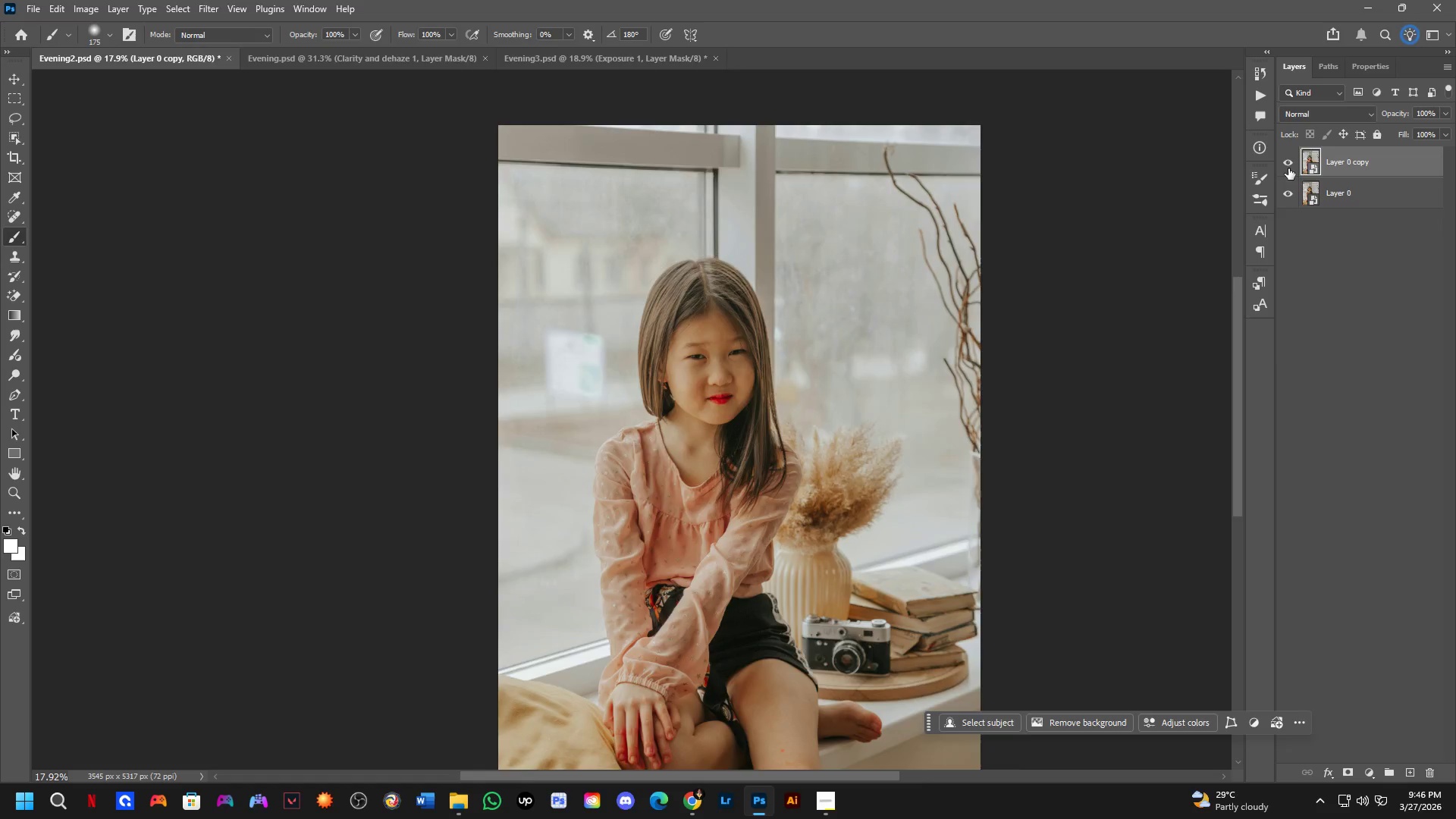 
key(Control+Tab)
 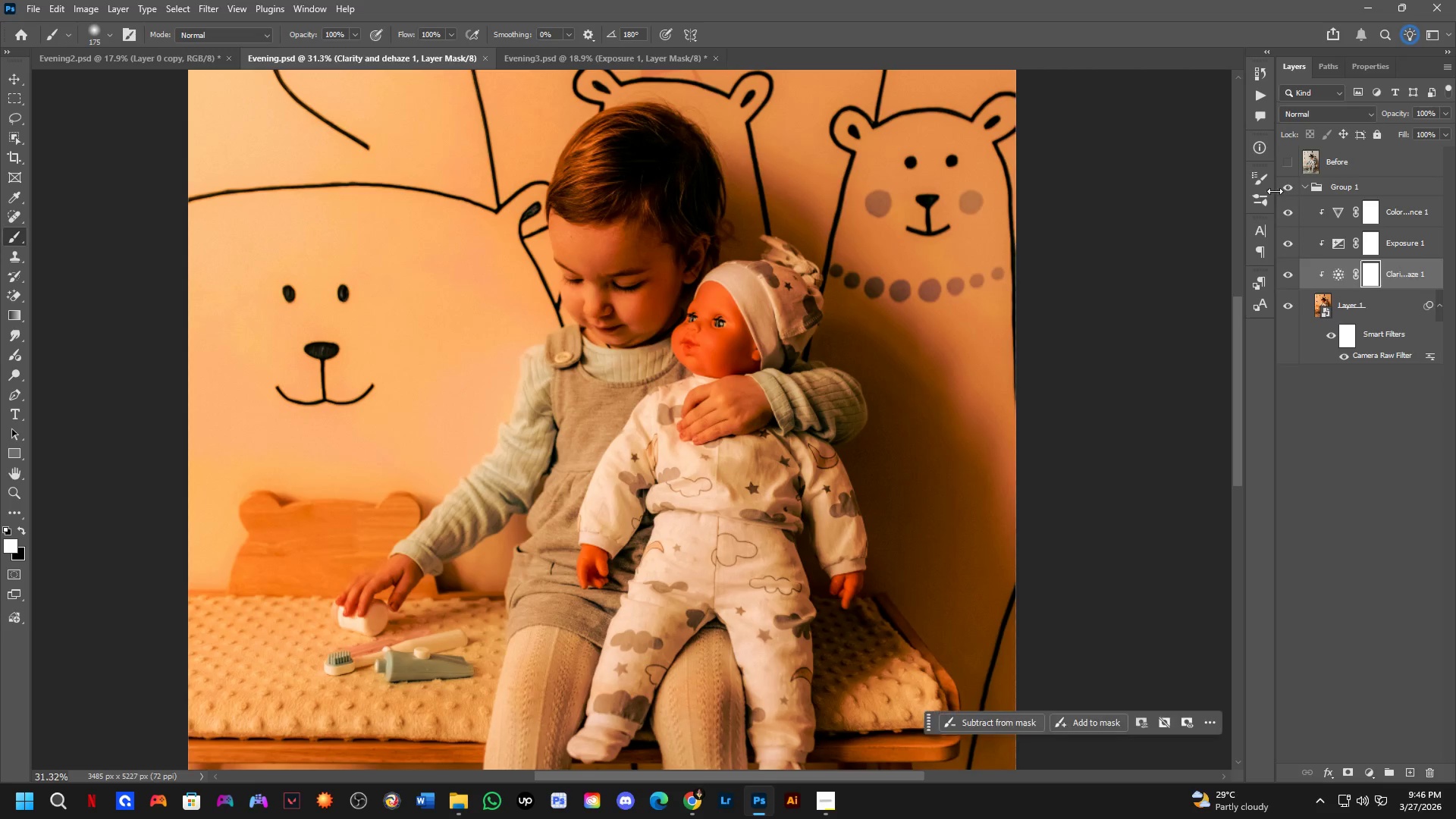 
key(Control+ControlLeft)
 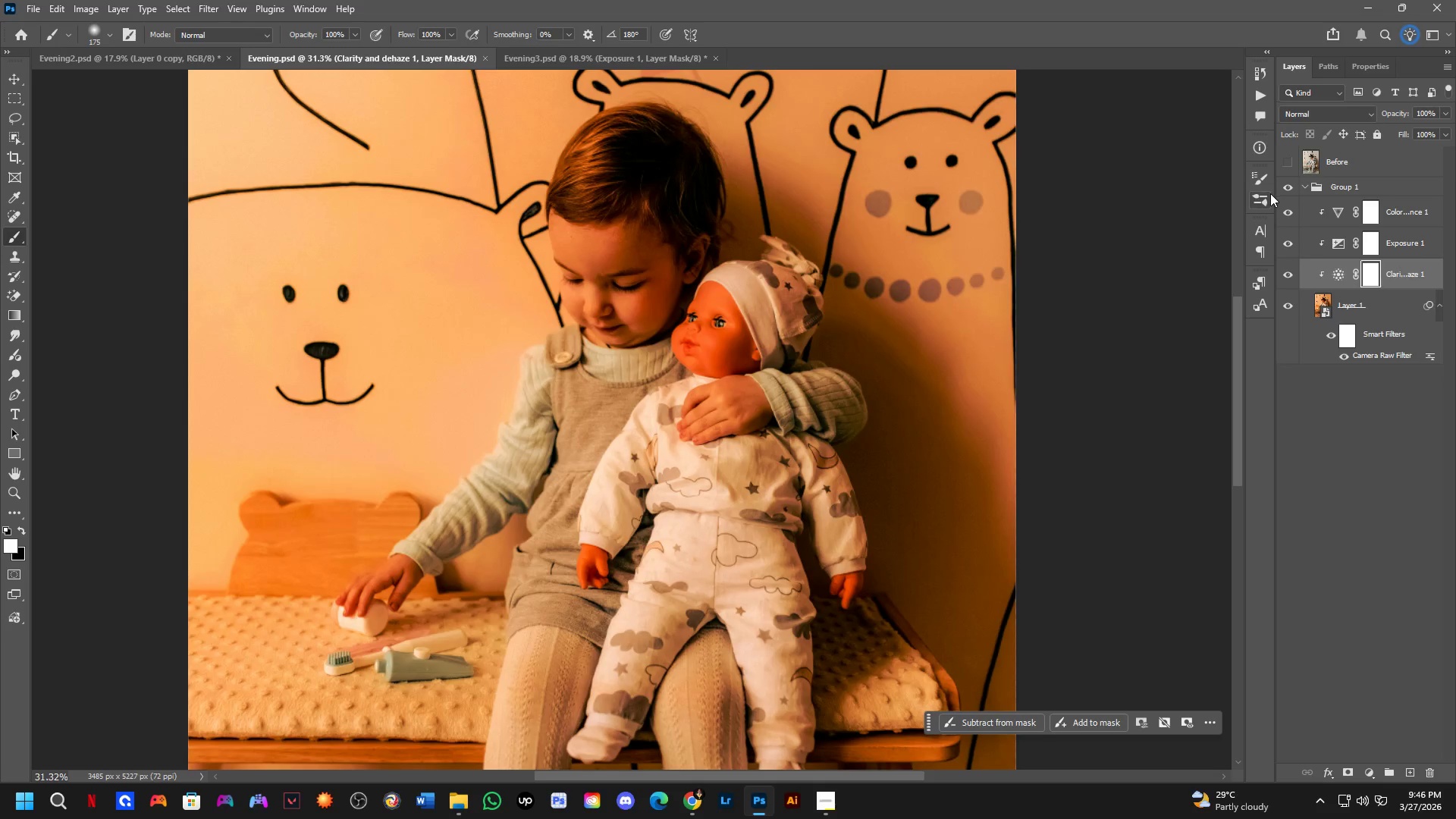 
key(Control+Tab)
 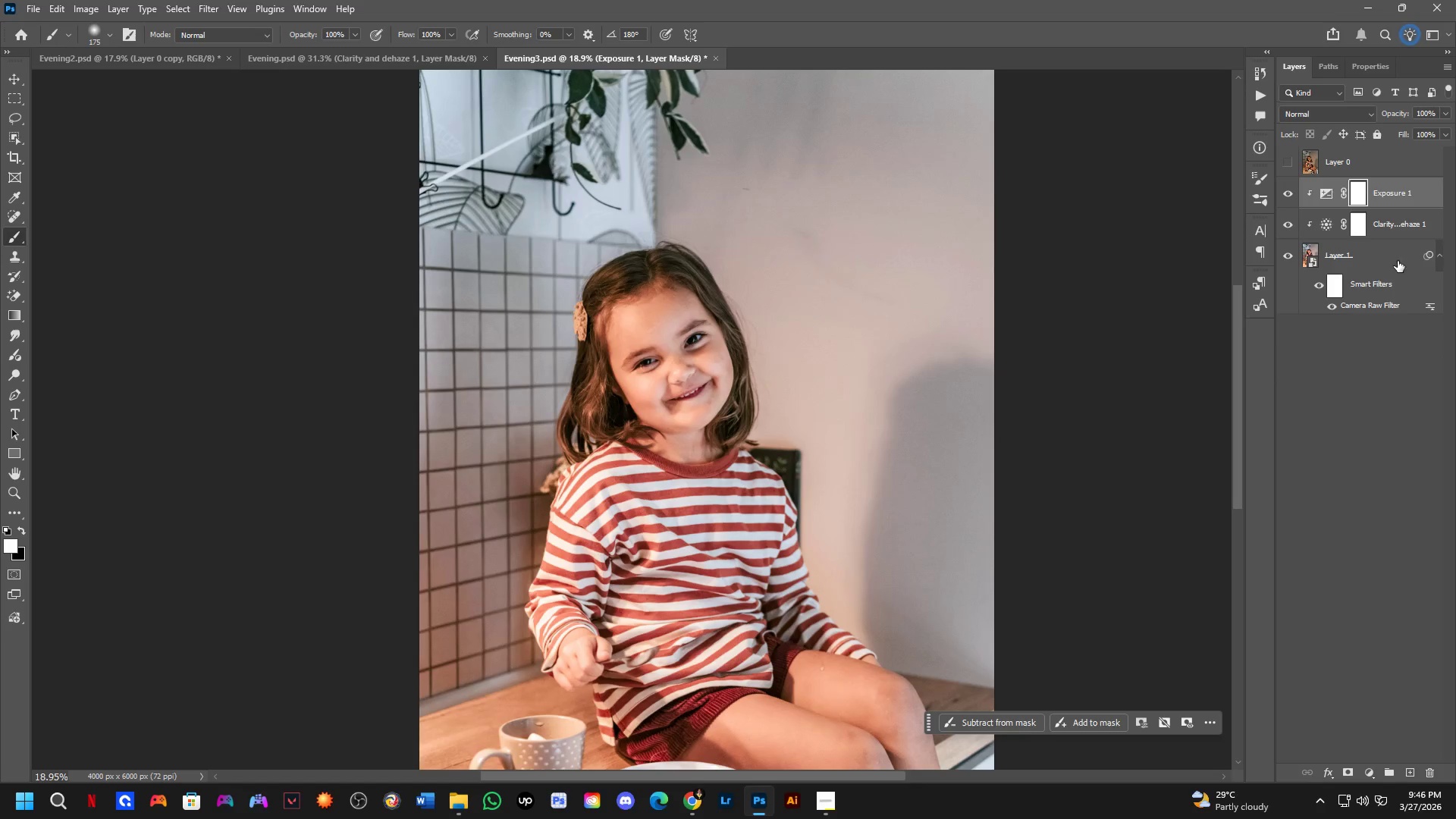 
left_click([1384, 290])
 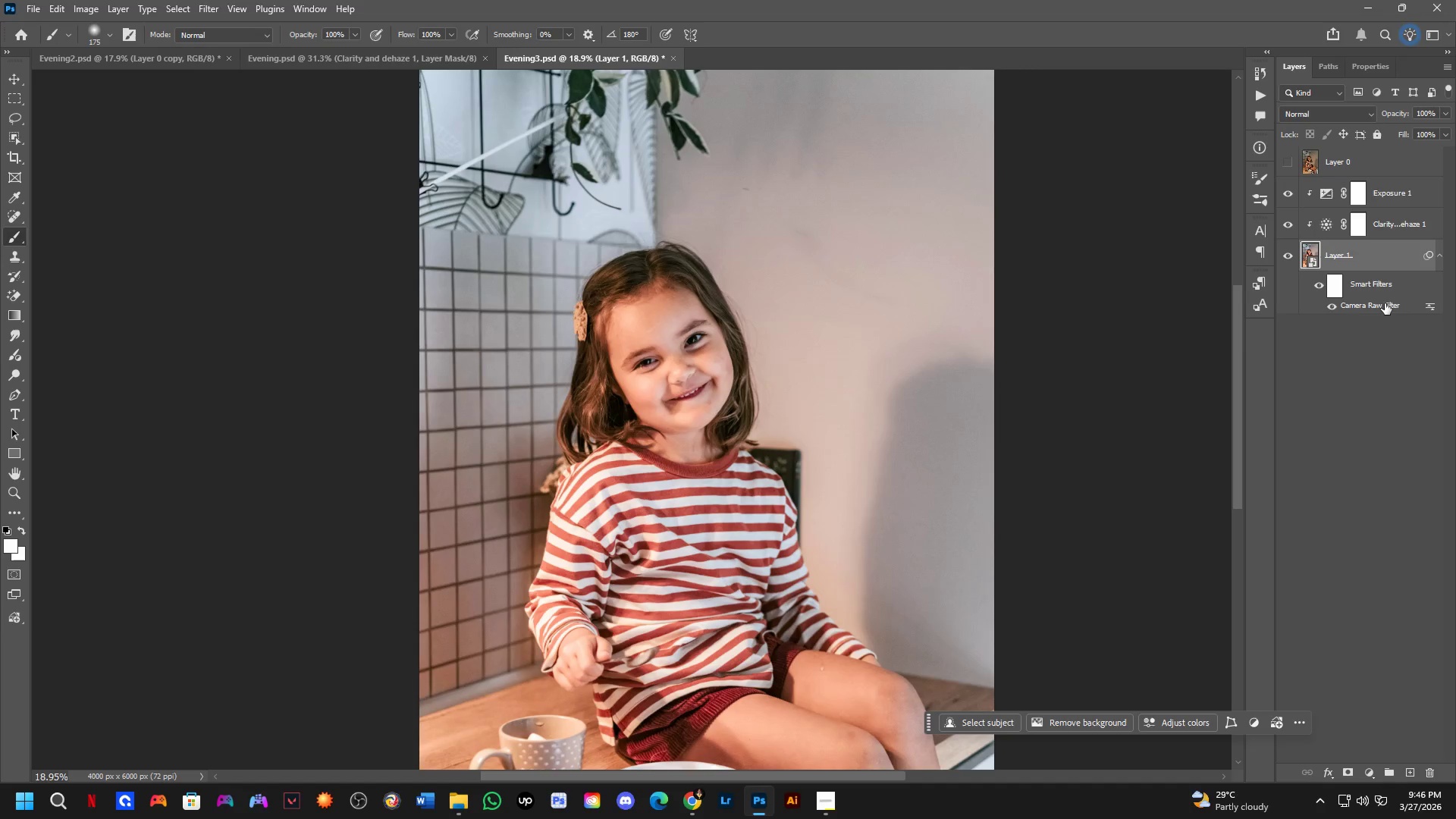 
left_click_drag(start_coordinate=[1385, 303], to_coordinate=[607, 277])
 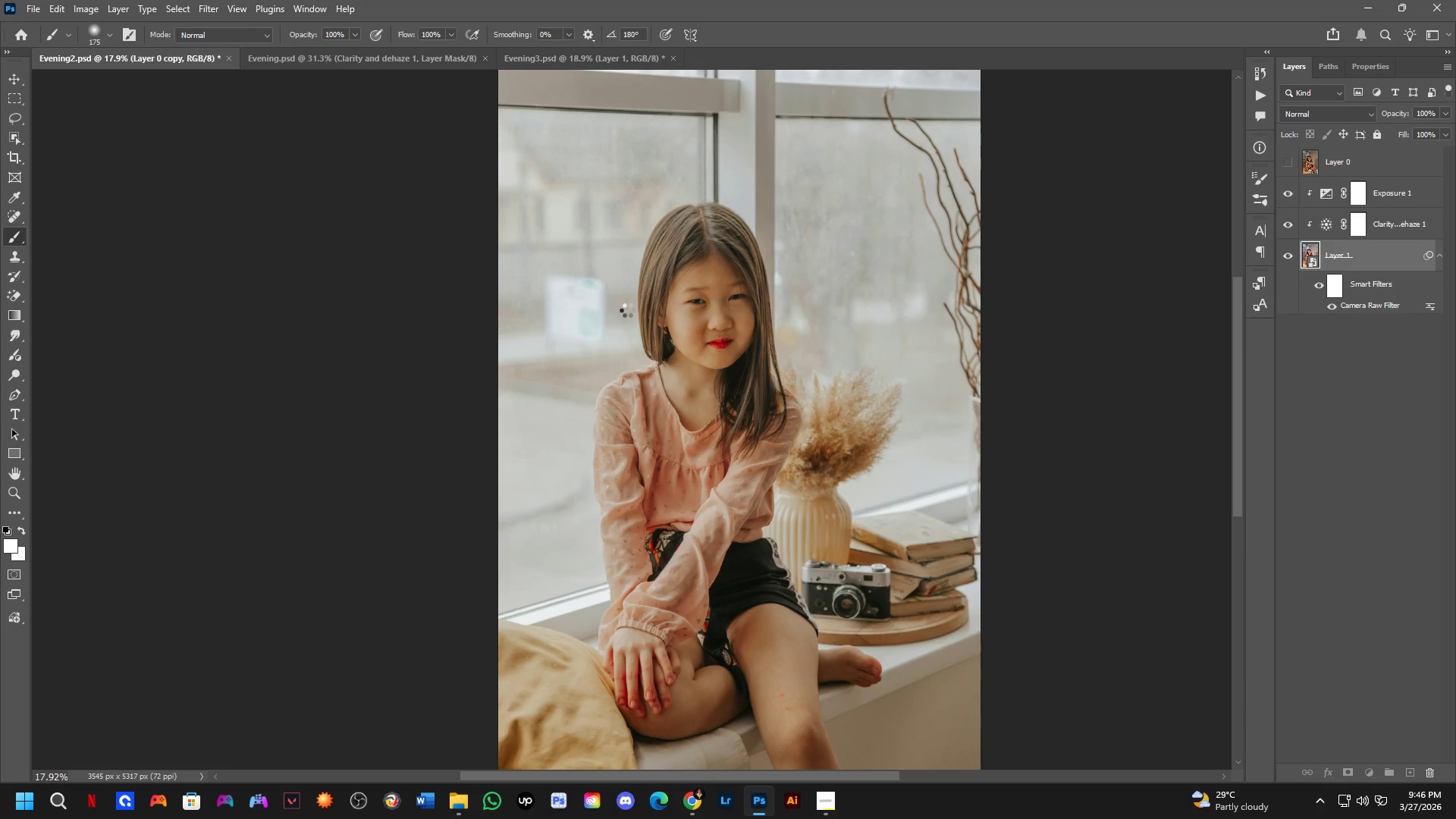 
hold_key(key=ShiftLeft, duration=1.5)
 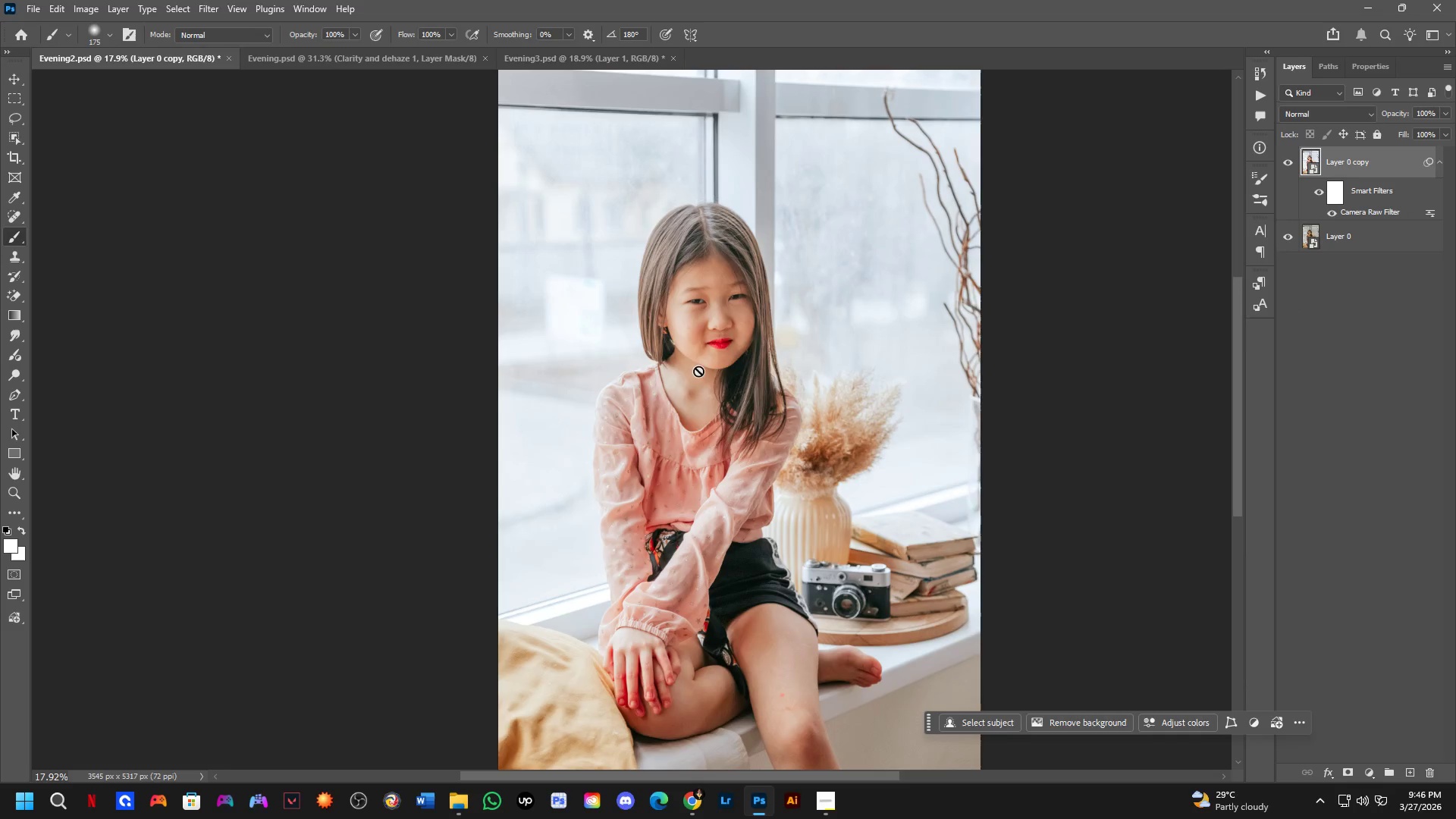 
hold_key(key=ShiftLeft, duration=0.56)
 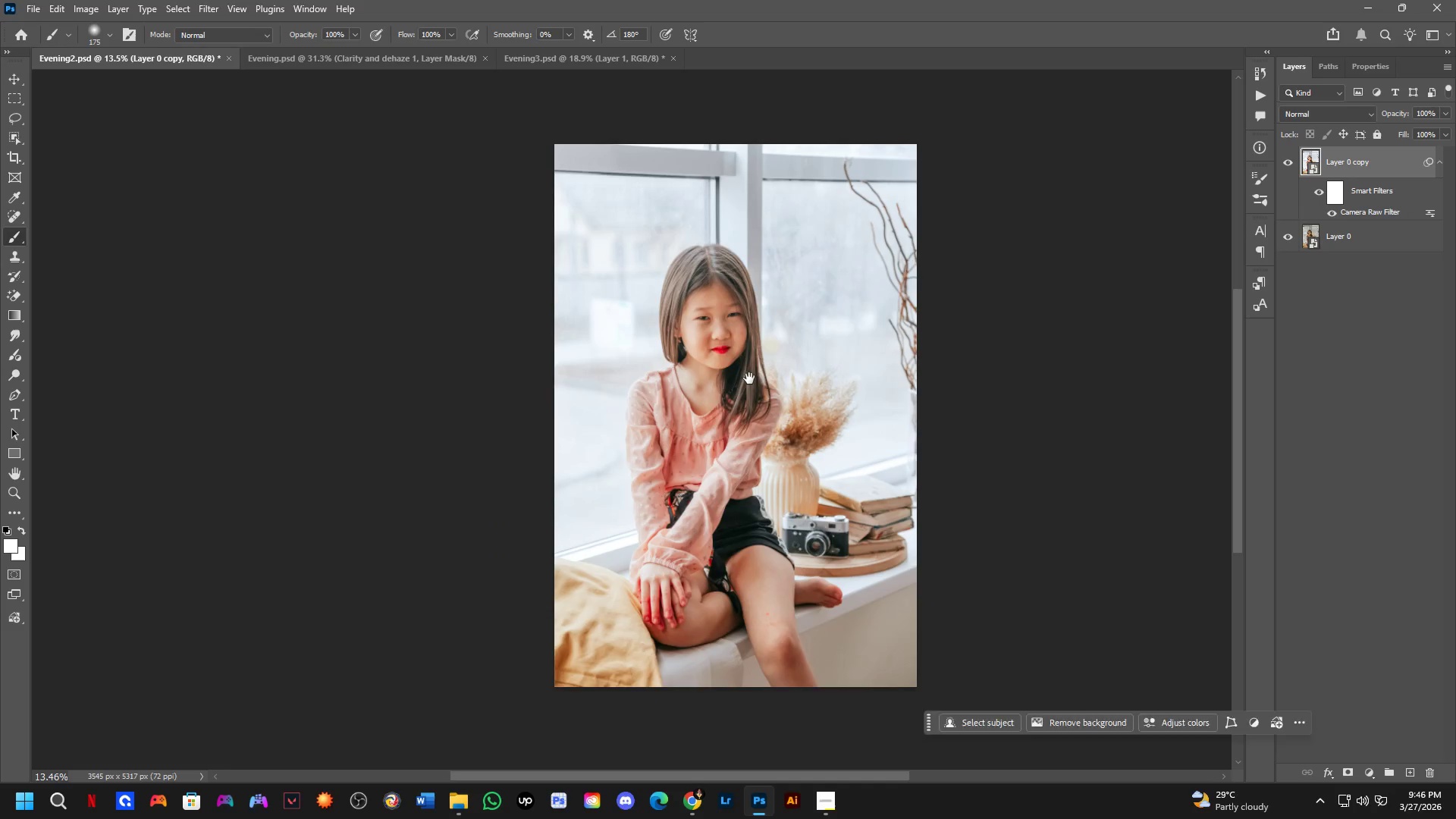 
hold_key(key=Space, duration=0.41)
 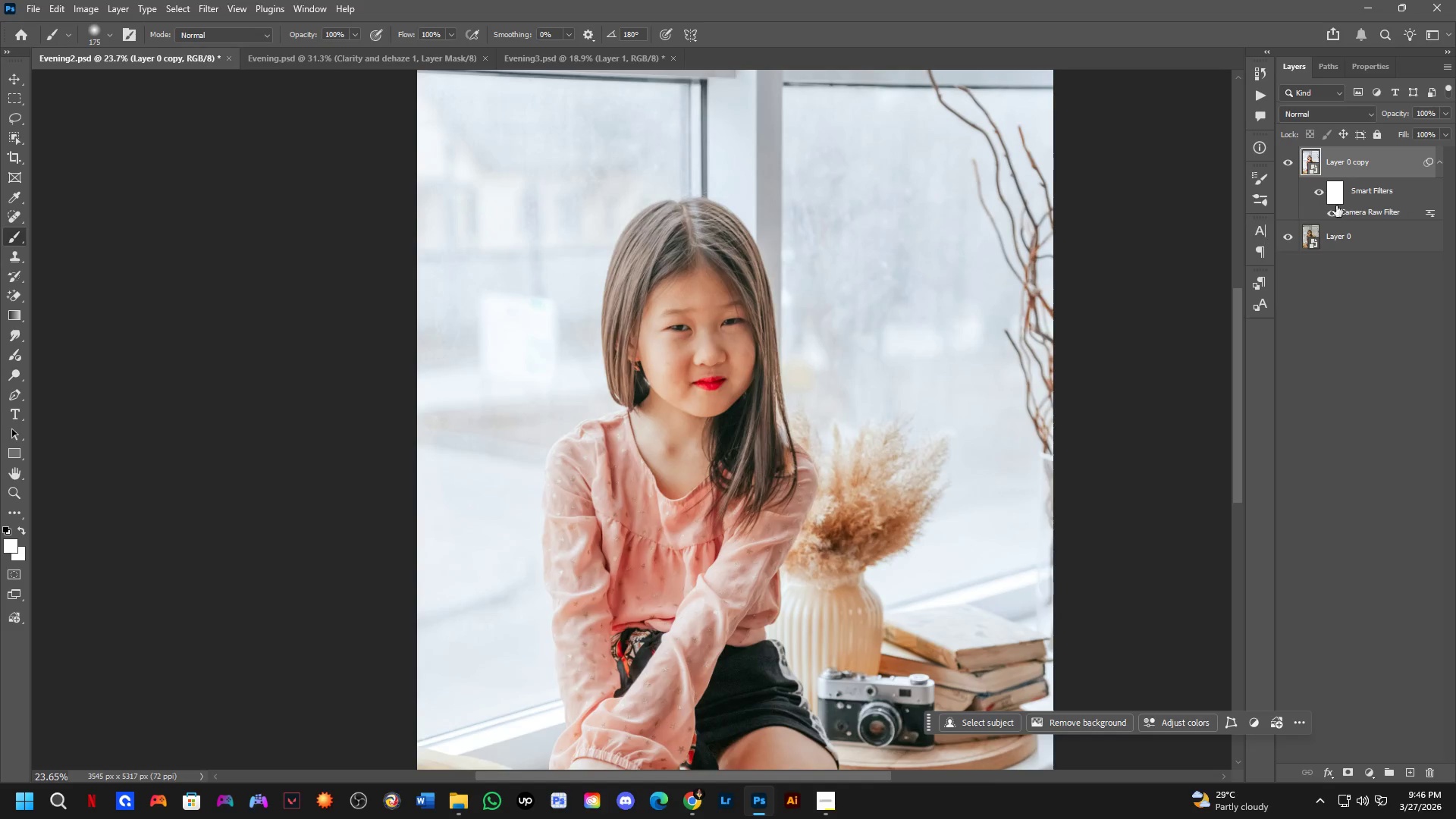 
left_click_drag(start_coordinate=[749, 378], to_coordinate=[764, 384])
 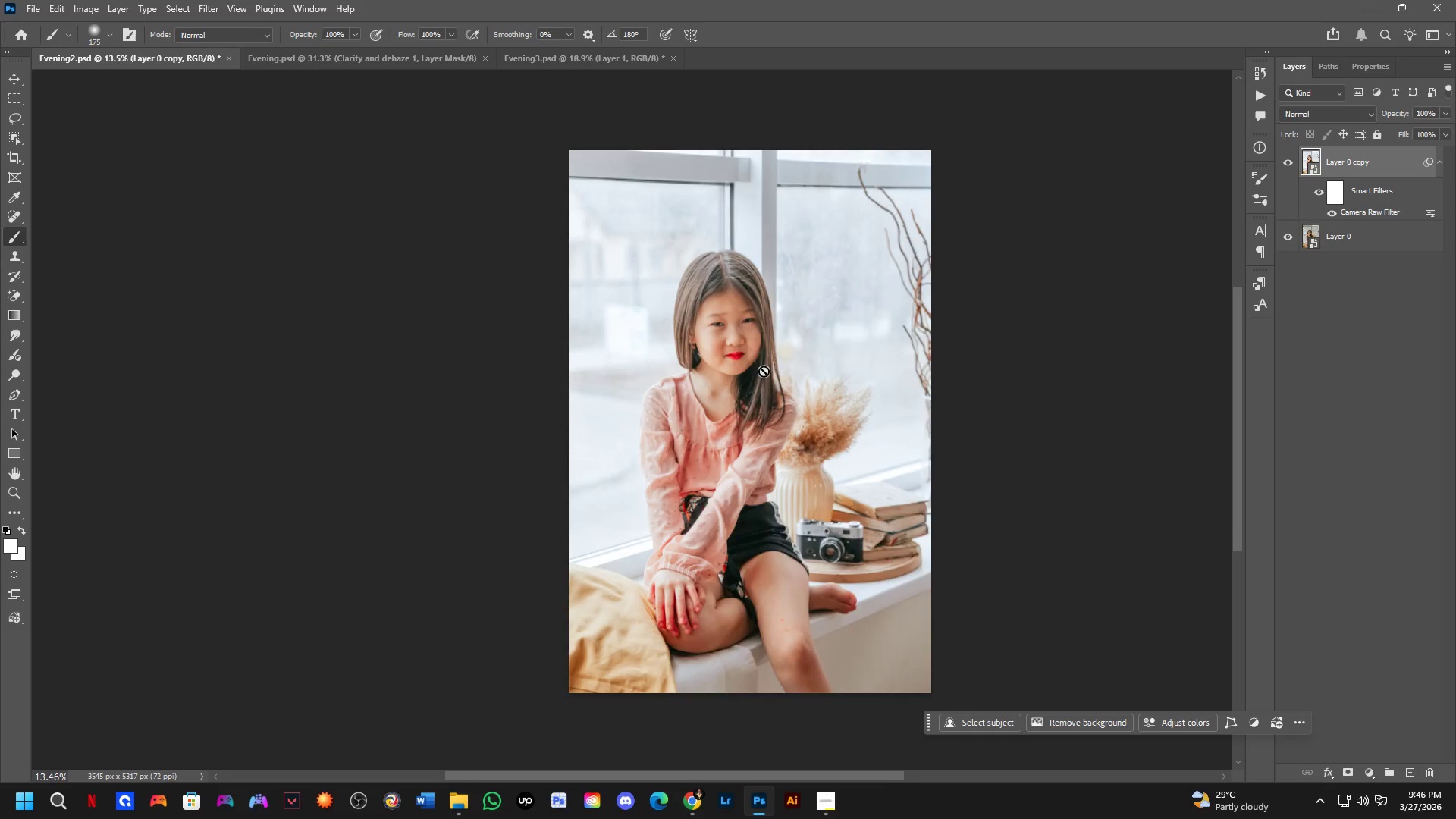 
scroll: coordinate [723, 370], scroll_direction: down, amount: 3.0
 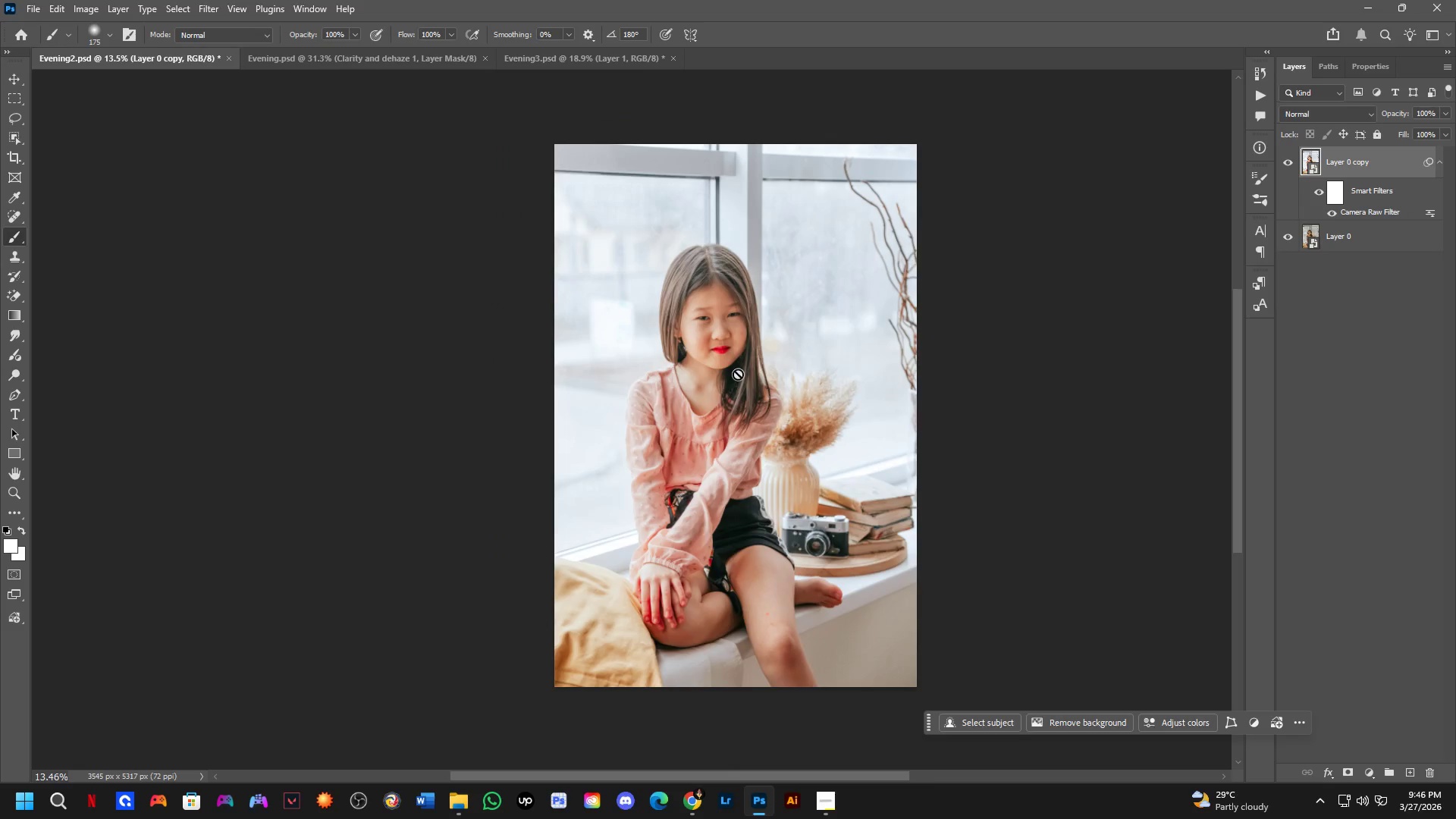 
scroll: coordinate [836, 335], scroll_direction: up, amount: 6.0
 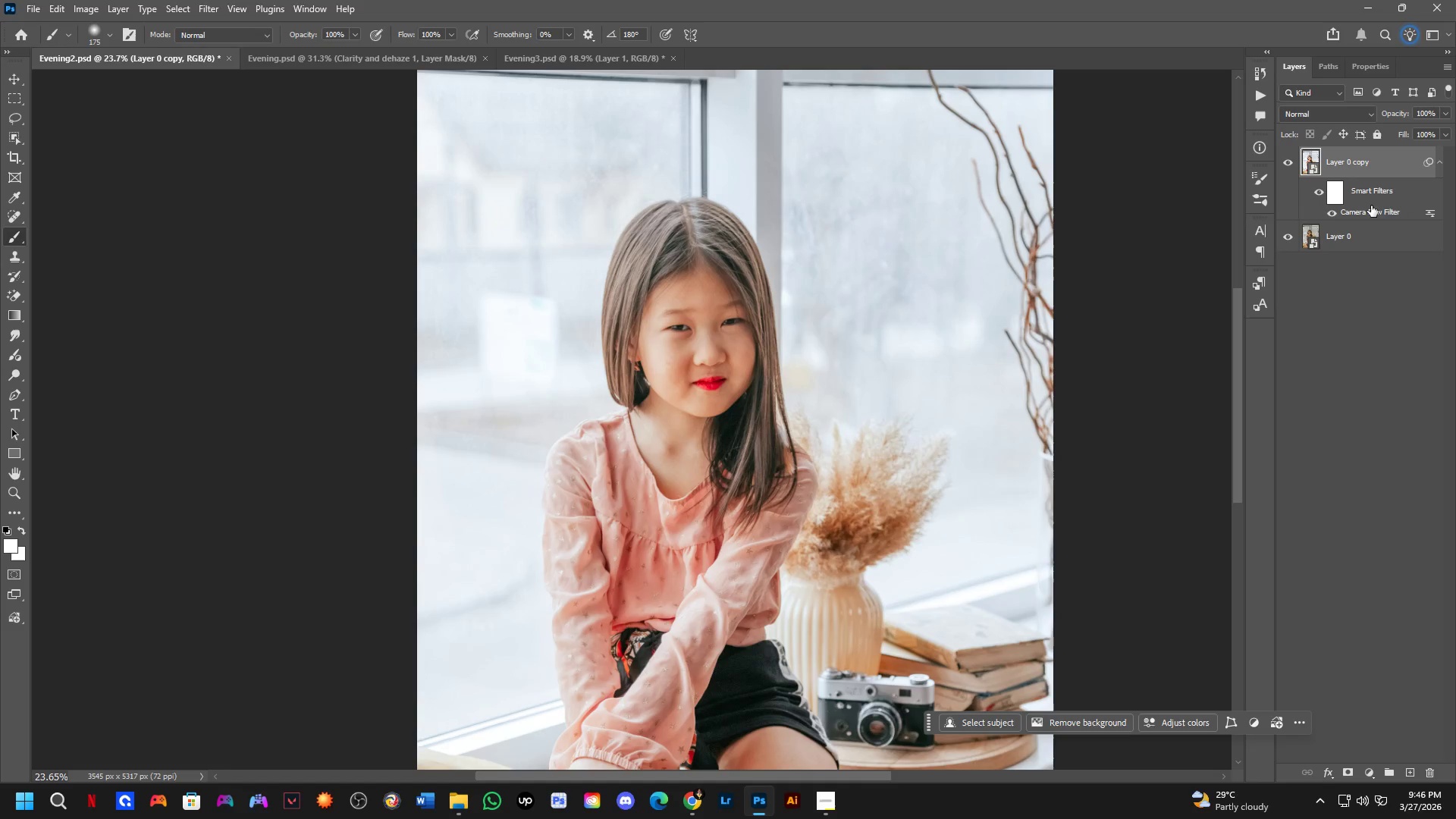 
double_click([1371, 206])
 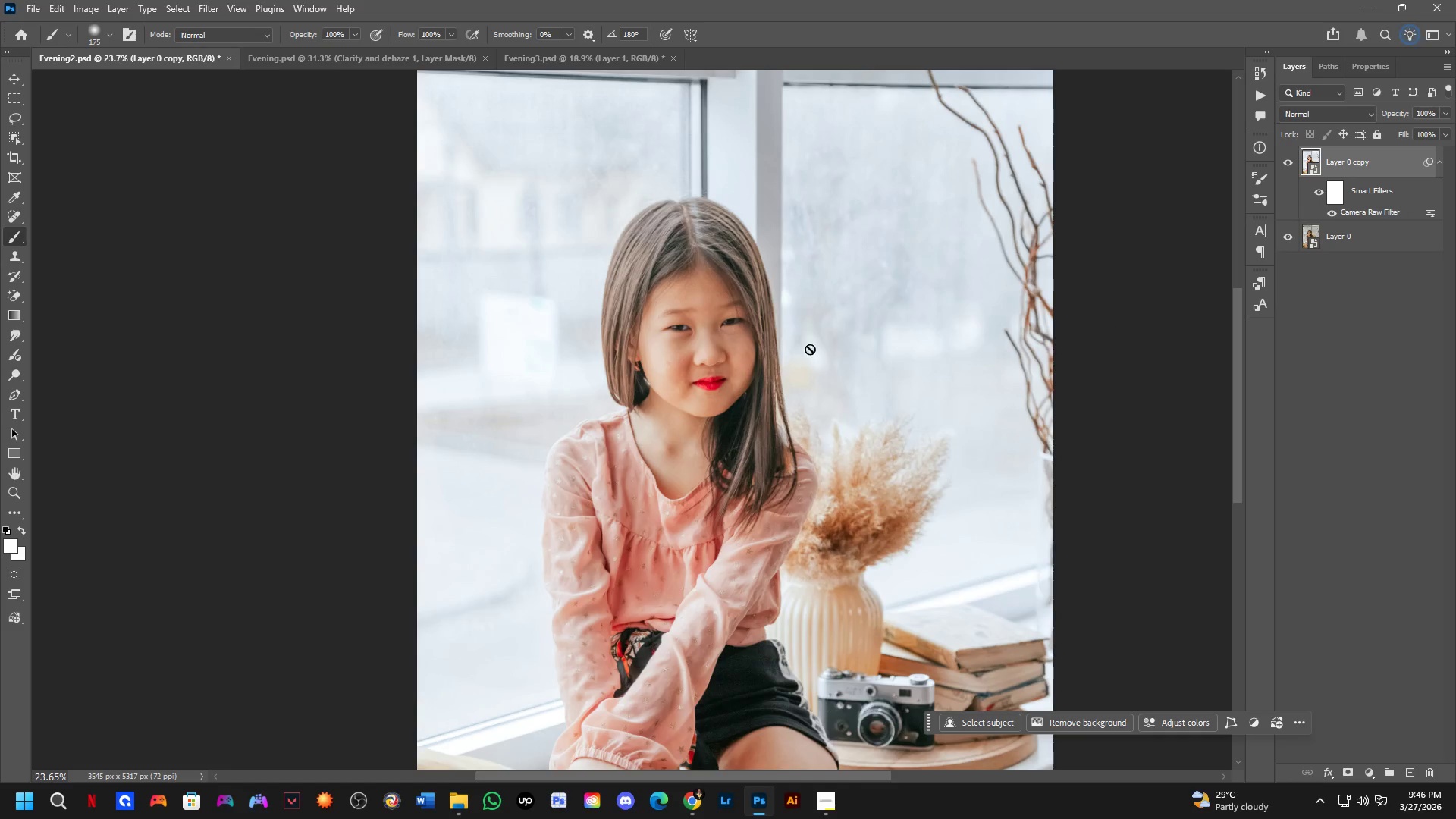 
scroll: coordinate [786, 355], scroll_direction: down, amount: 4.0
 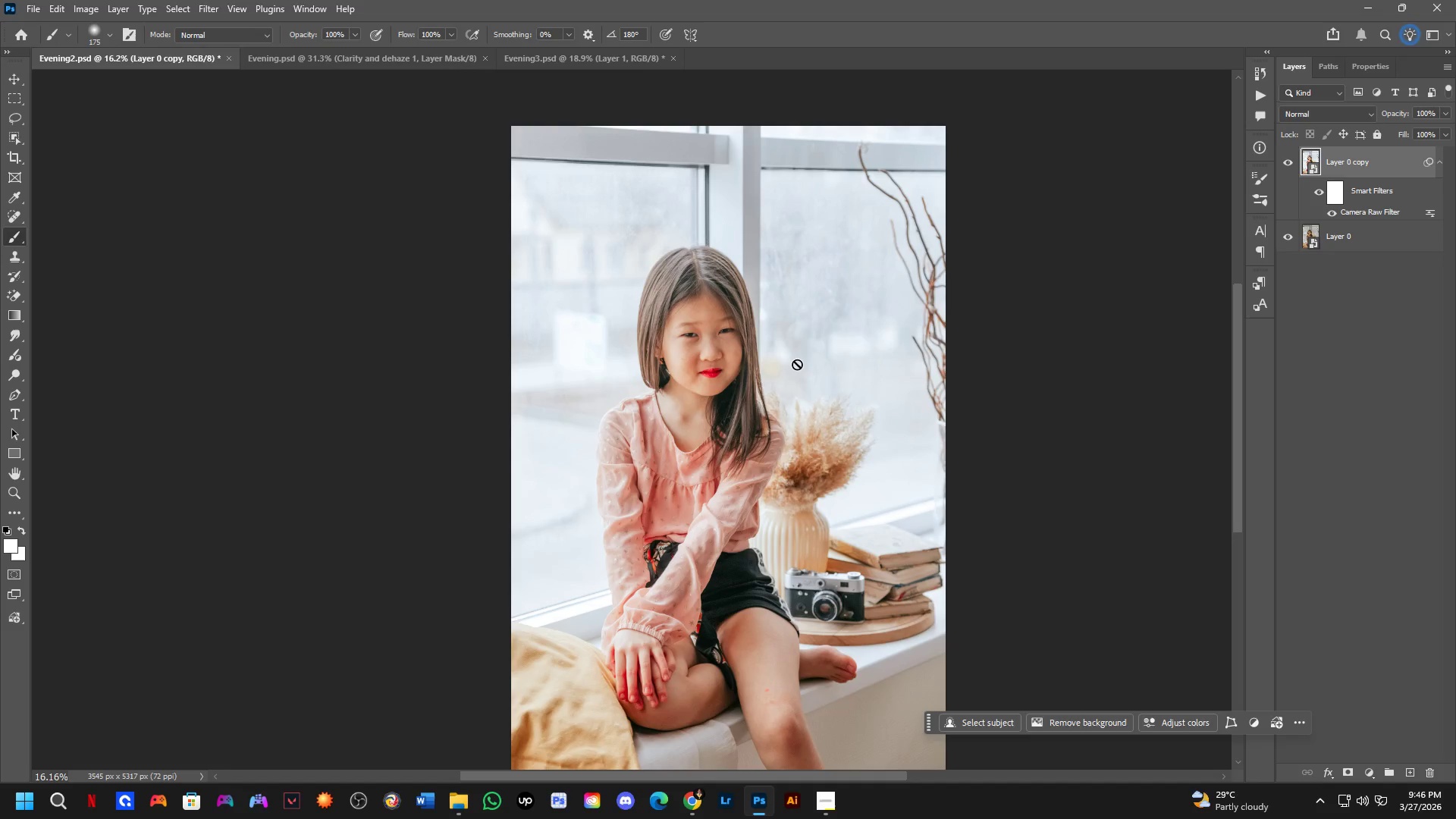 
wait(15.99)
 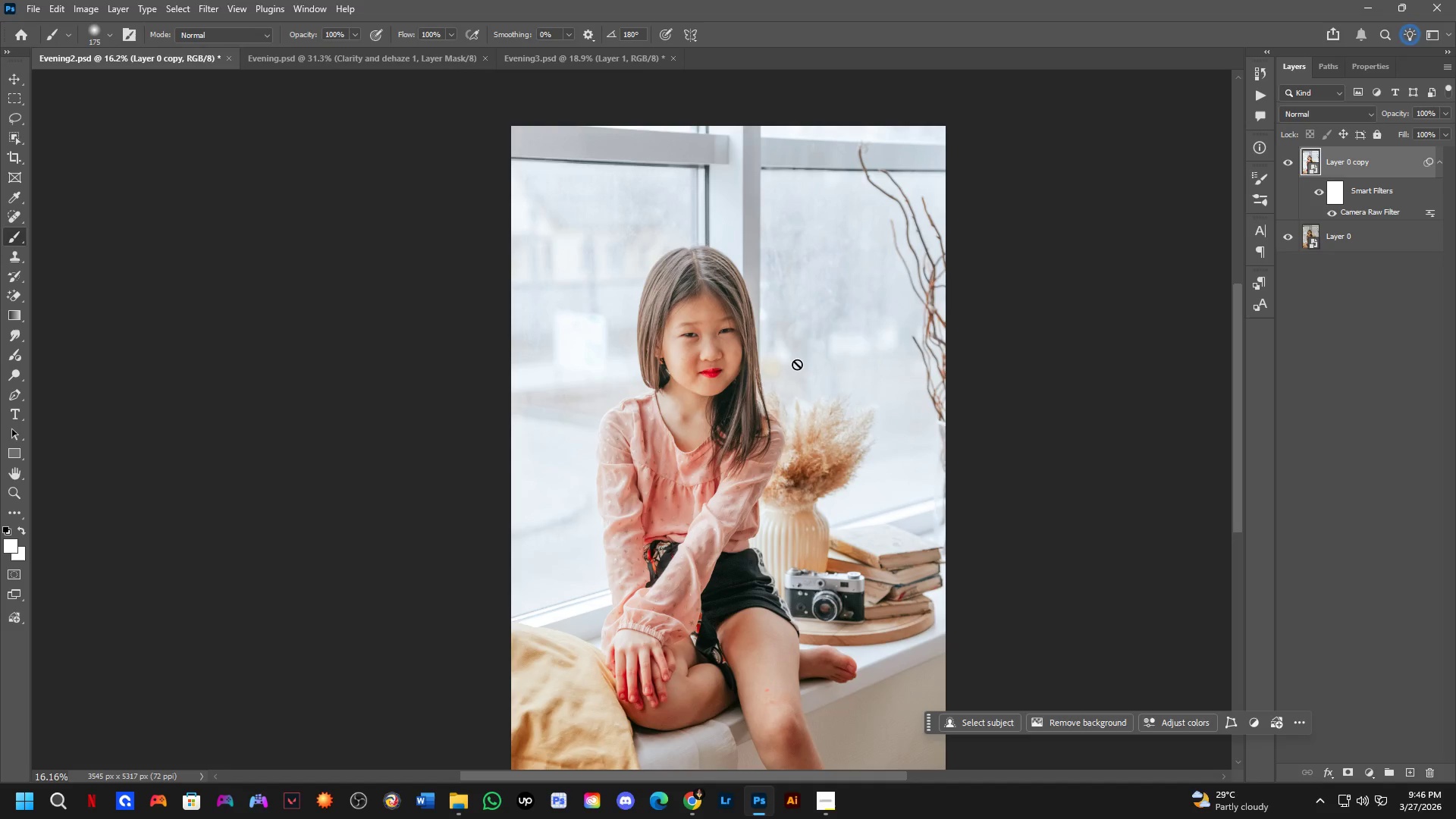 
left_click([1349, 213])
 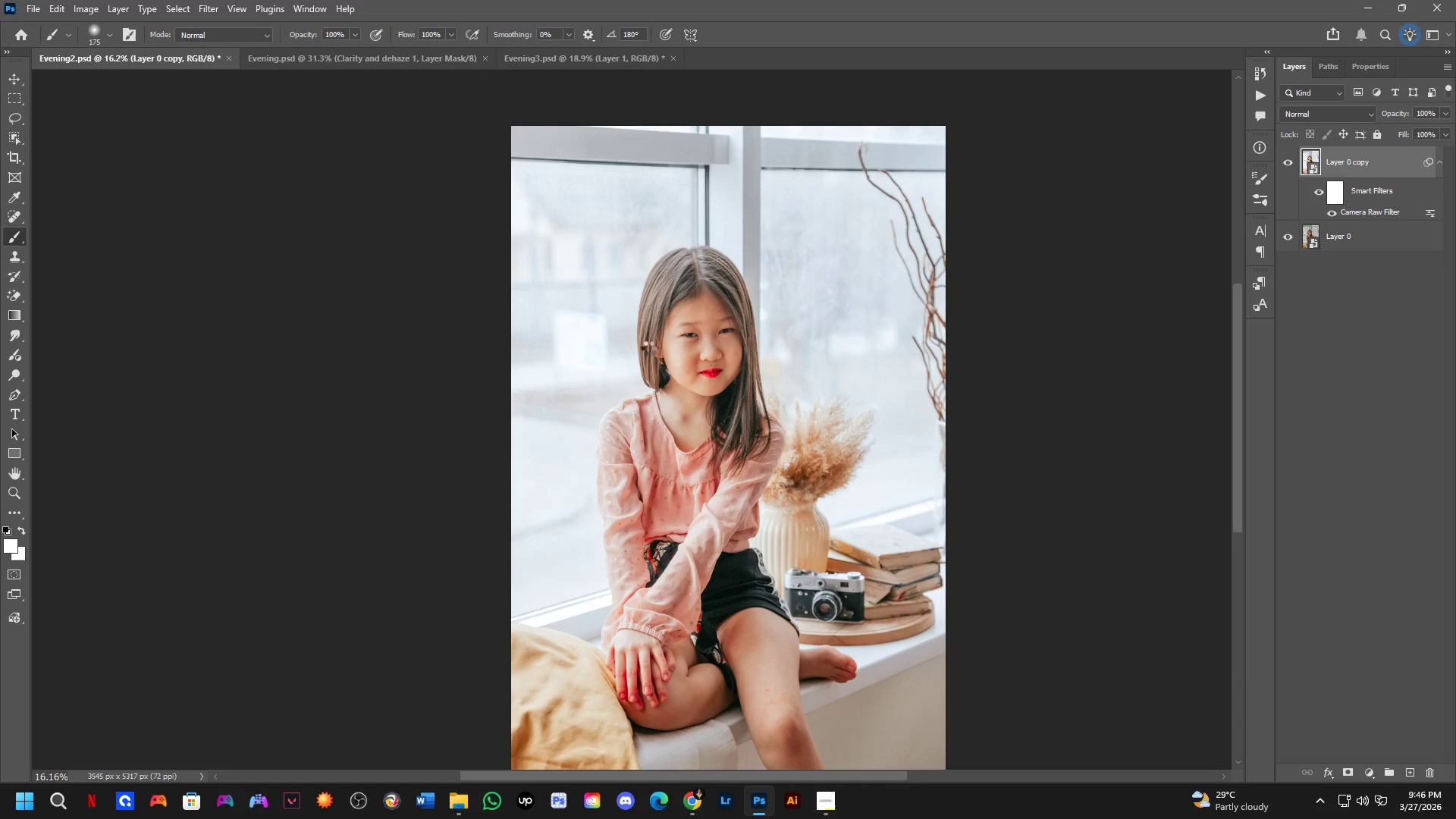 
scroll: coordinate [680, 345], scroll_direction: up, amount: 3.0
 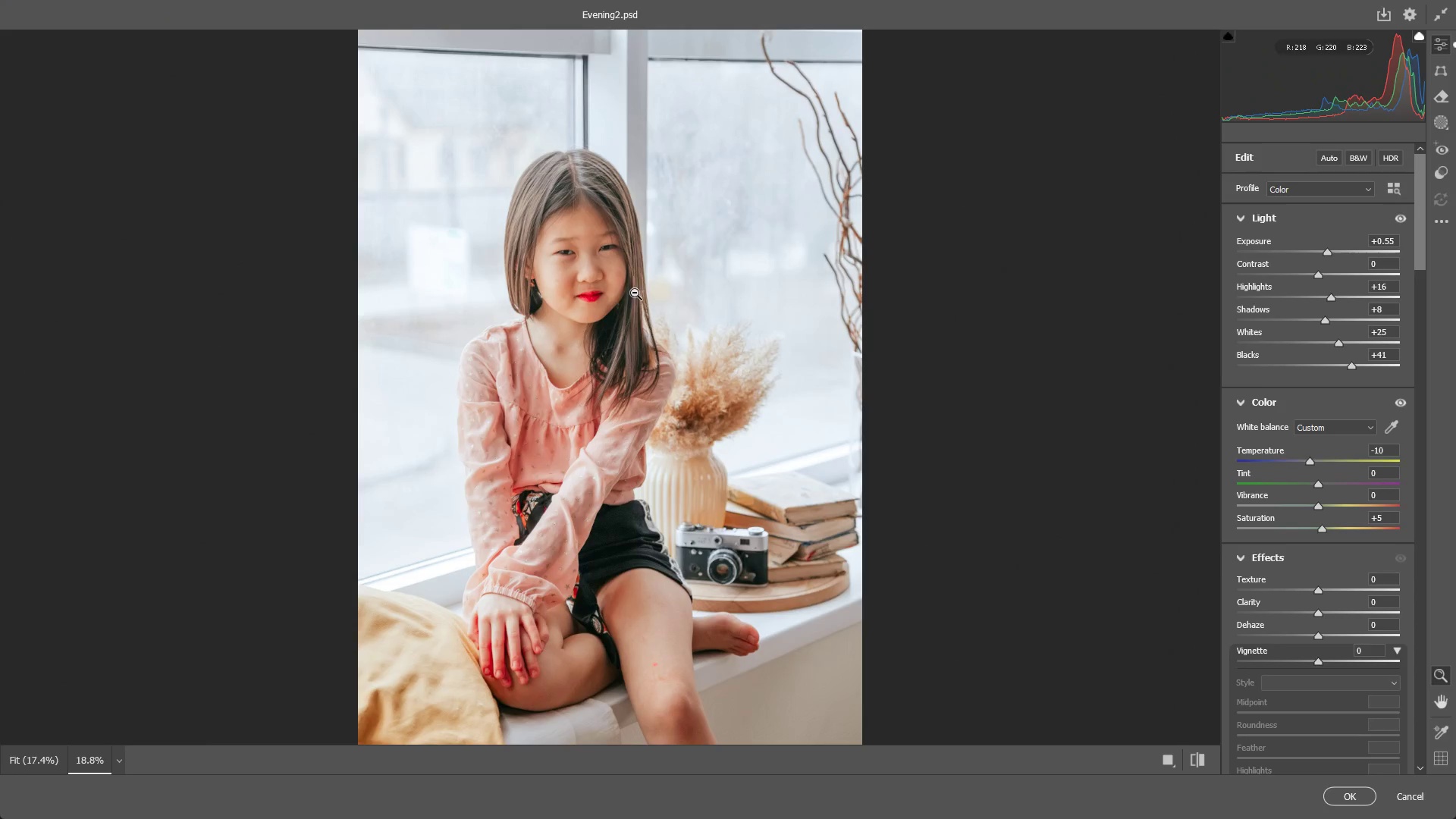 
left_click_drag(start_coordinate=[554, 230], to_coordinate=[624, 224])
 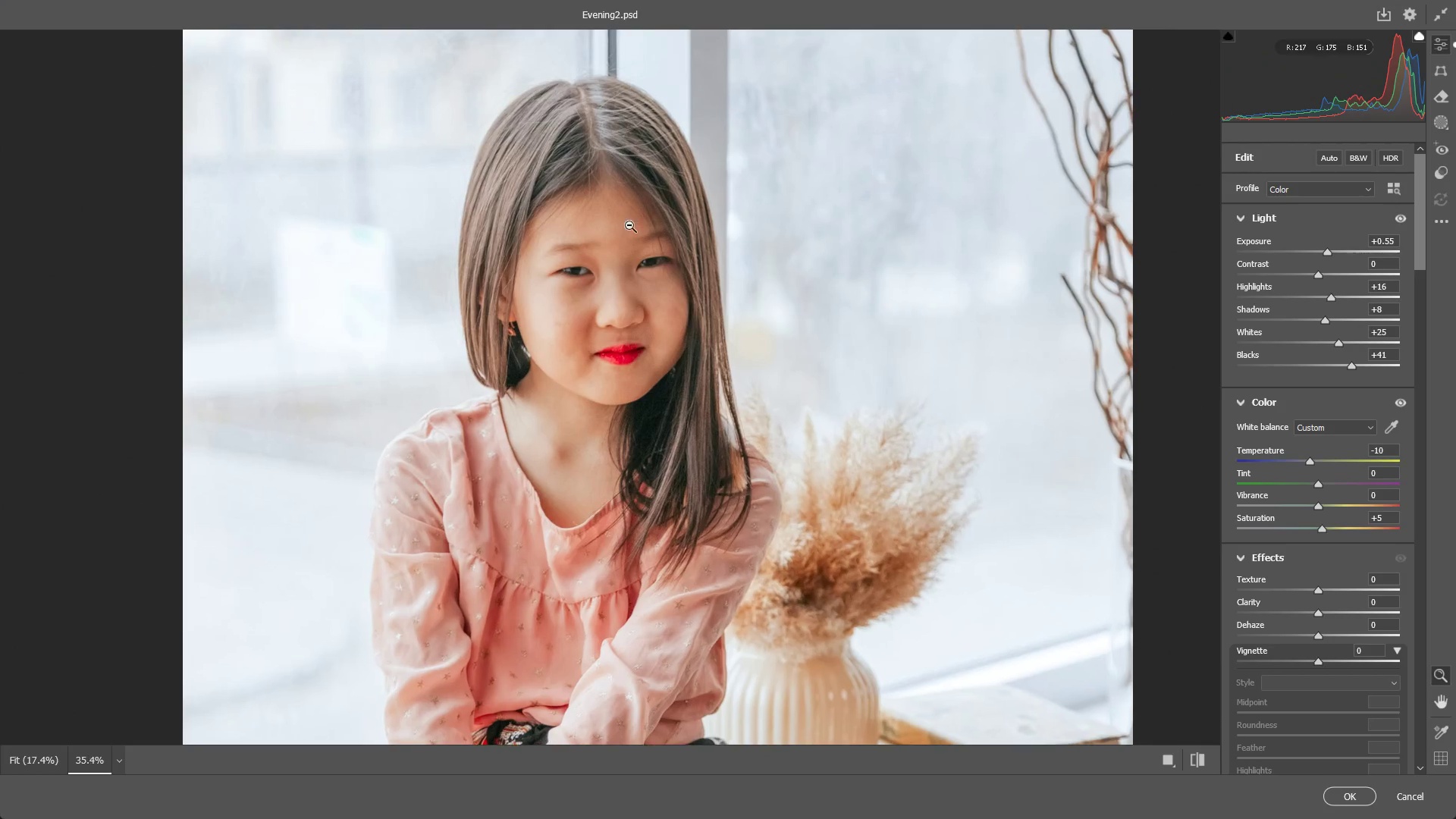 
hold_key(key=Space, duration=0.44)
 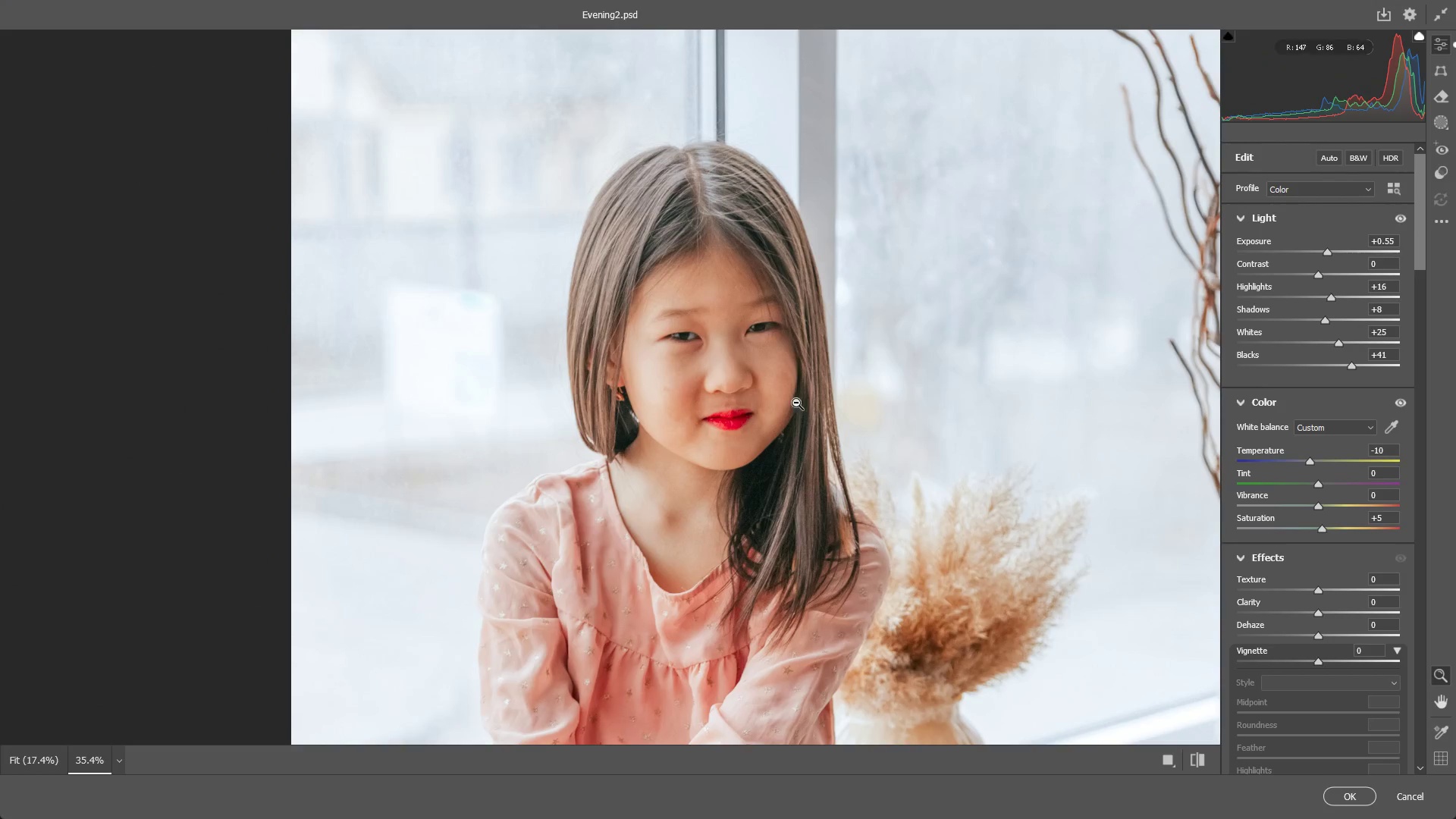 
left_click_drag(start_coordinate=[608, 246], to_coordinate=[717, 312])
 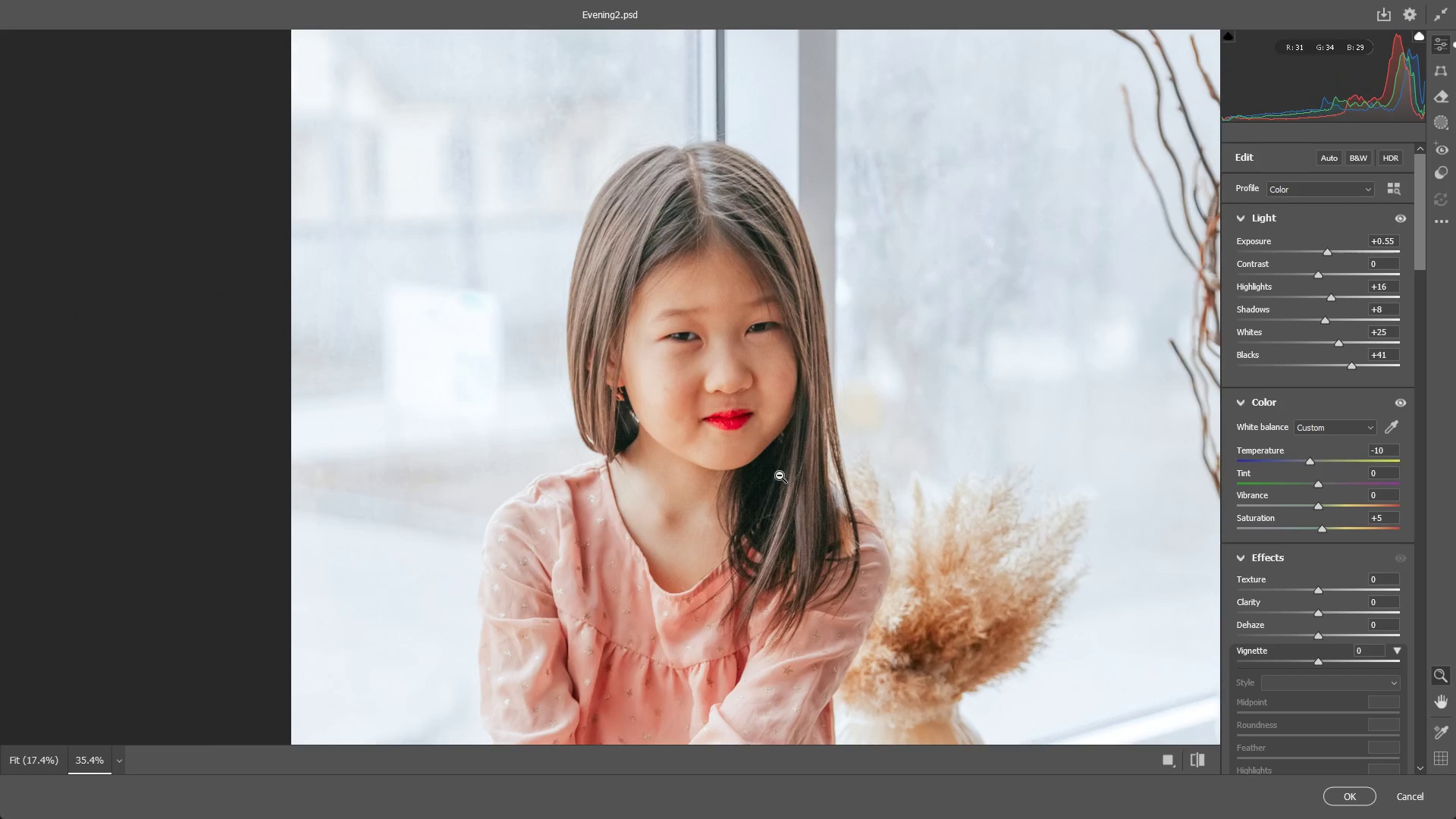 
left_click_drag(start_coordinate=[841, 401], to_coordinate=[786, 403])
 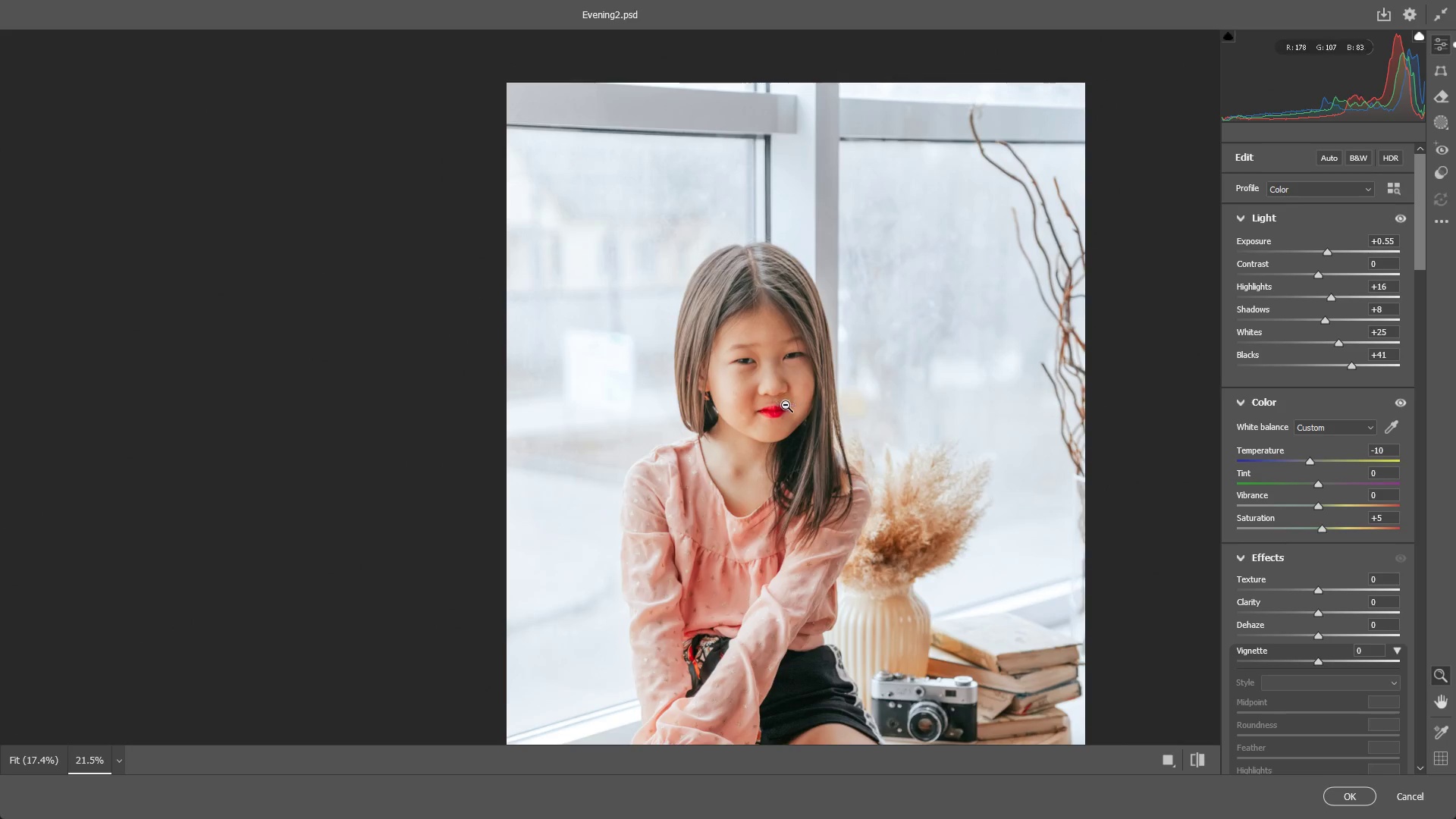 
hold_key(key=Space, duration=0.39)
 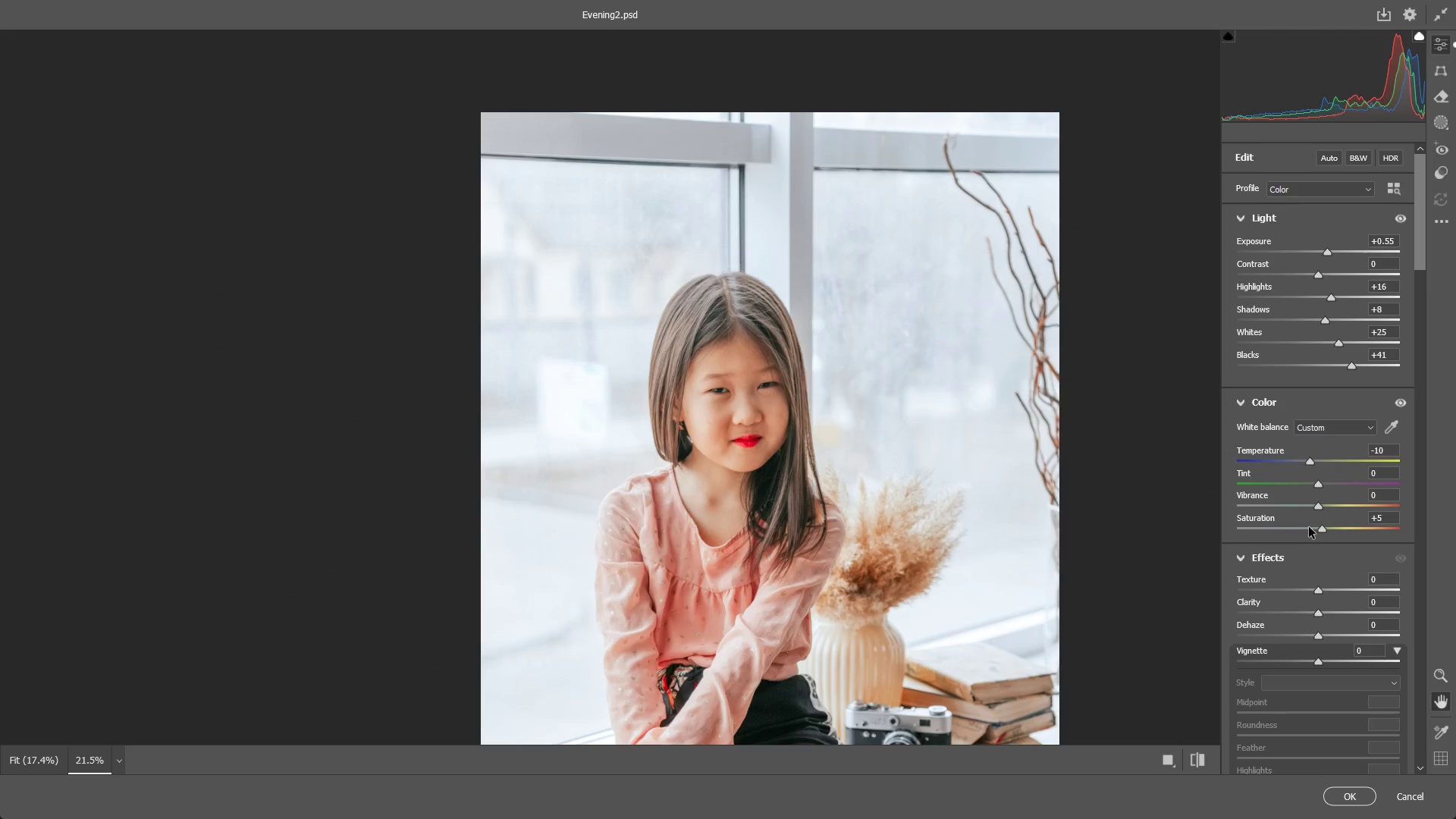 
left_click_drag(start_coordinate=[796, 354], to_coordinate=[770, 384])
 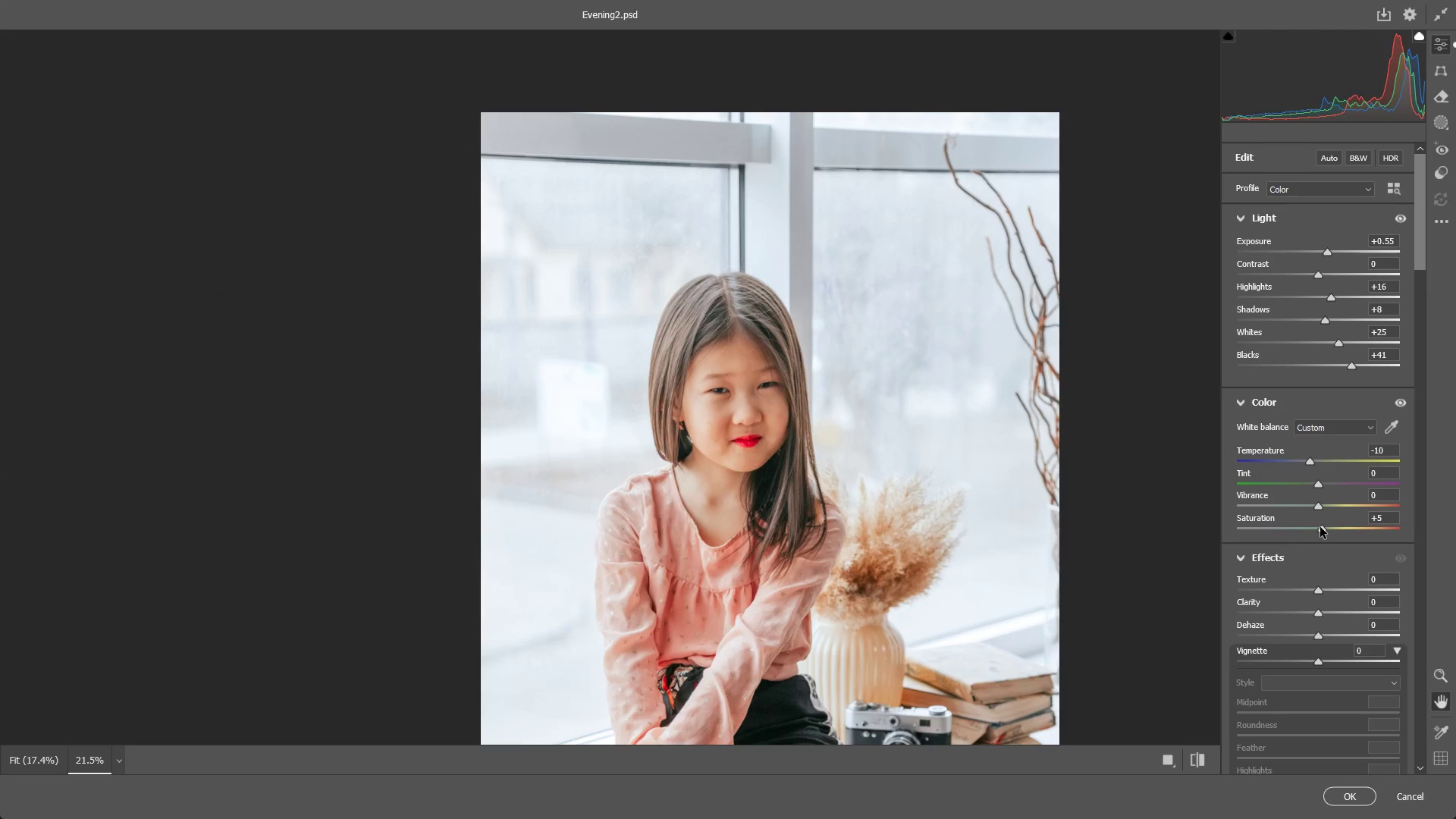 
left_click_drag(start_coordinate=[1323, 529], to_coordinate=[1307, 530])
 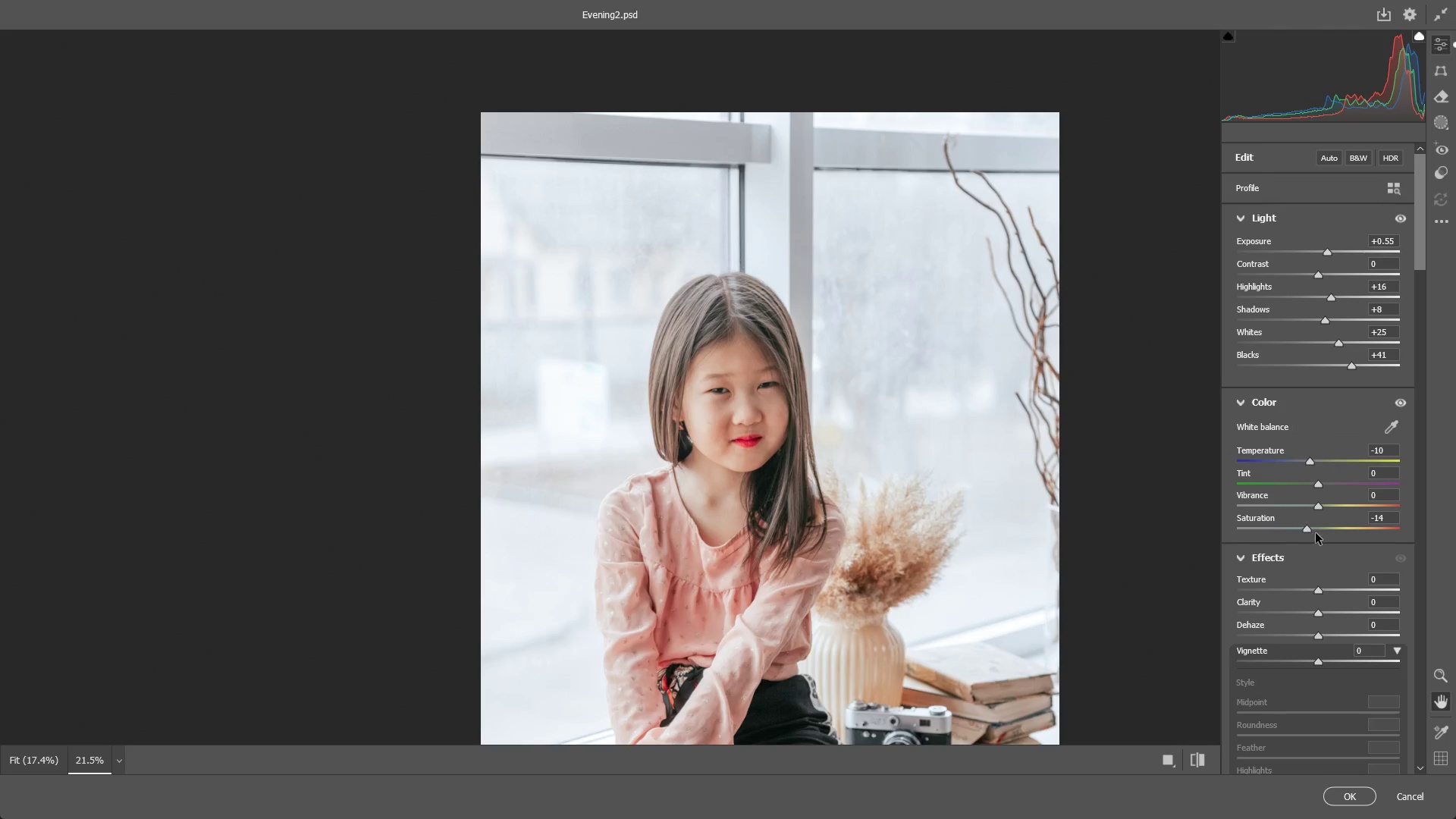 
key(Control+ControlLeft)
 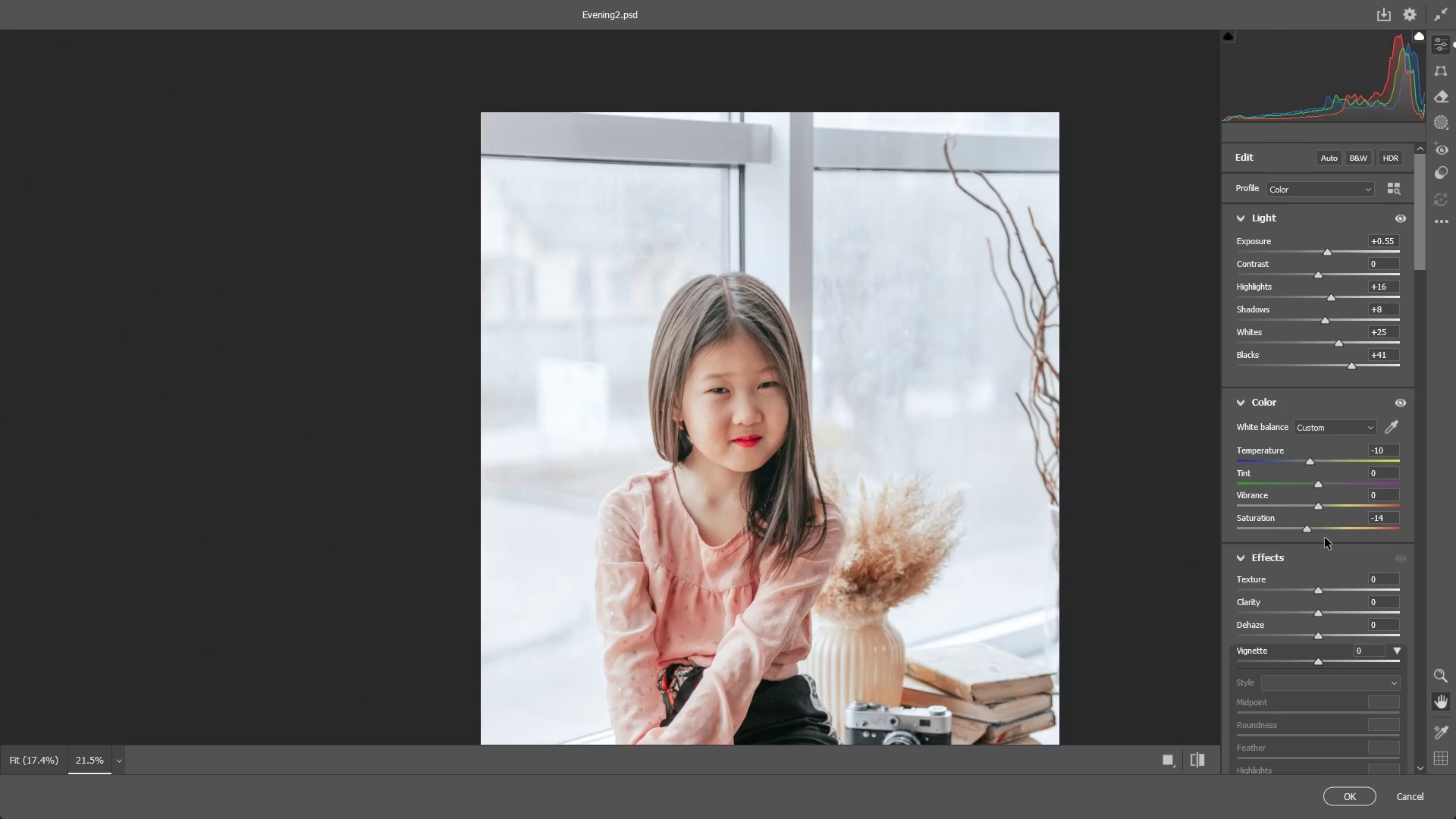 
key(Control+Z)
 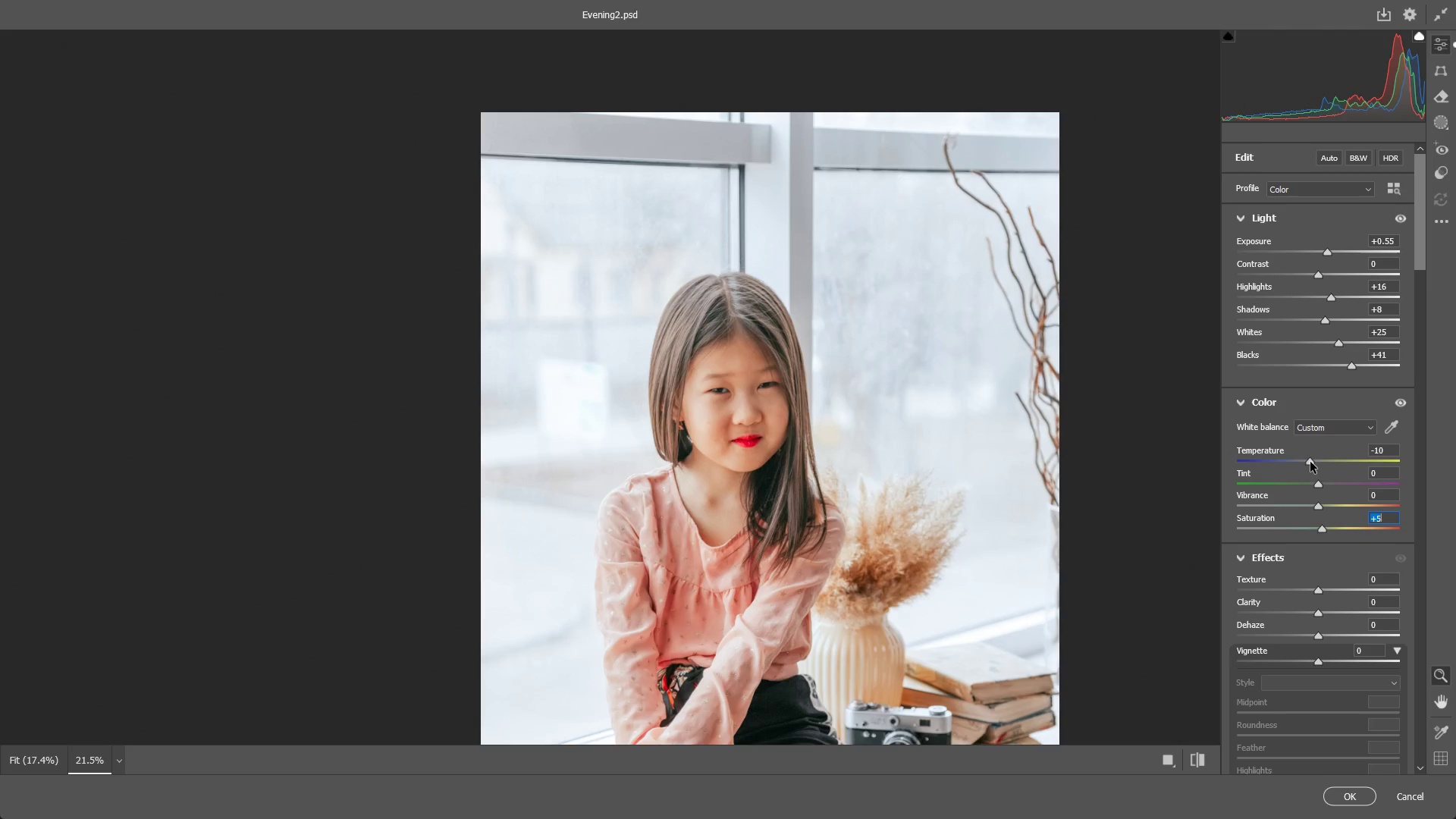 
scroll: coordinate [1320, 561], scroll_direction: none, amount: 0.0
 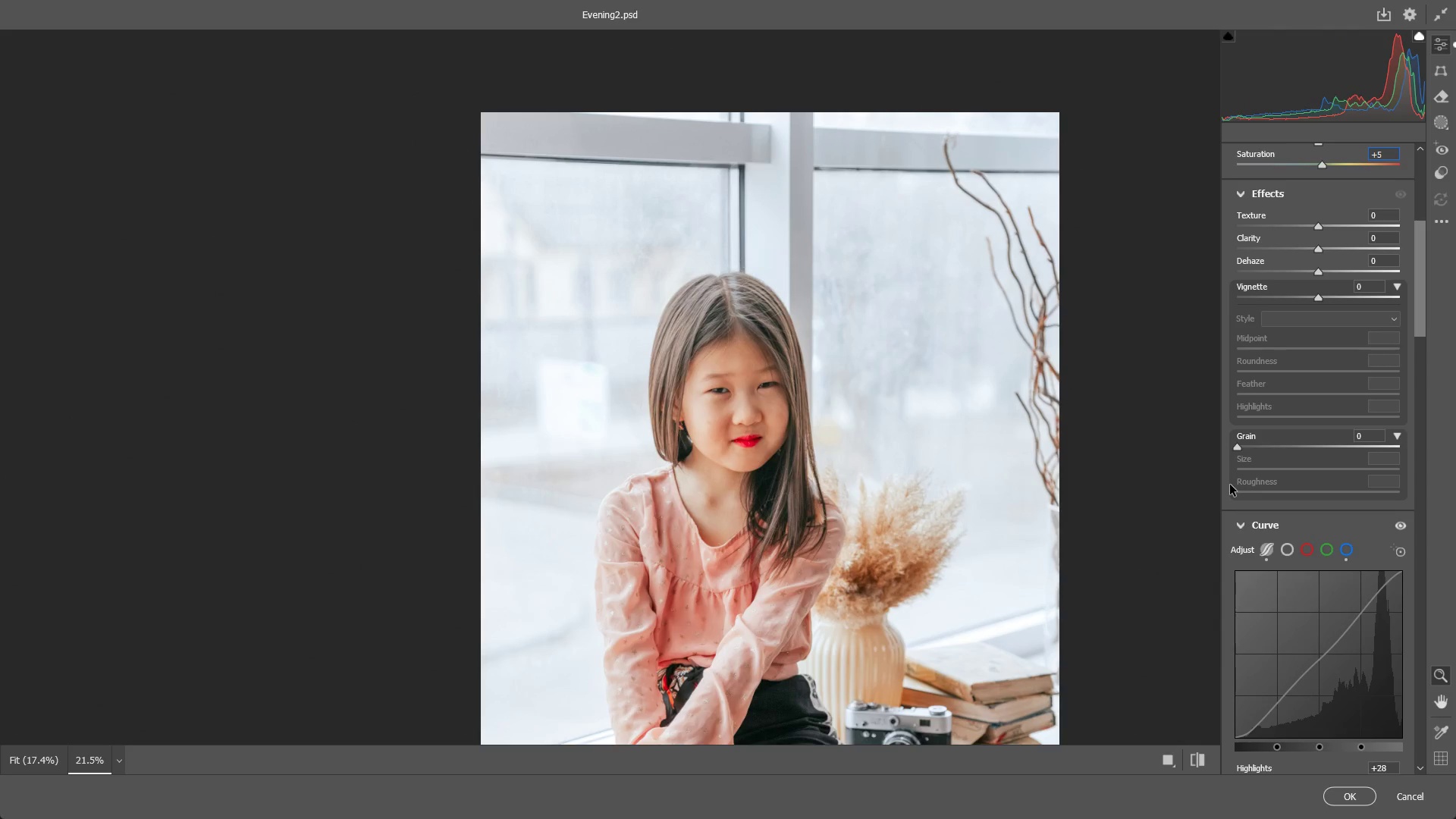 
wait(10.63)
 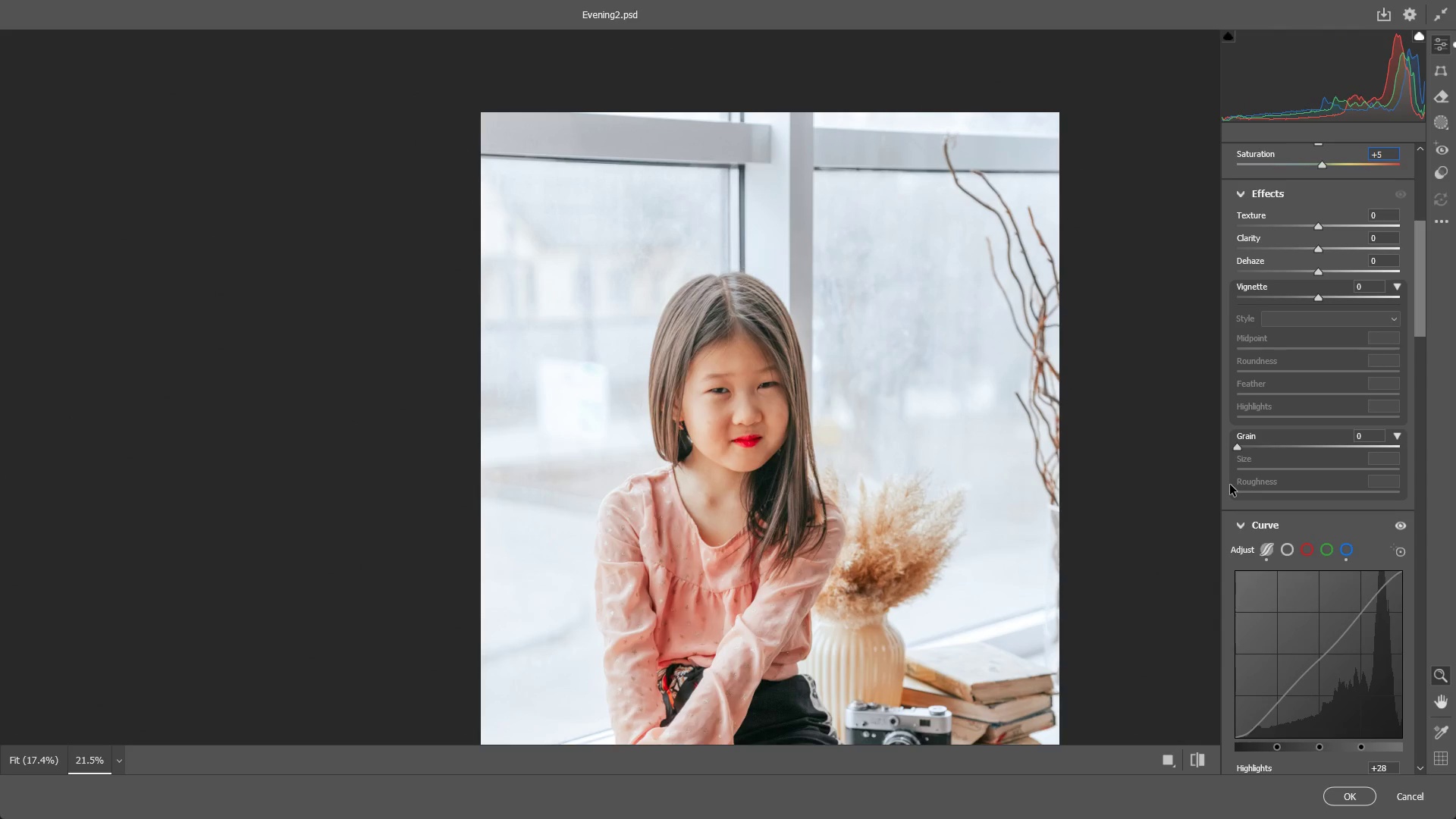 
scroll: coordinate [1329, 471], scroll_direction: up, amount: 3.0
 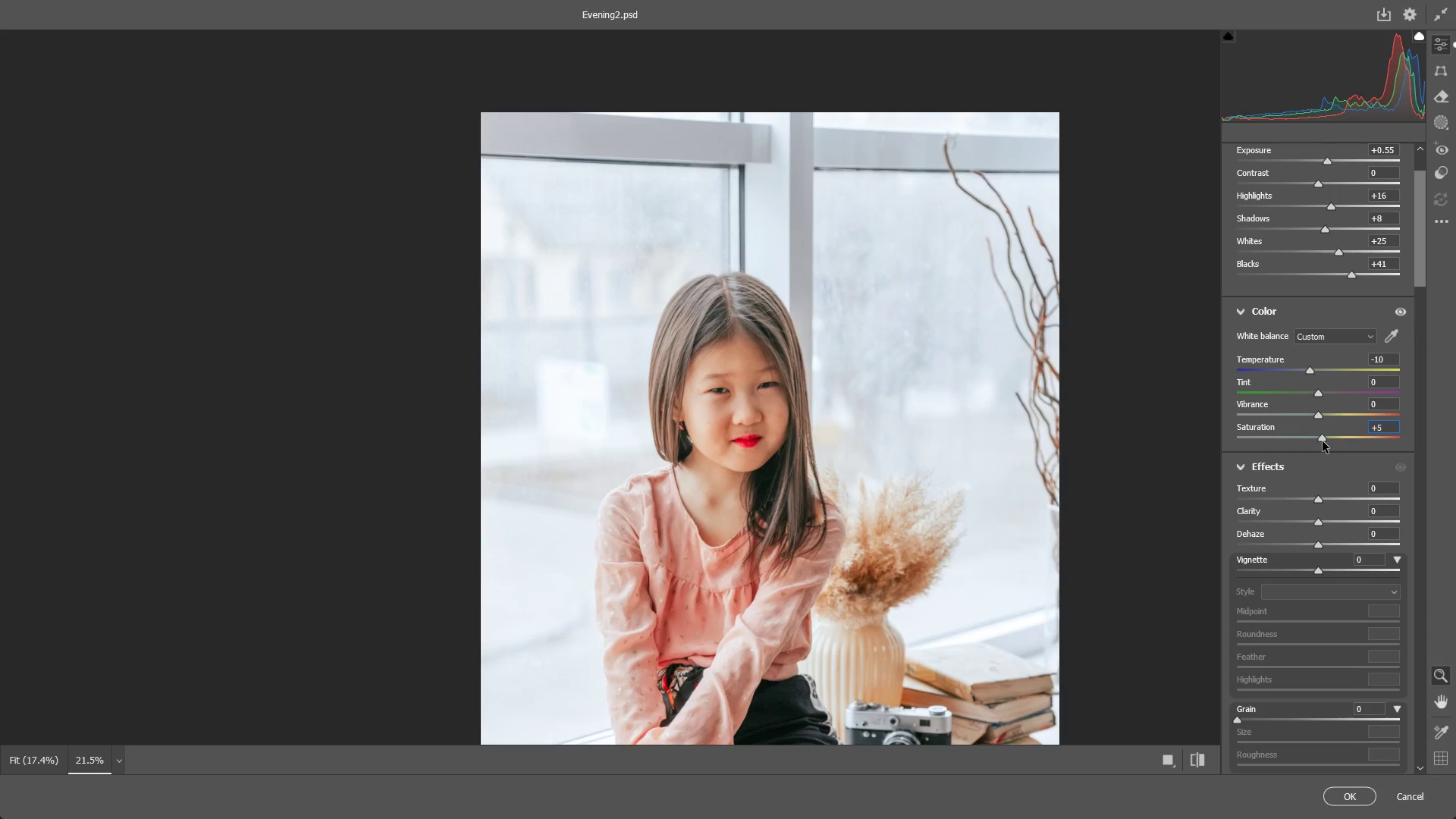 
double_click([1323, 441])
 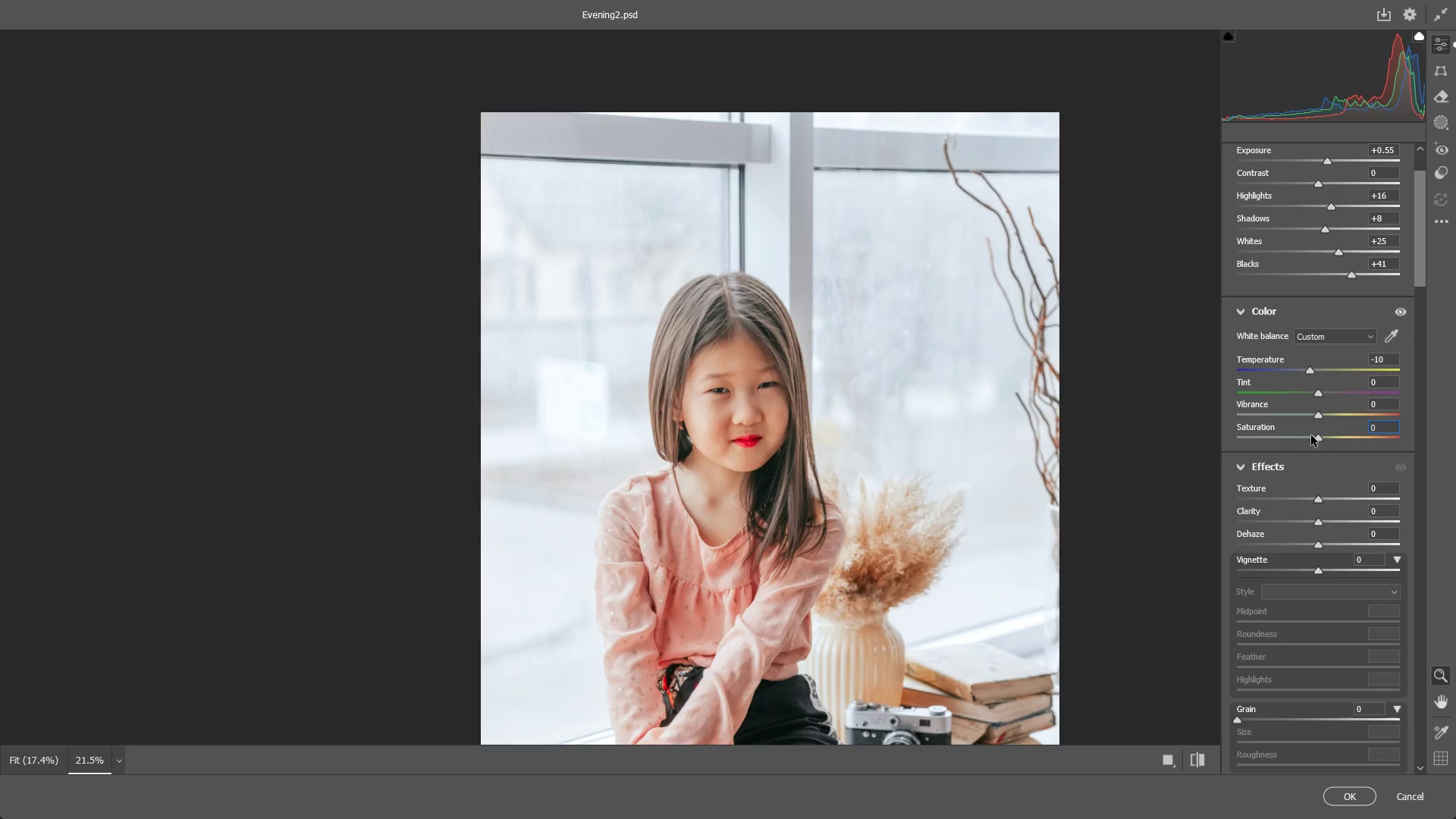 
scroll: coordinate [1313, 513], scroll_direction: down, amount: 9.0
 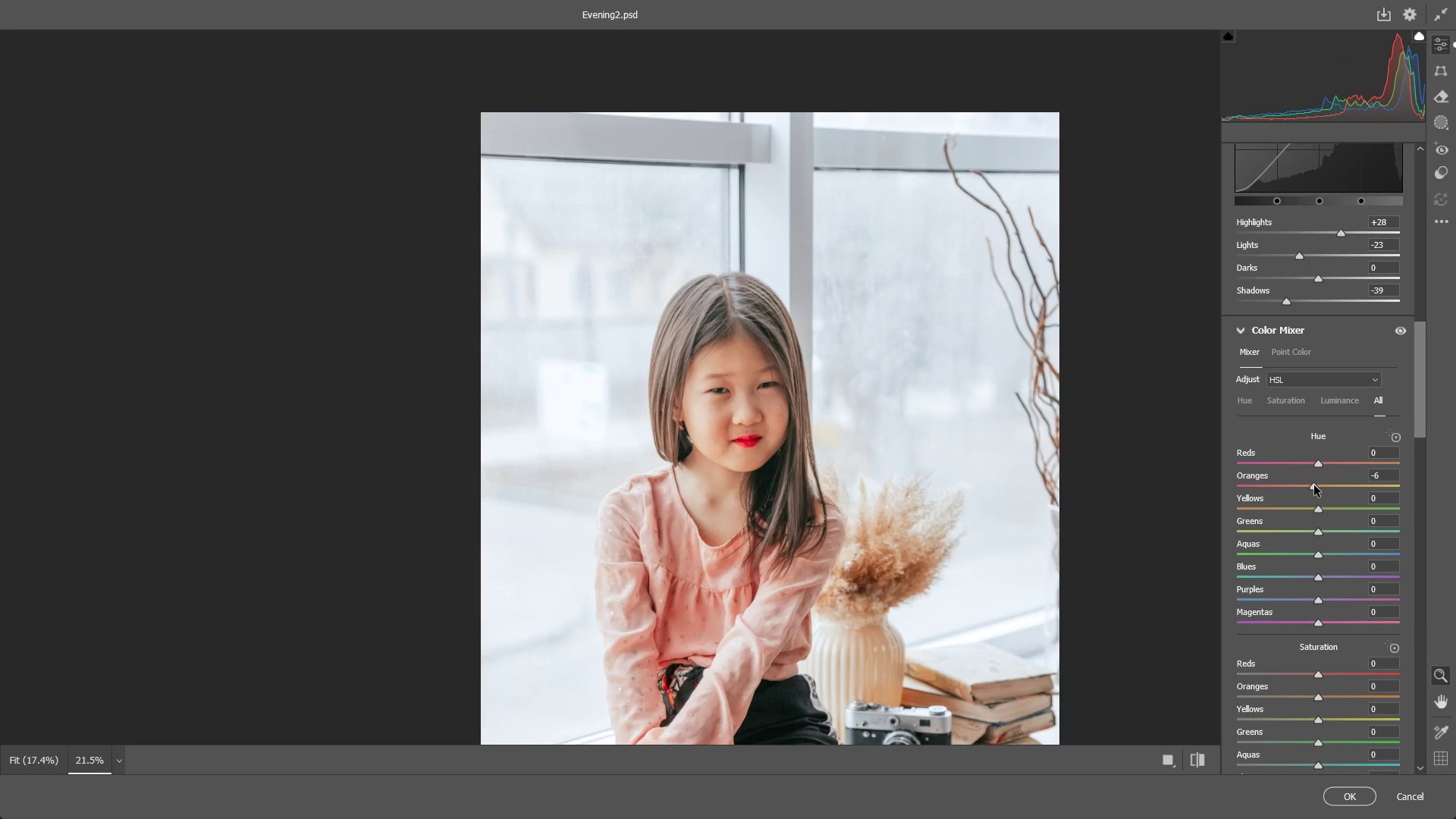 
left_click_drag(start_coordinate=[1314, 485], to_coordinate=[1291, 480])
 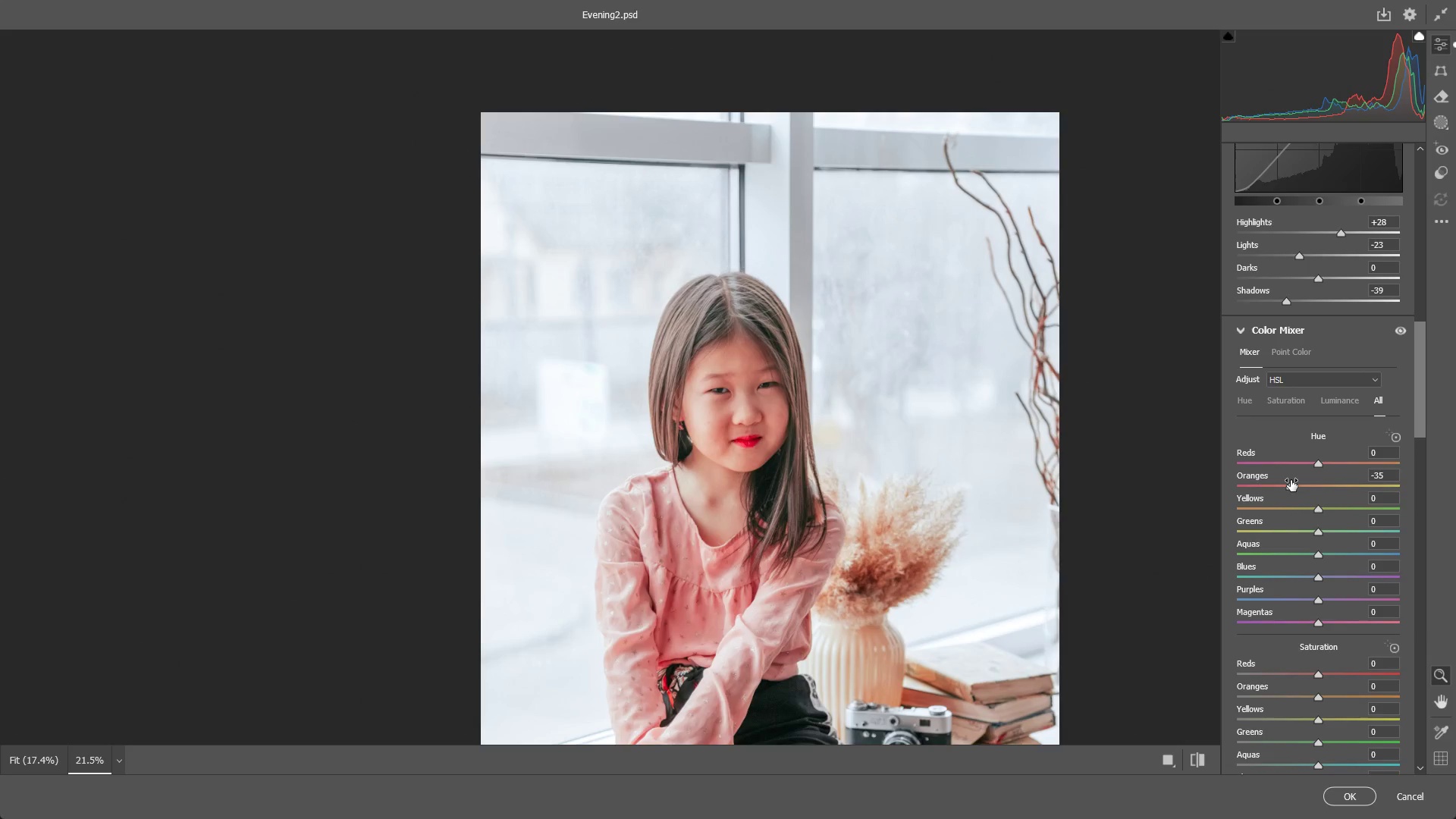 
key(Control+ControlLeft)
 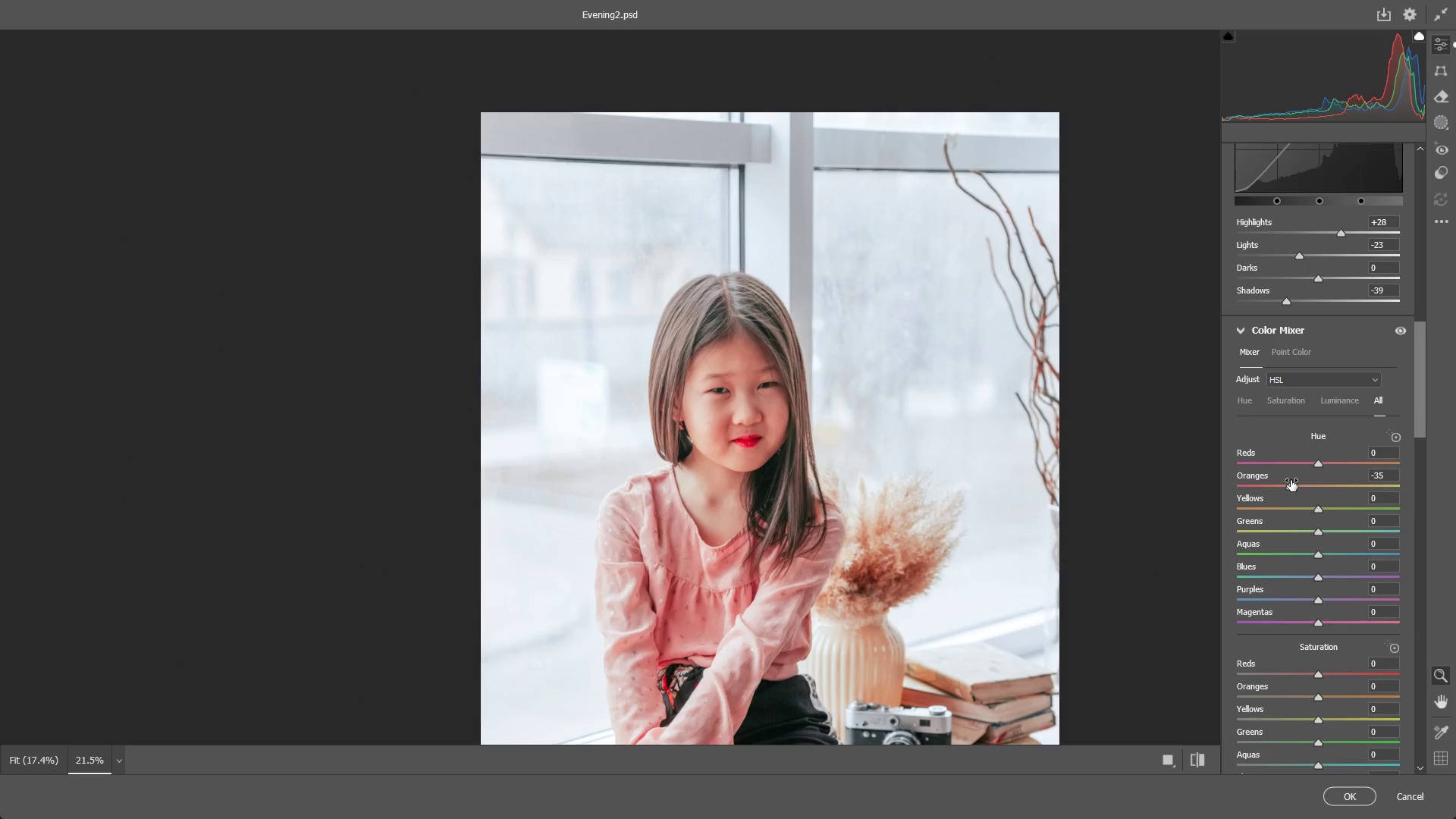 
key(Control+Z)
 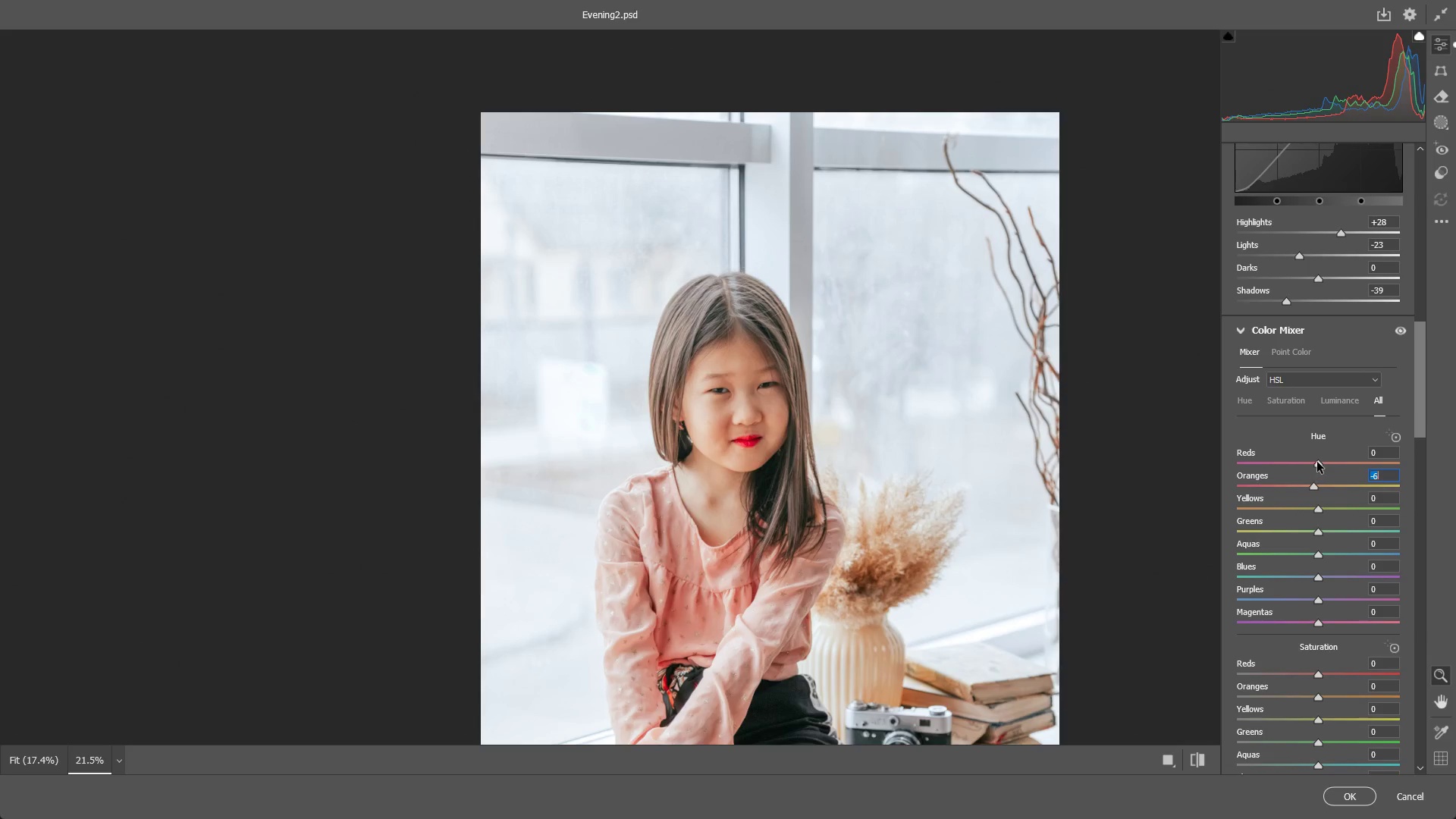 
left_click_drag(start_coordinate=[1317, 462], to_coordinate=[1338, 469])
 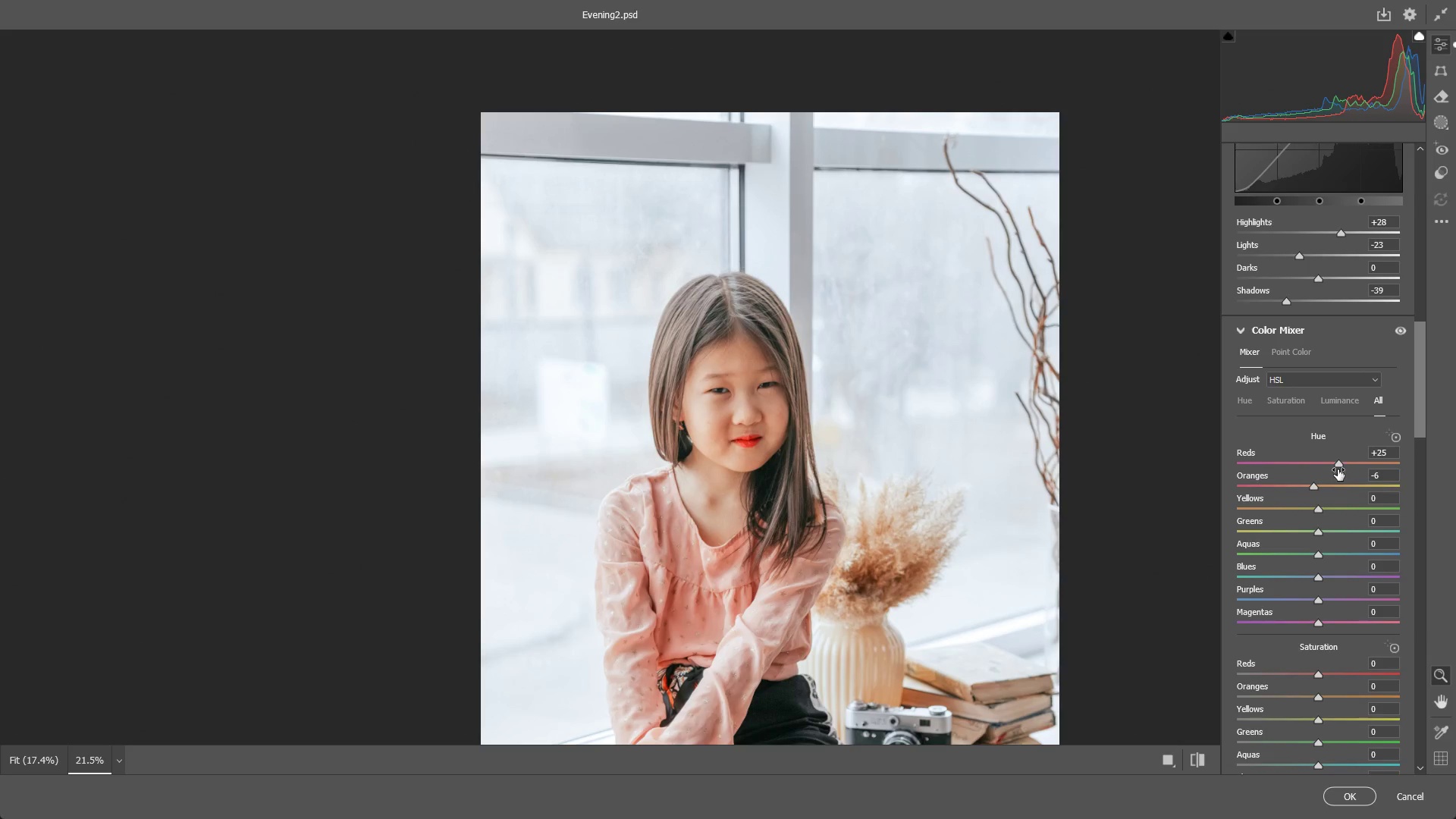 
key(Control+ControlLeft)
 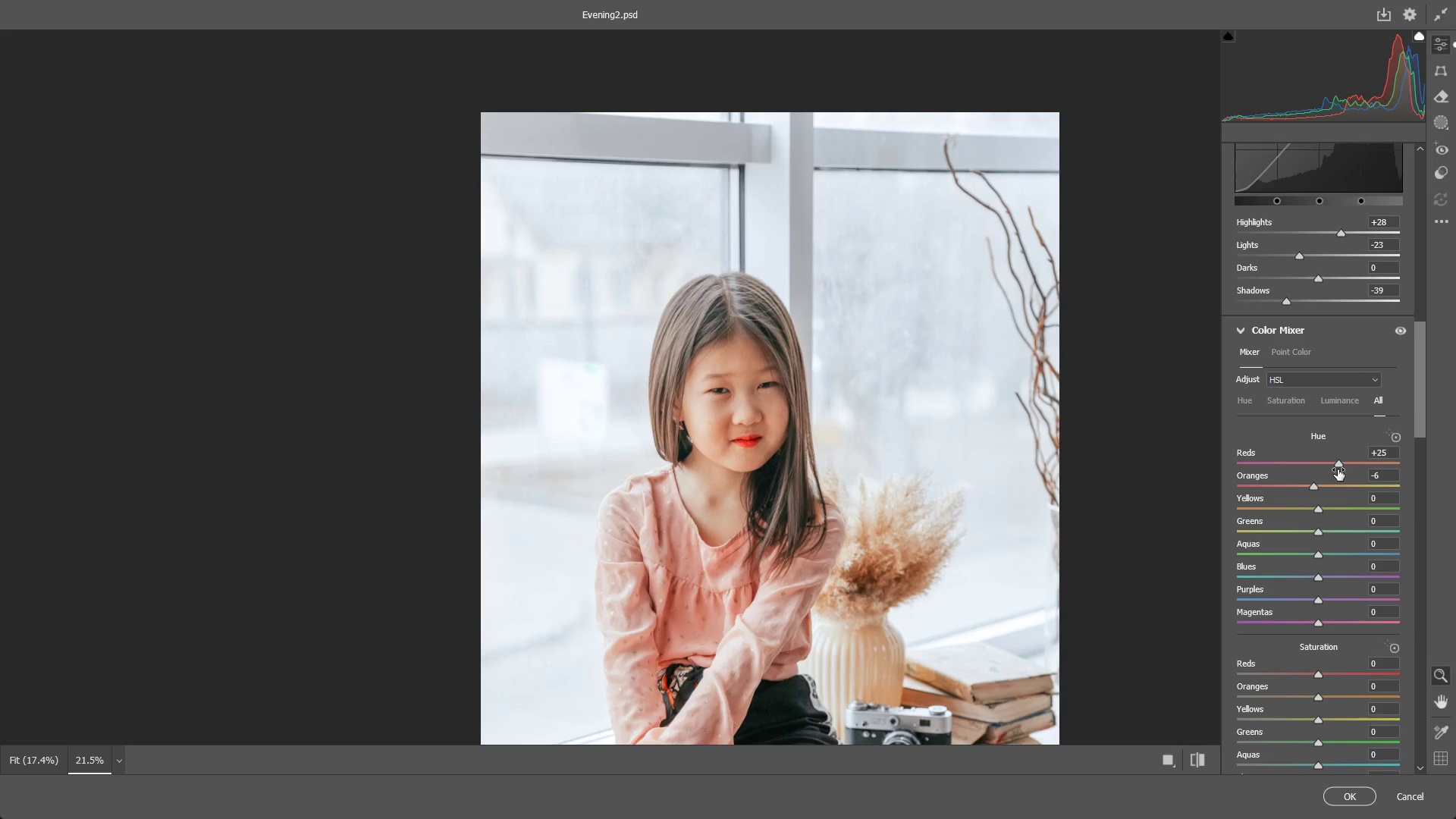 
key(Control+Z)
 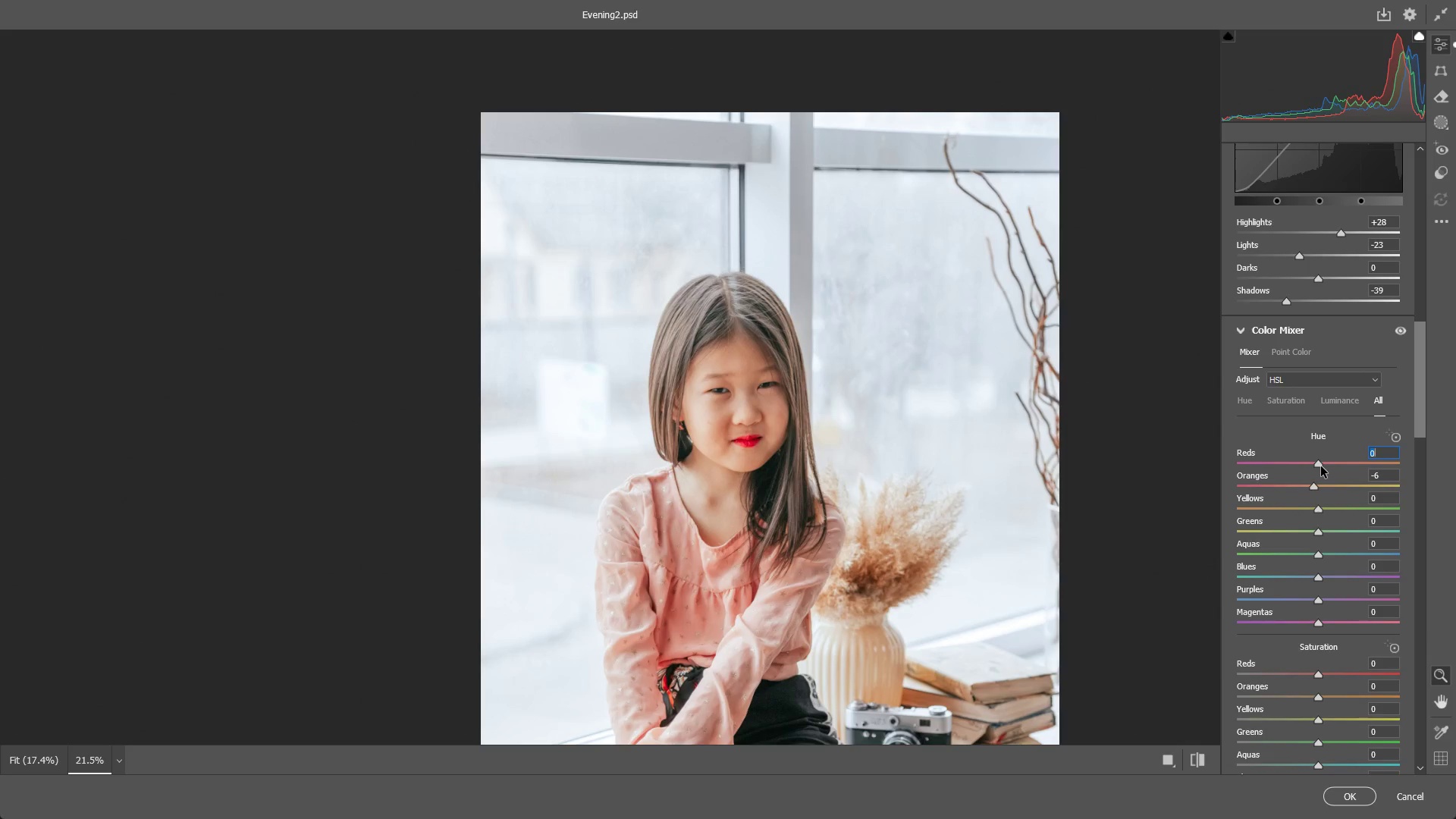 
left_click_drag(start_coordinate=[1321, 466], to_coordinate=[1357, 458])
 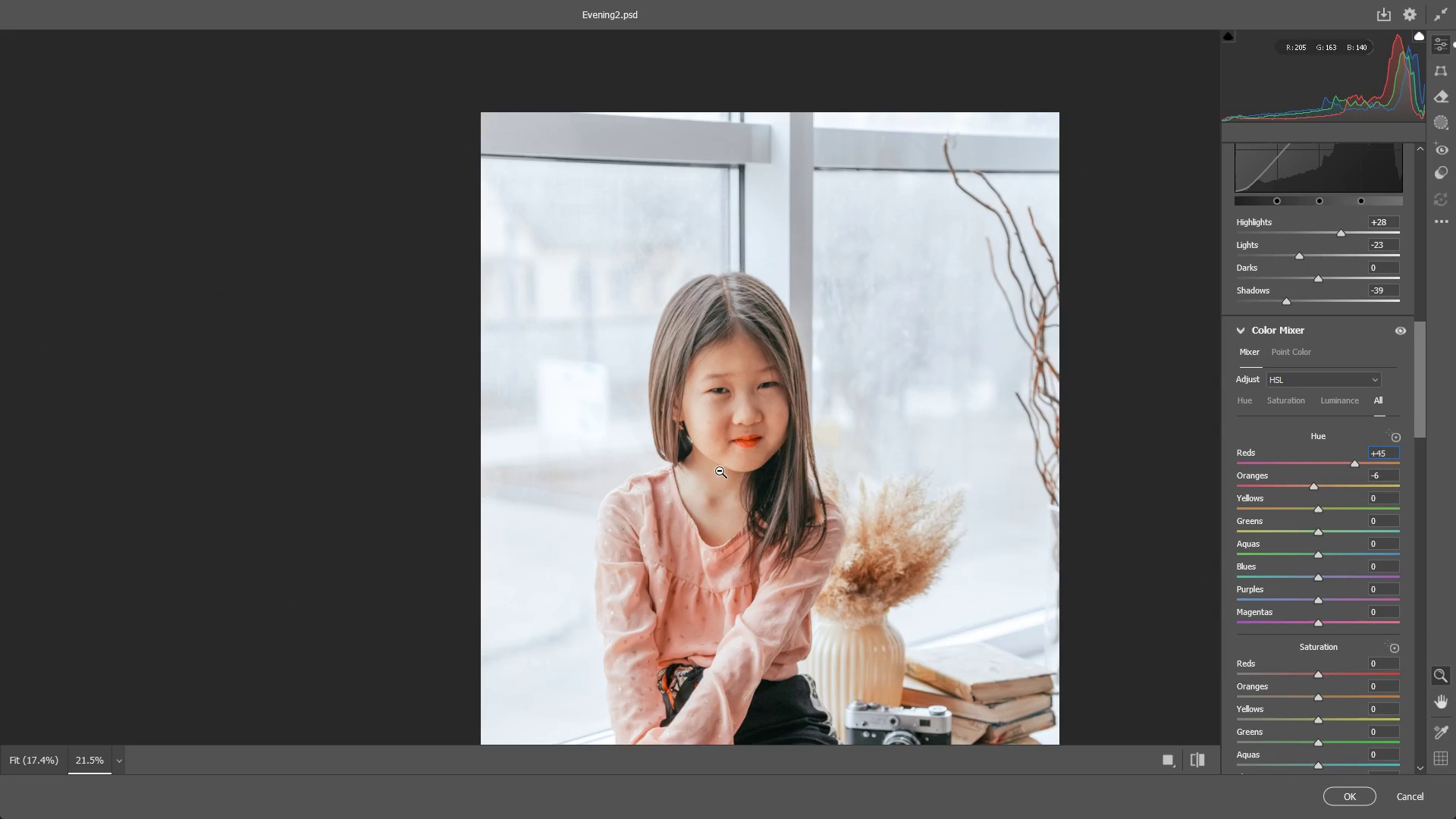 
left_click_drag(start_coordinate=[775, 437], to_coordinate=[745, 439])
 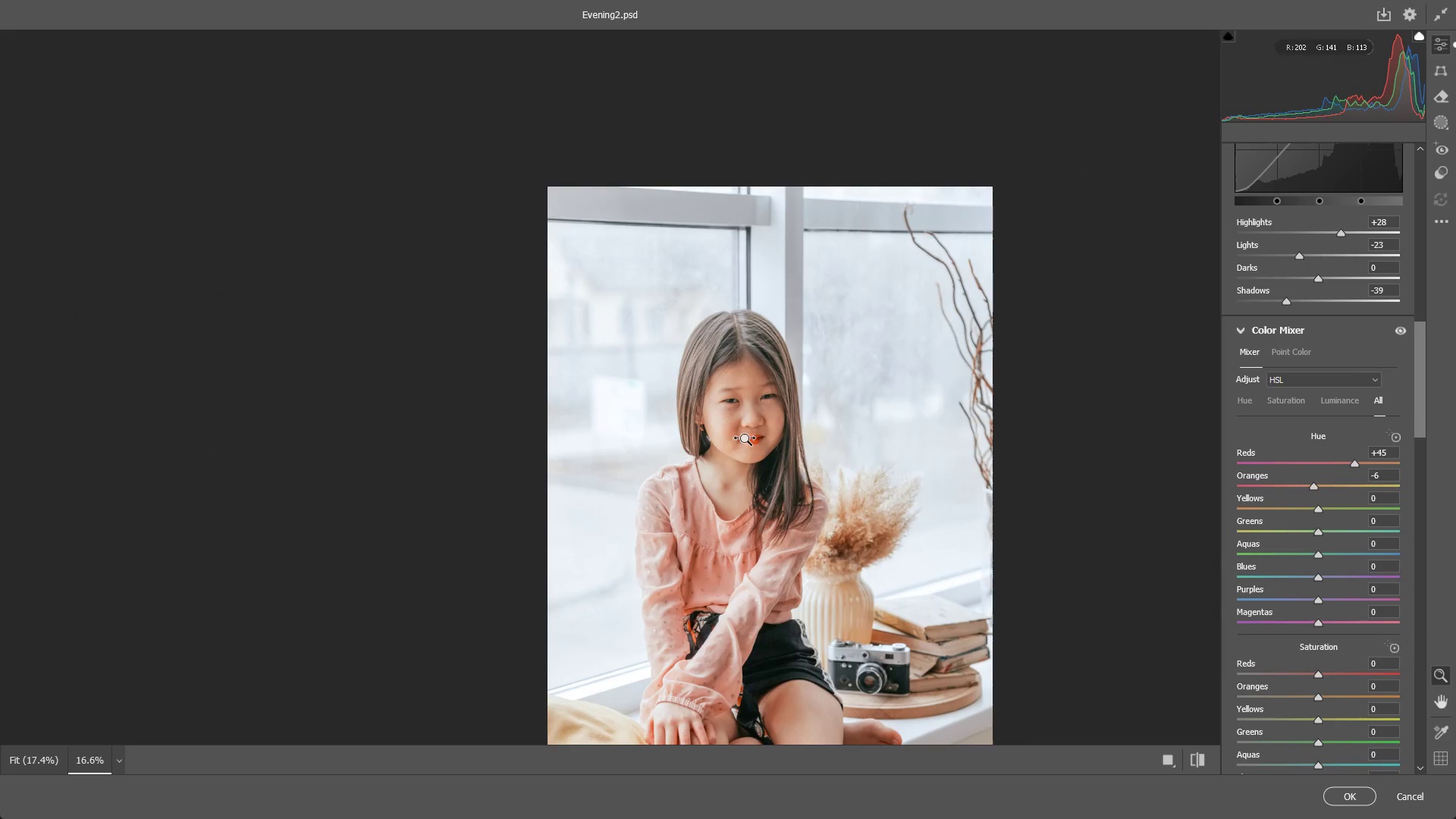 
hold_key(key=Space, duration=0.45)
 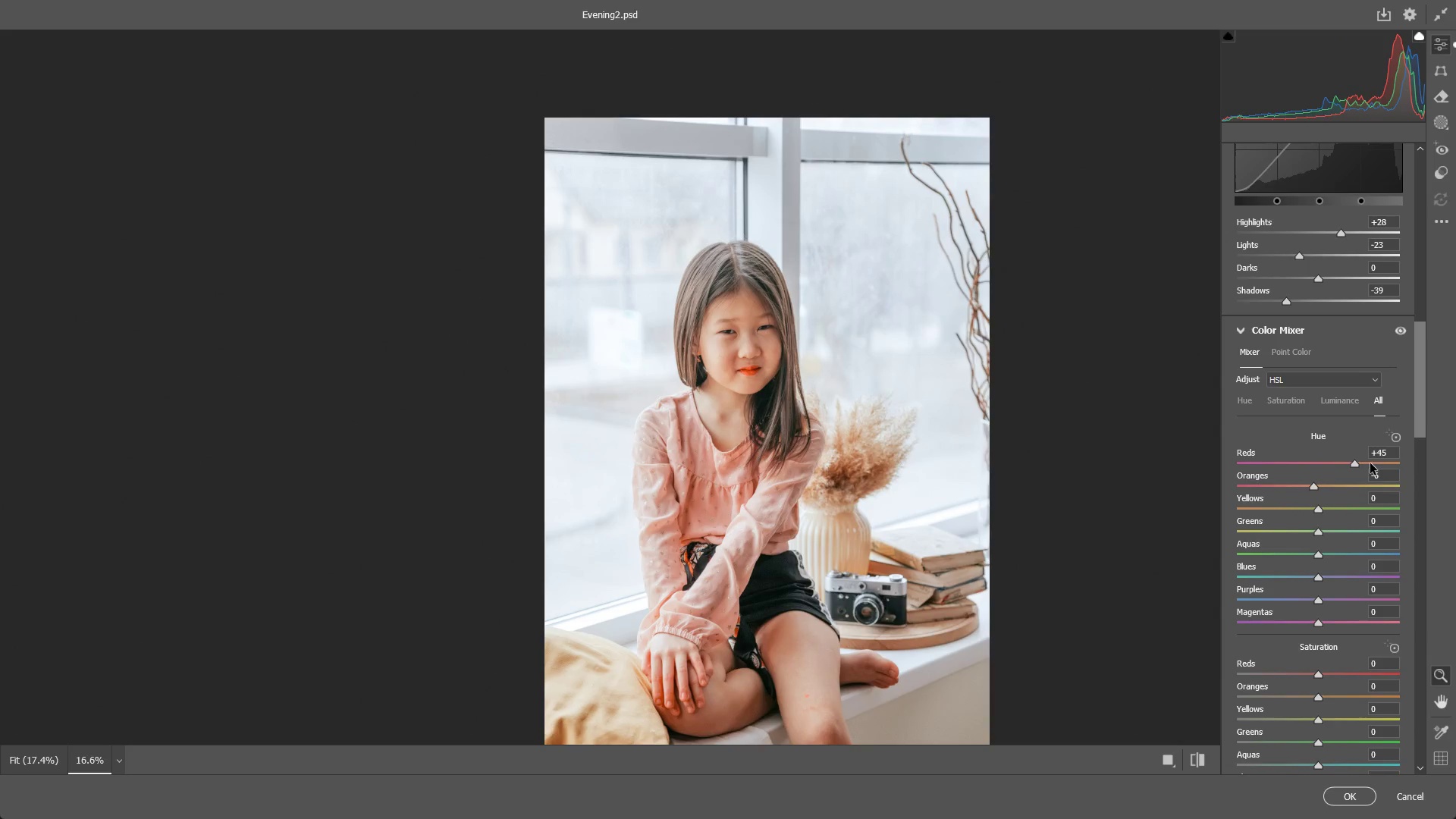 
left_click_drag(start_coordinate=[770, 476], to_coordinate=[767, 407])
 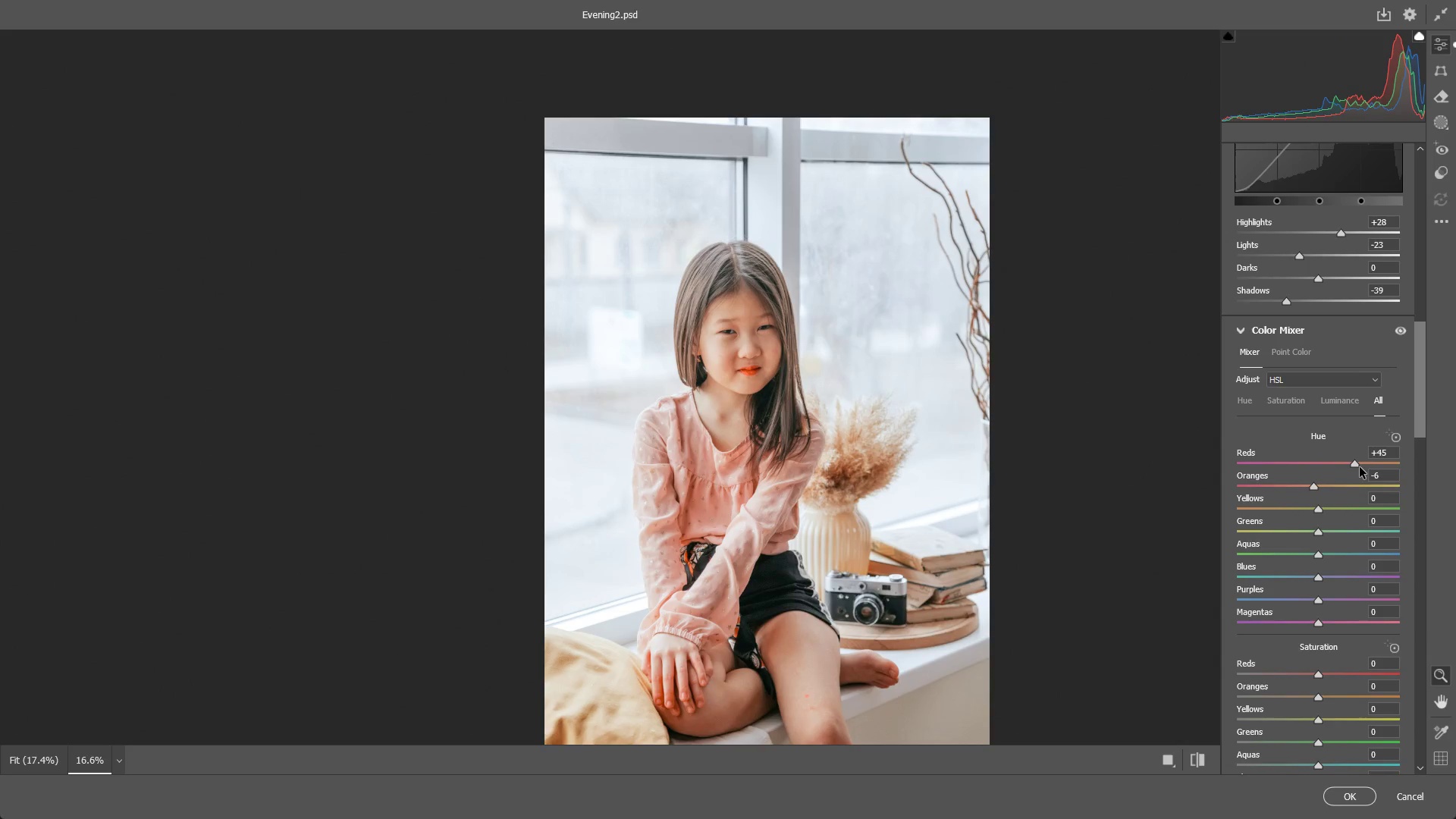 
left_click_drag(start_coordinate=[1354, 465], to_coordinate=[1341, 464])
 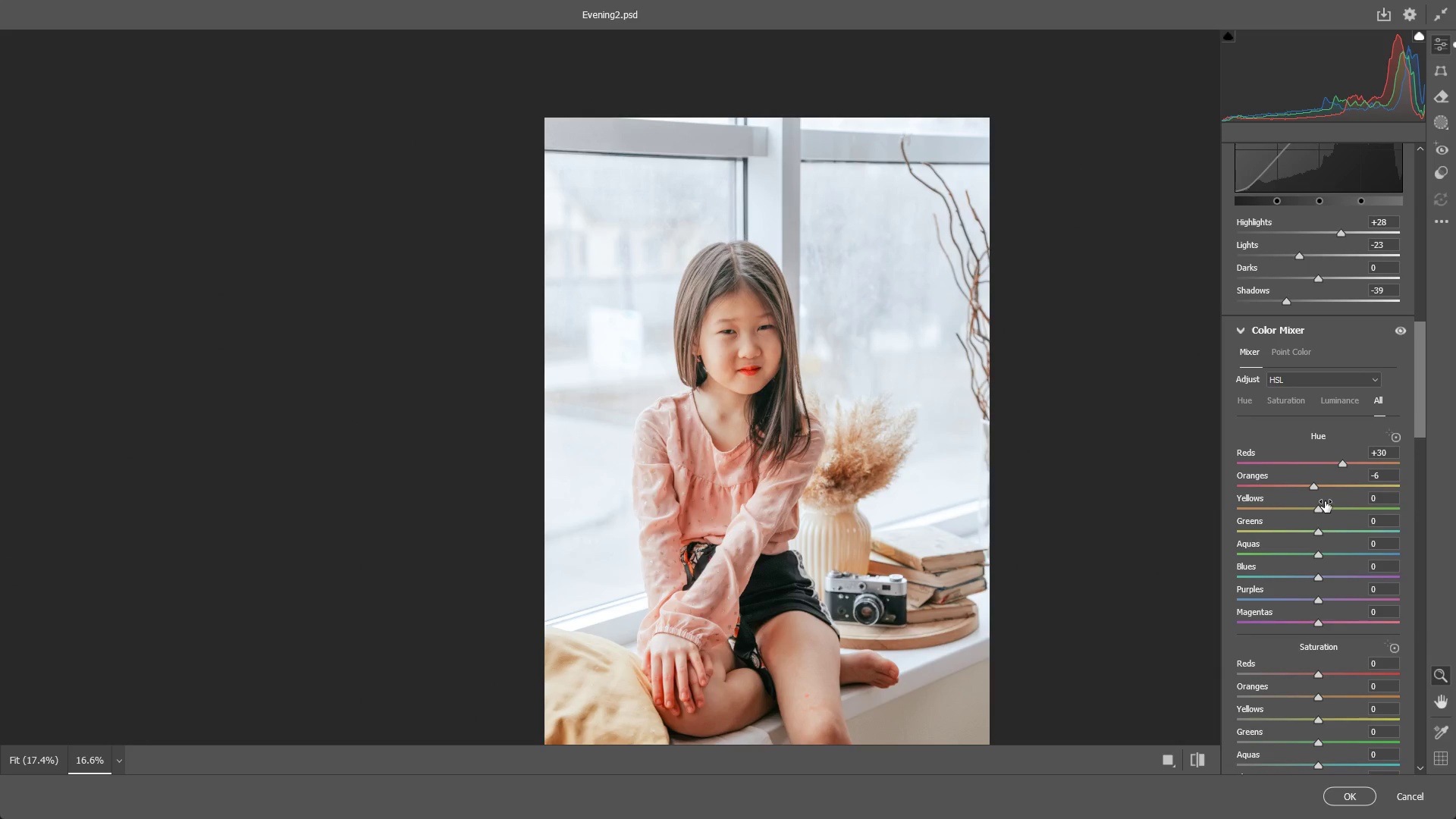 
wait(5.33)
 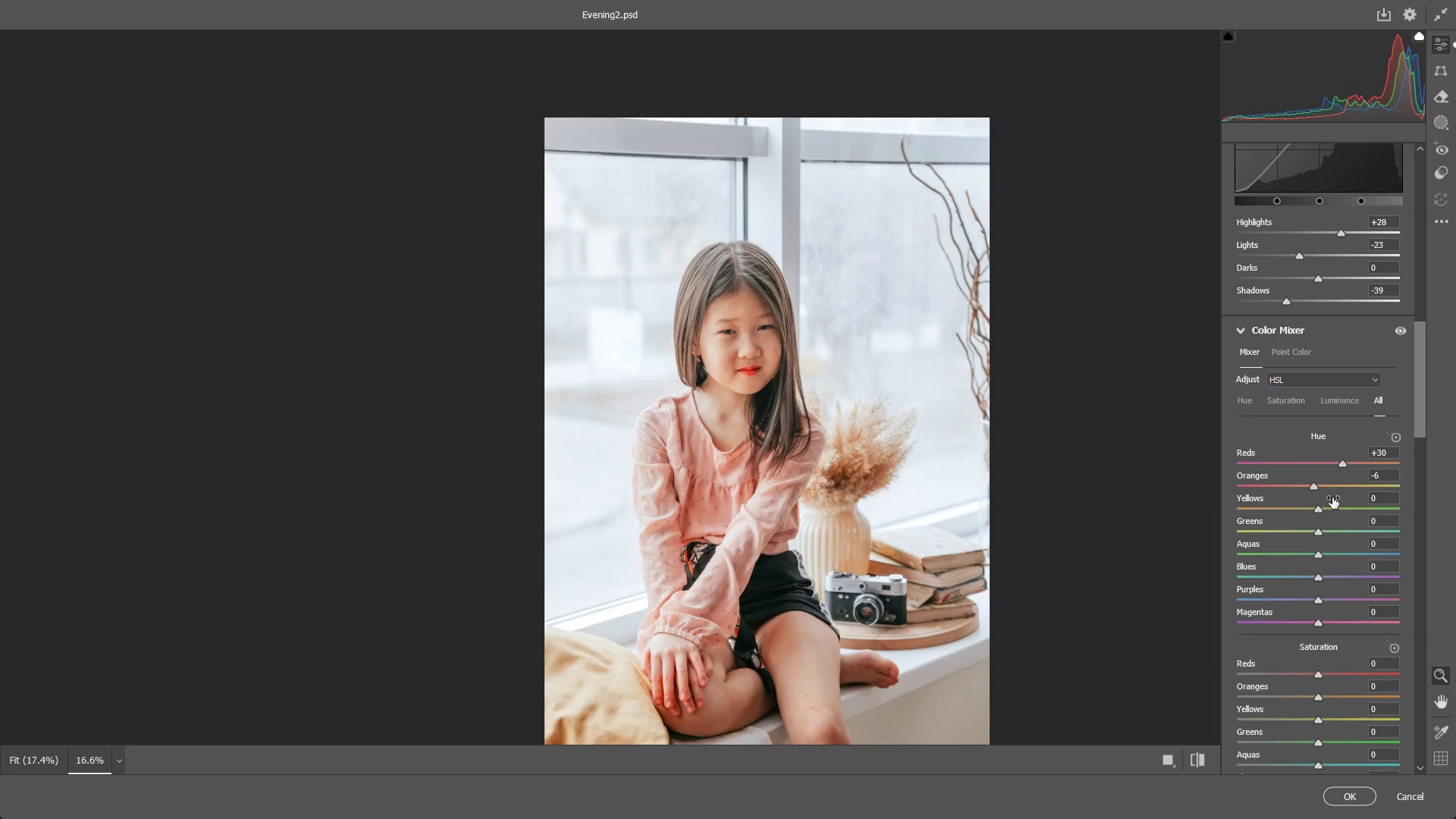 
left_click_drag(start_coordinate=[718, 438], to_coordinate=[785, 435])
 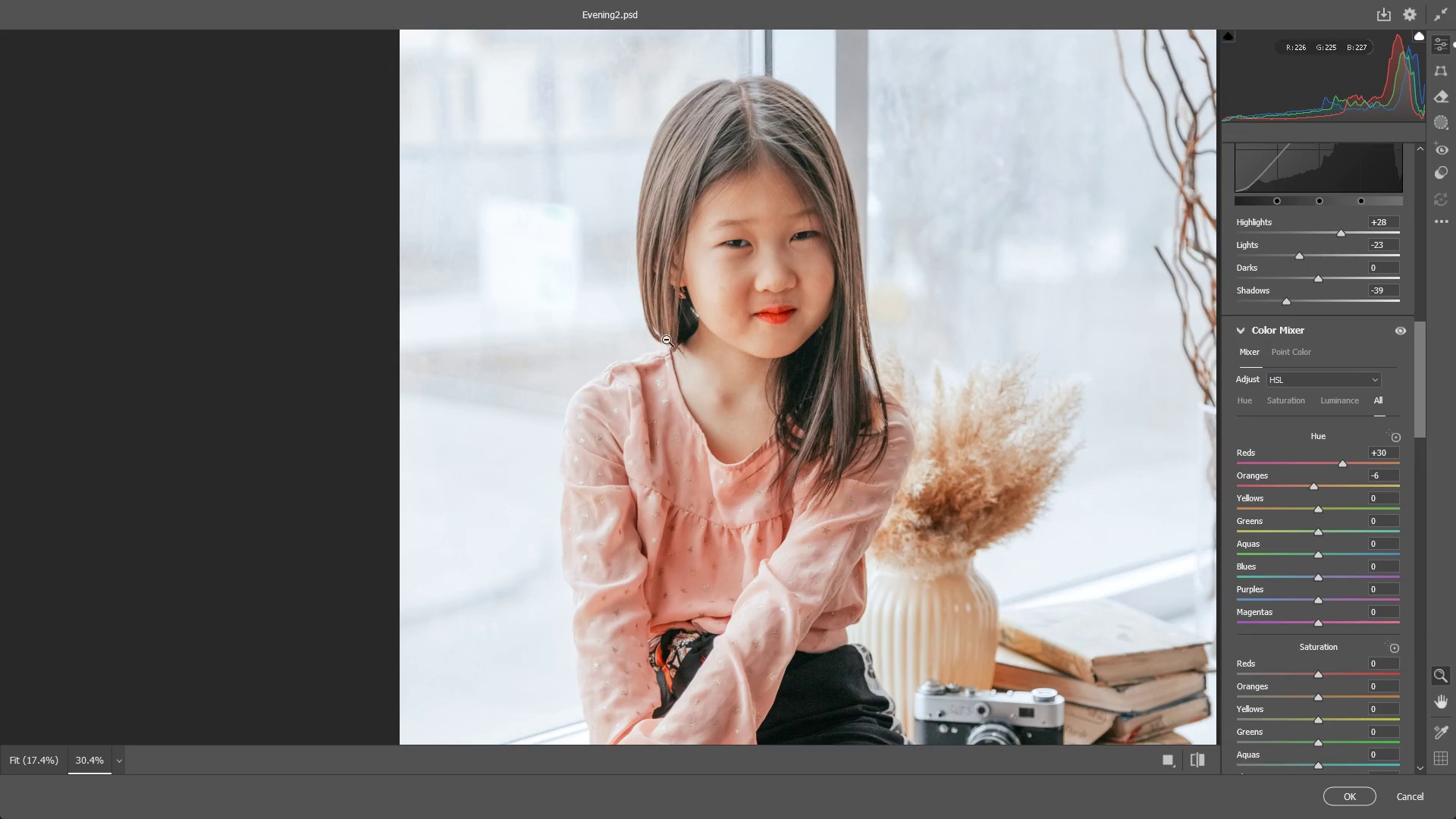 
left_click_drag(start_coordinate=[688, 334], to_coordinate=[629, 336])
 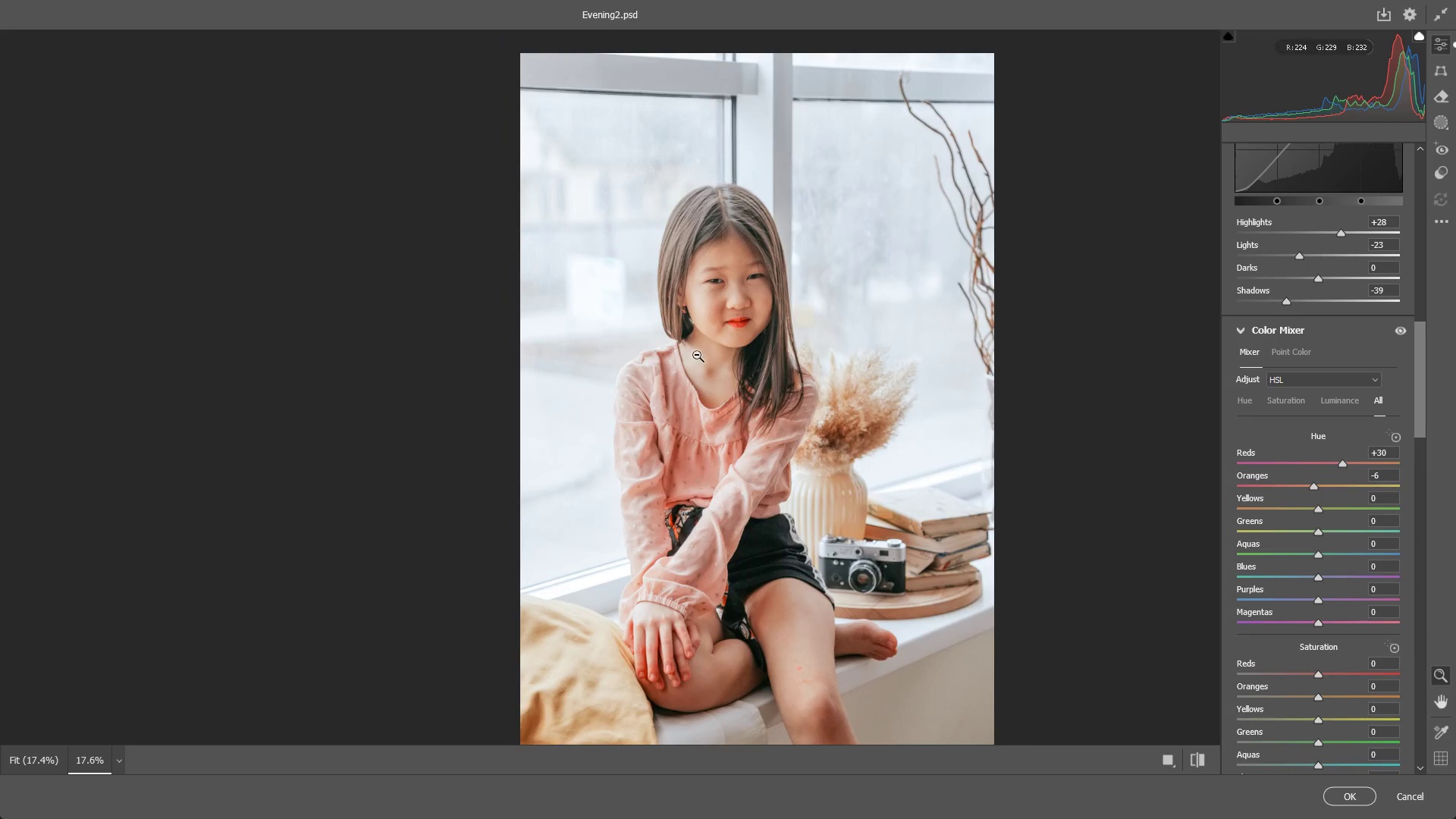 
hold_key(key=Space, duration=0.45)
 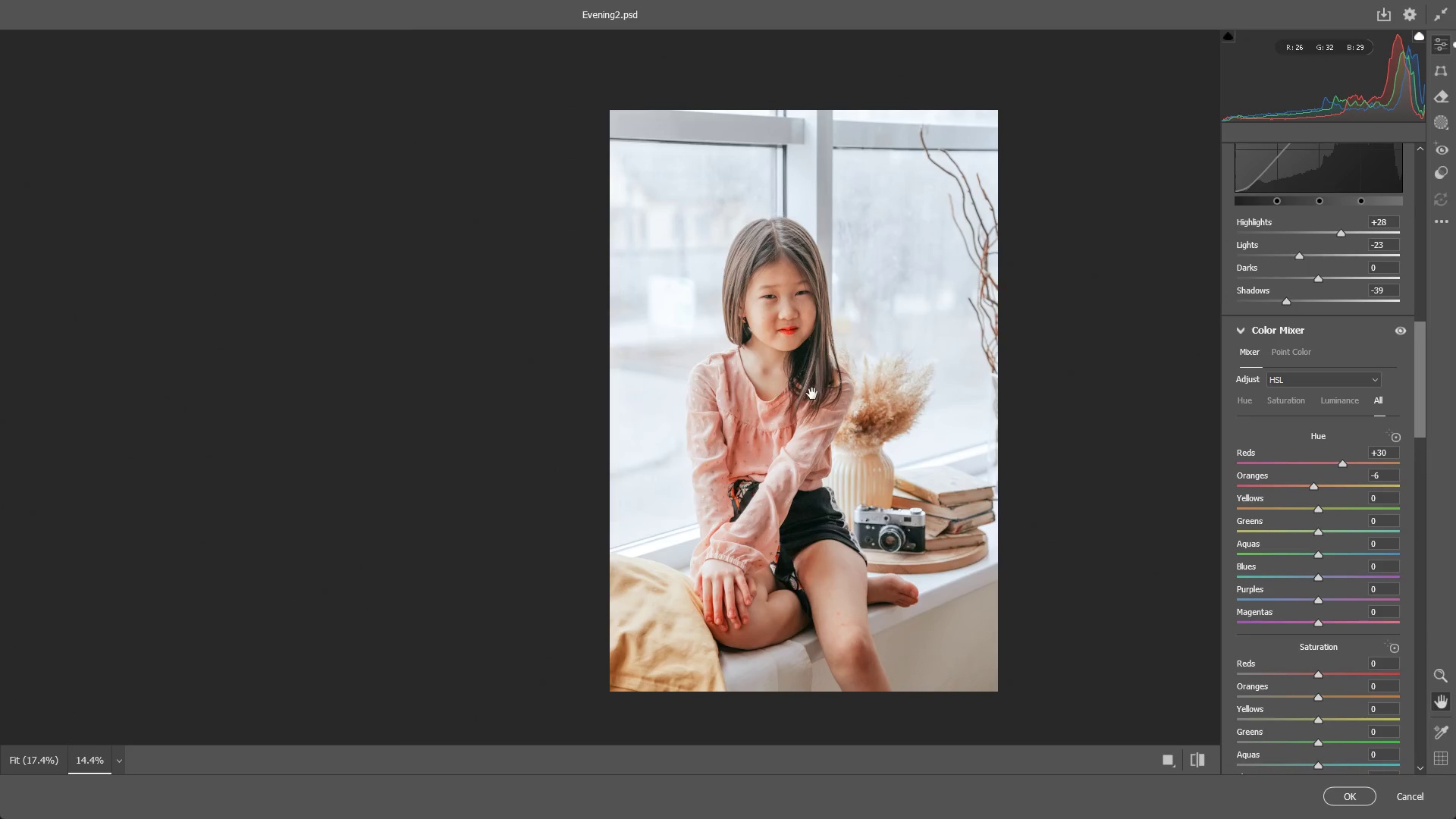 
left_click_drag(start_coordinate=[706, 364], to_coordinate=[750, 366])
 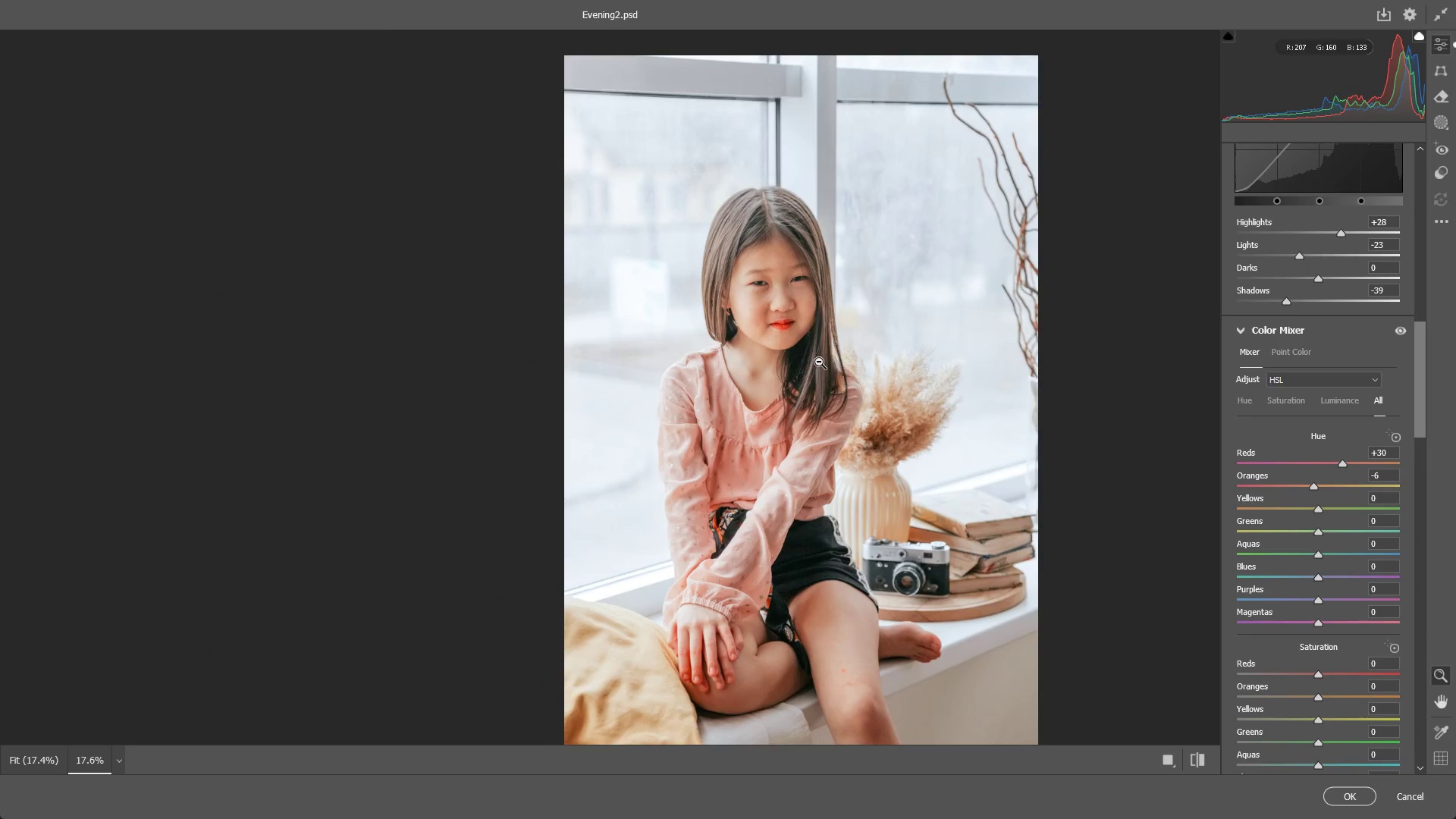 
left_click_drag(start_coordinate=[818, 360], to_coordinate=[796, 359])
 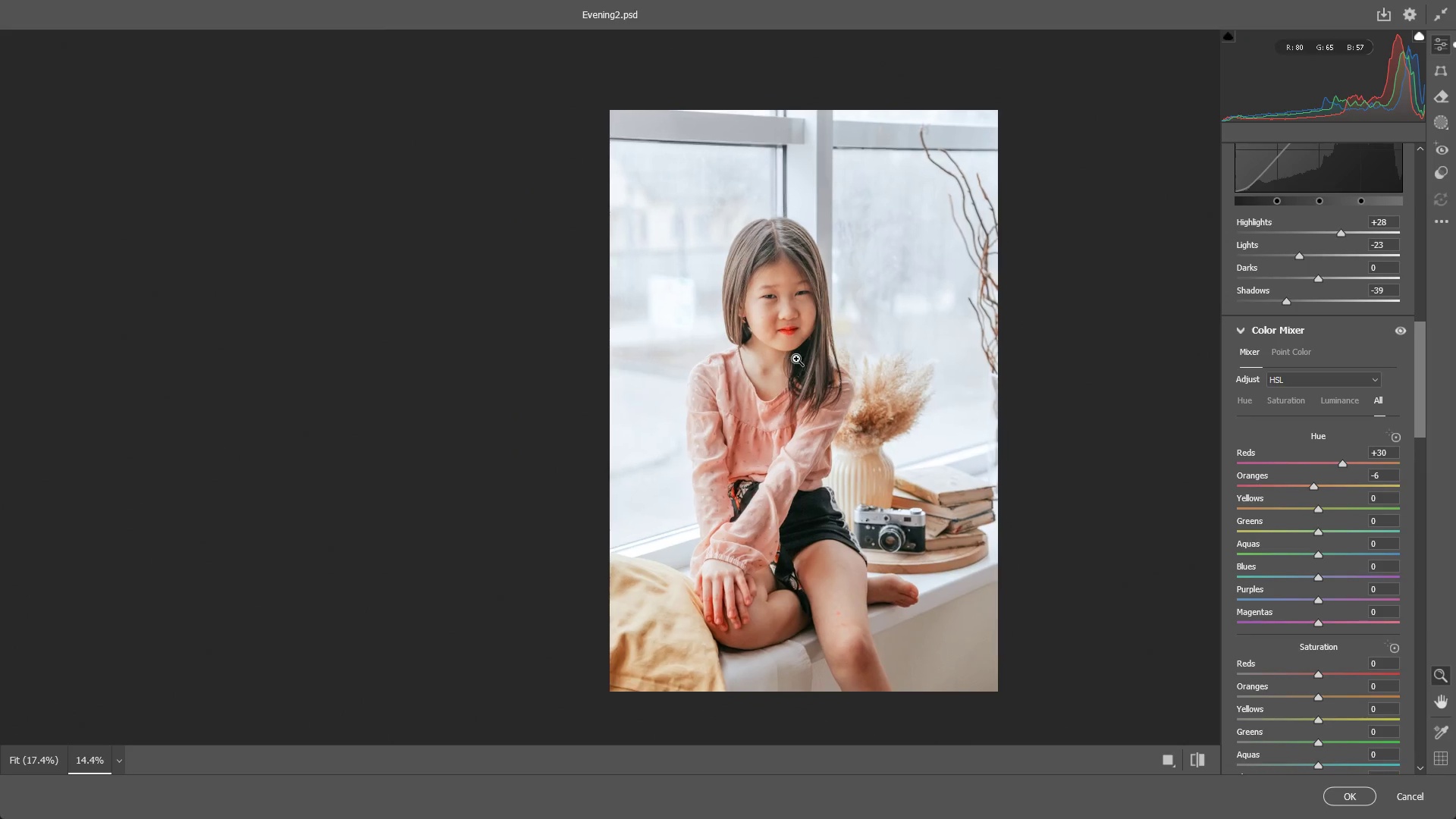 
hold_key(key=Space, duration=0.55)
 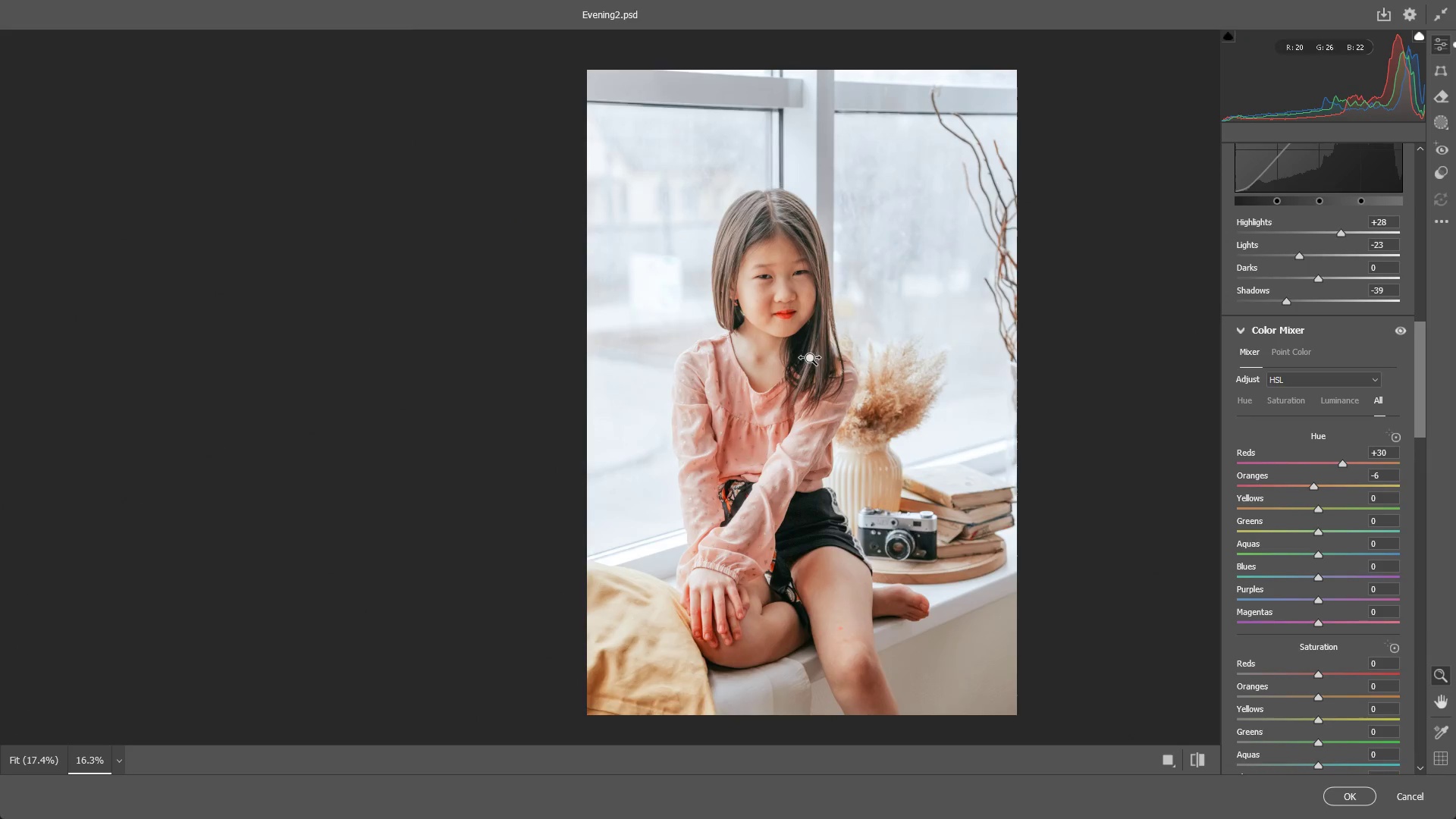 
left_click_drag(start_coordinate=[811, 394], to_coordinate=[810, 381])
 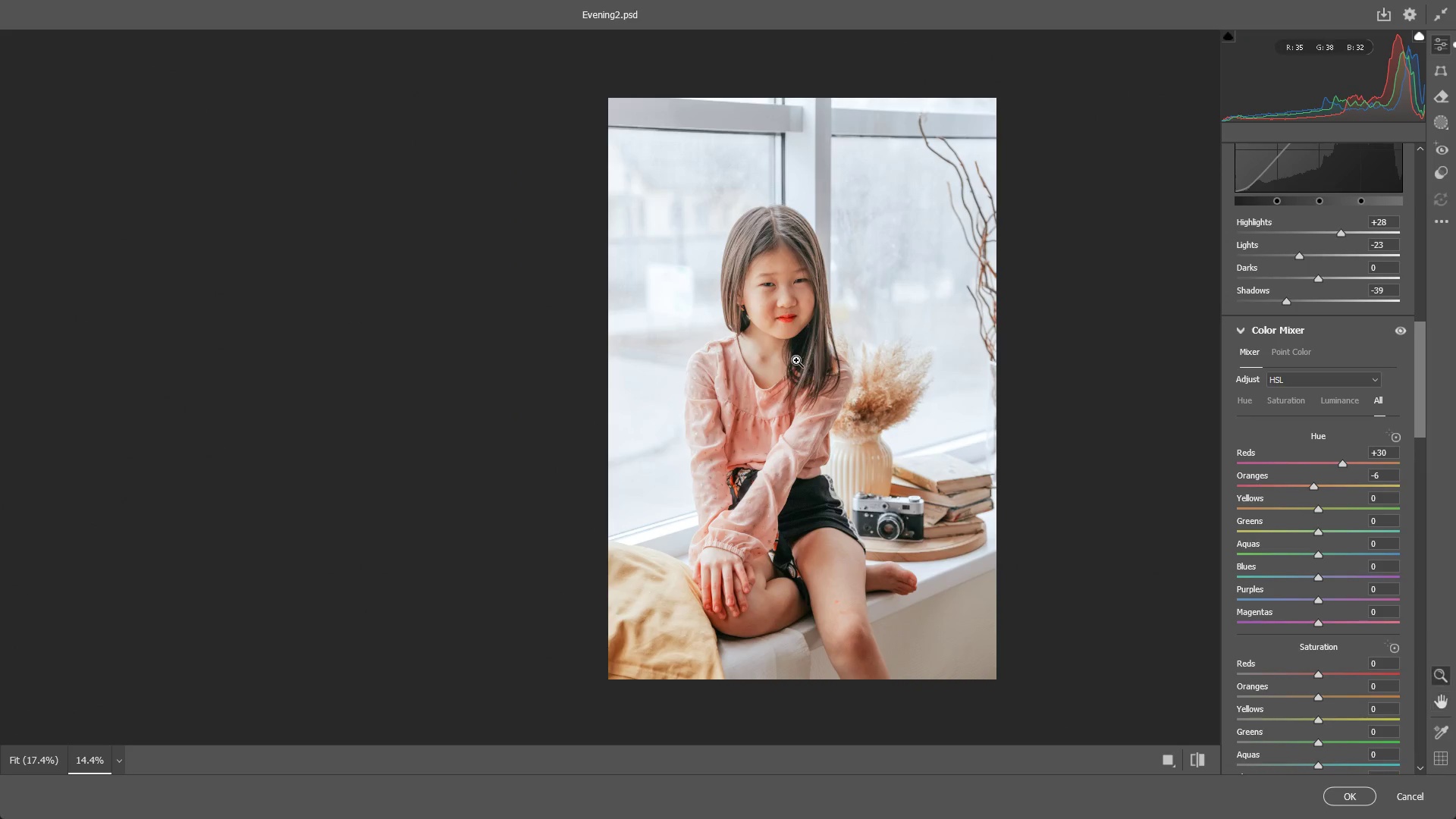 
left_click_drag(start_coordinate=[795, 359], to_coordinate=[813, 359])
 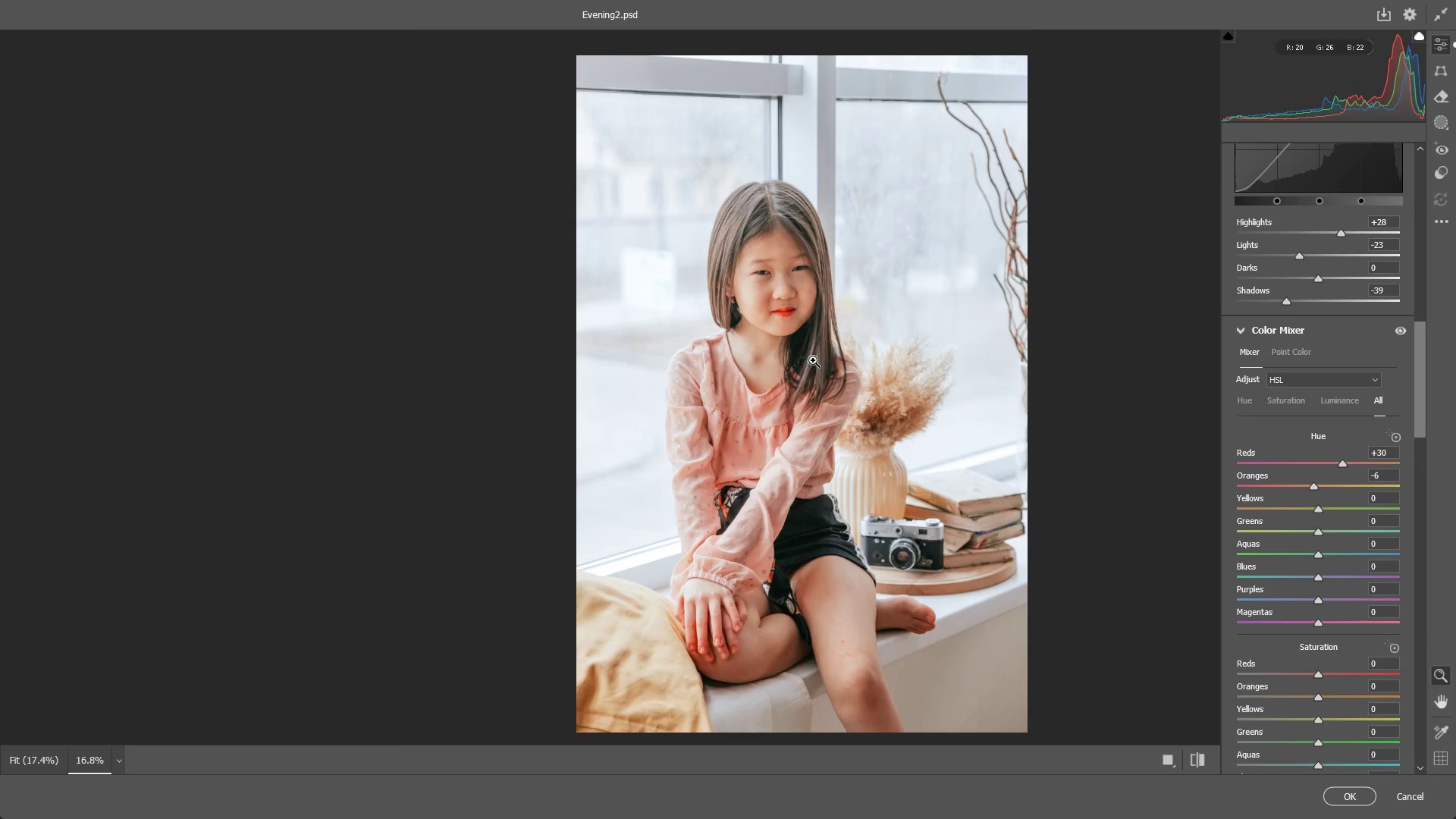 
hold_key(key=Space, duration=0.53)
 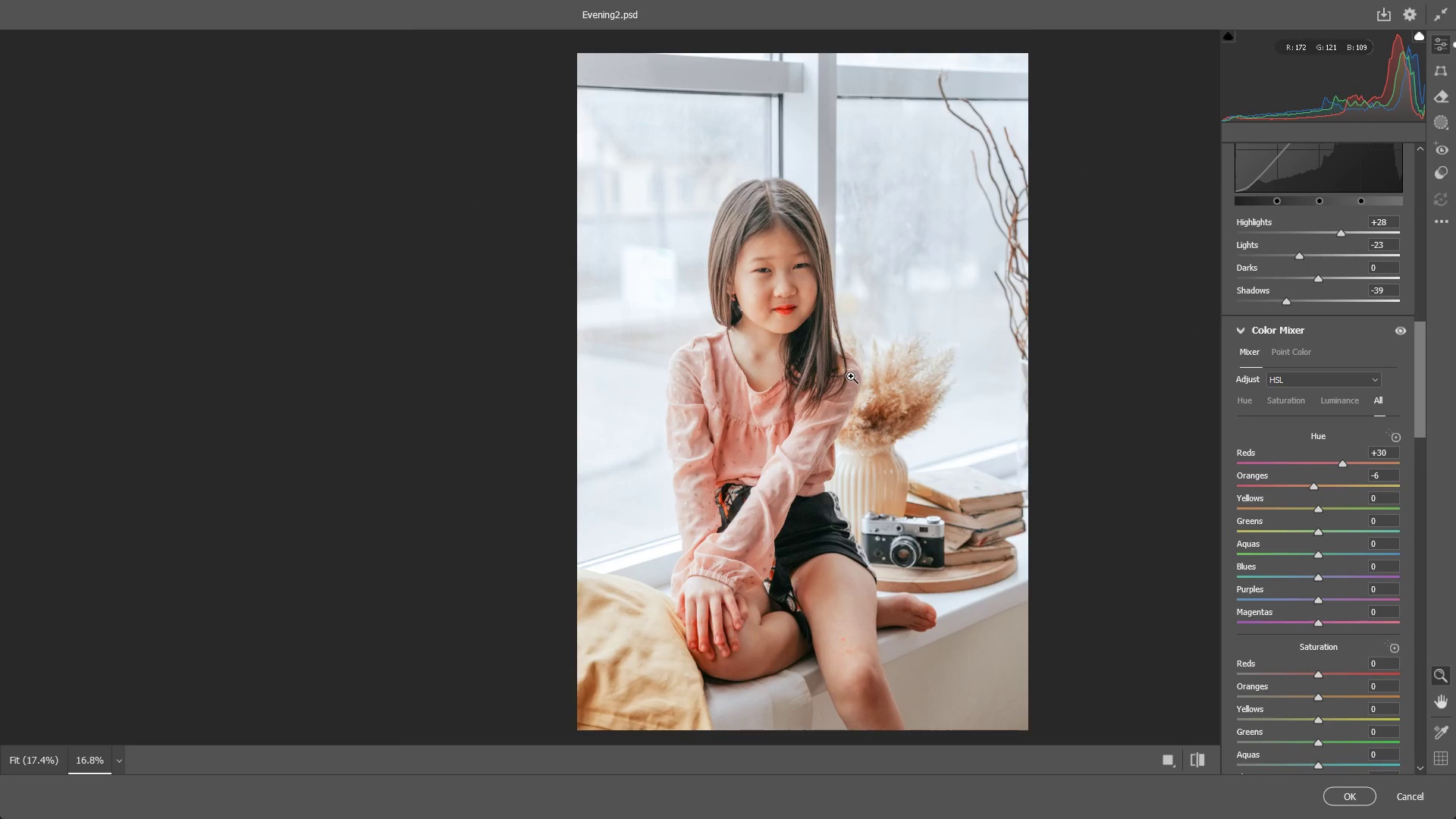 
left_click_drag(start_coordinate=[851, 376], to_coordinate=[846, 376])
 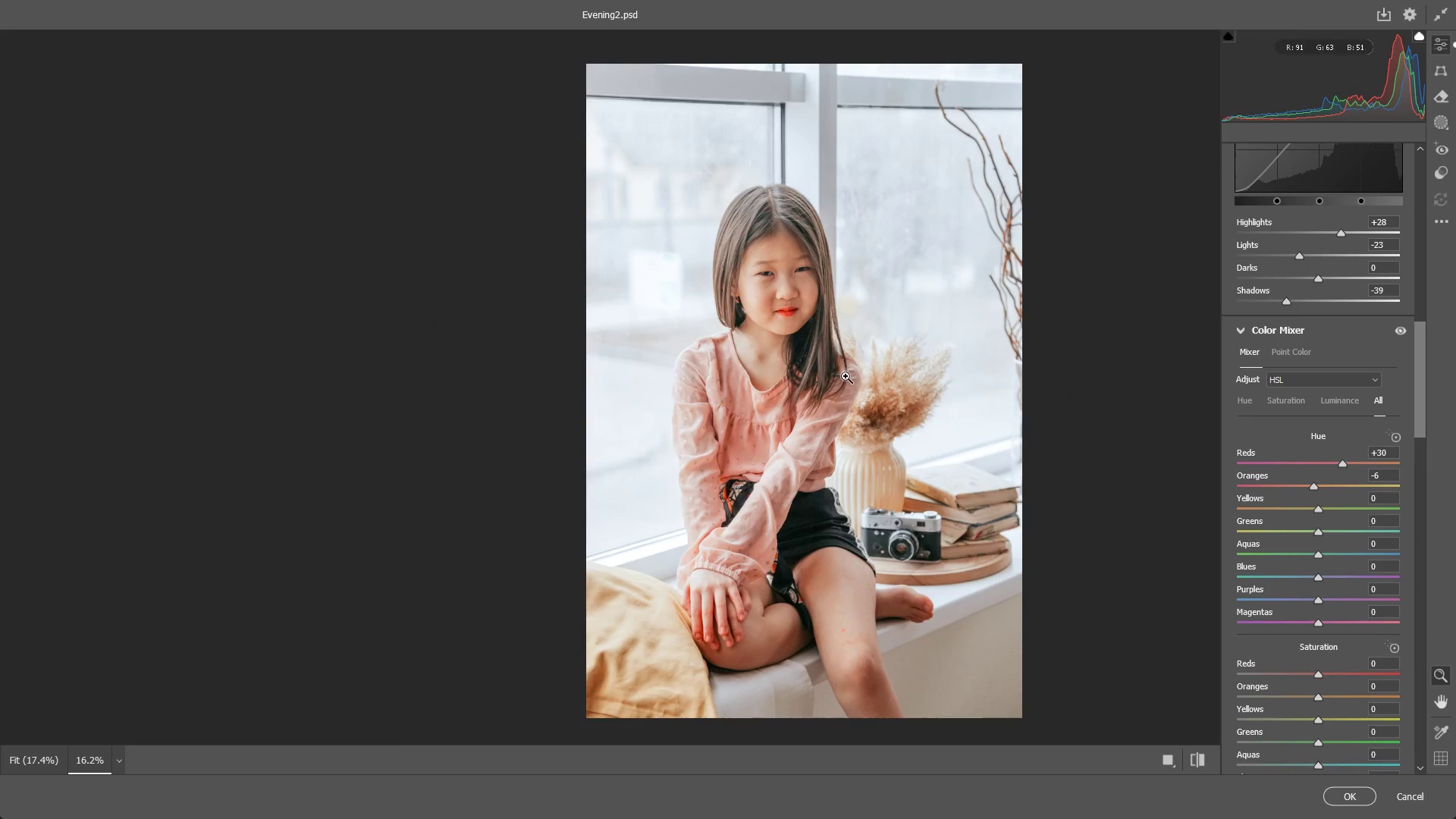 
hold_key(key=Space, duration=0.52)
 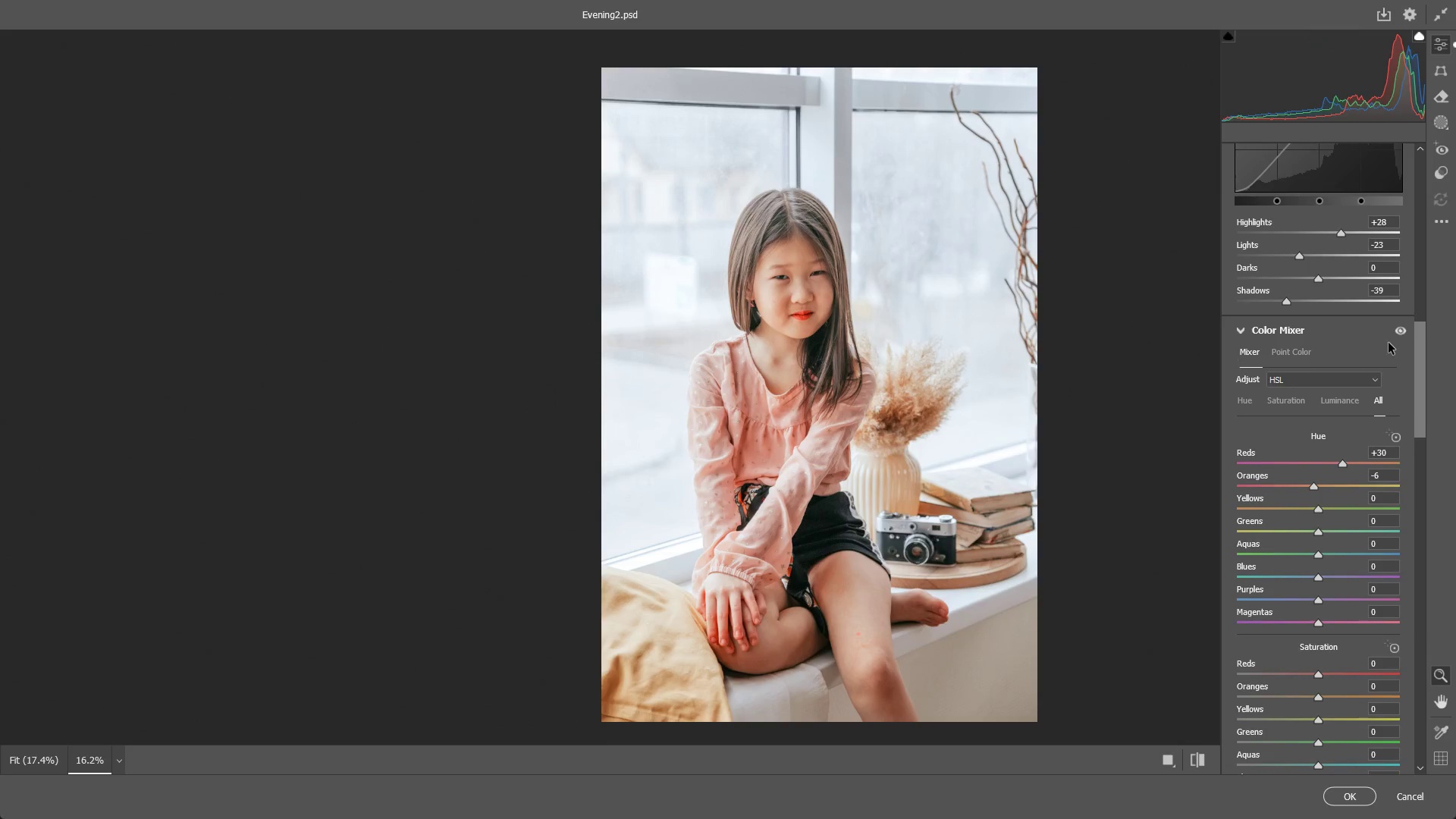 
left_click_drag(start_coordinate=[814, 358], to_coordinate=[830, 362])
 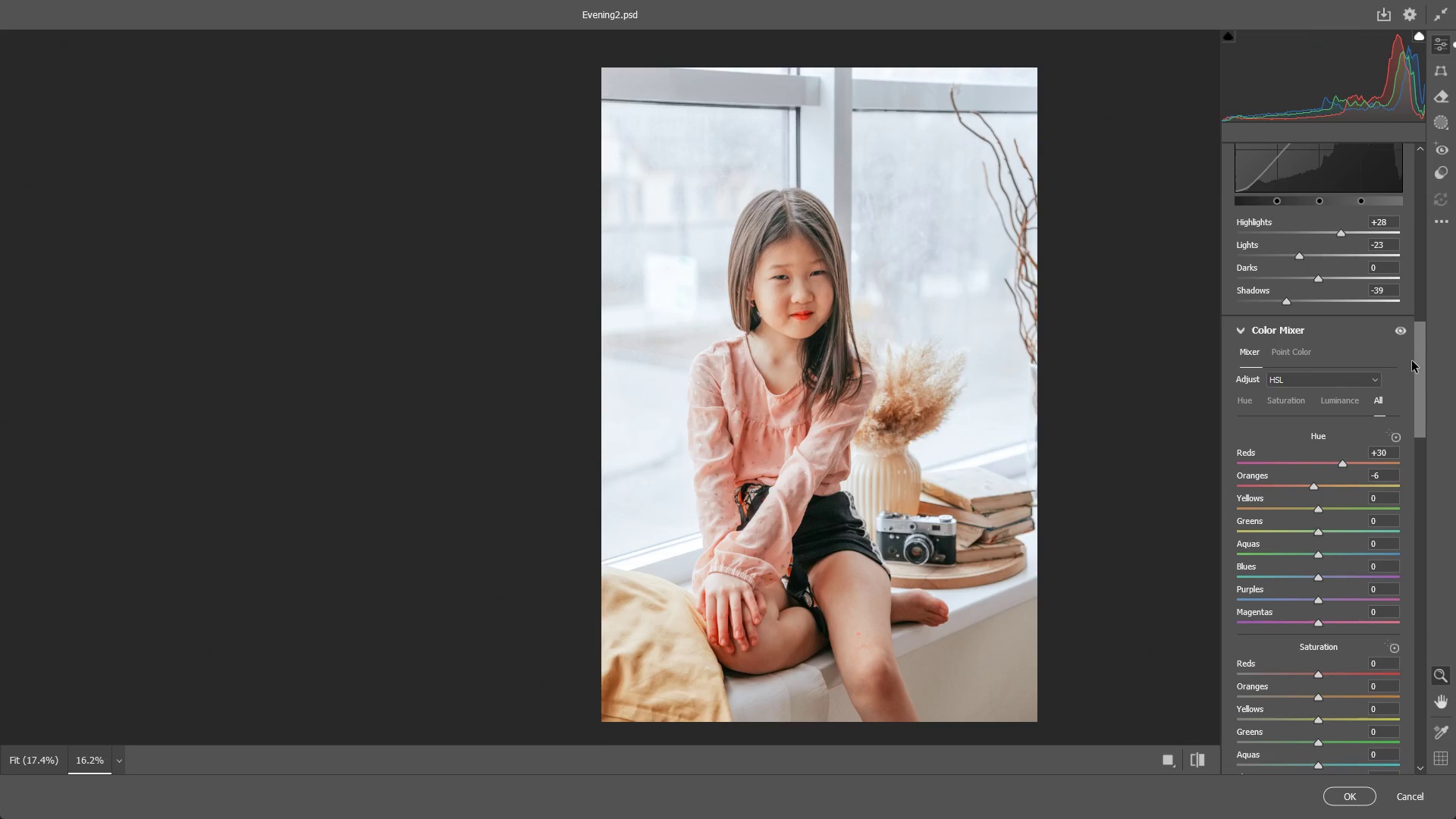 
wait(9.0)
 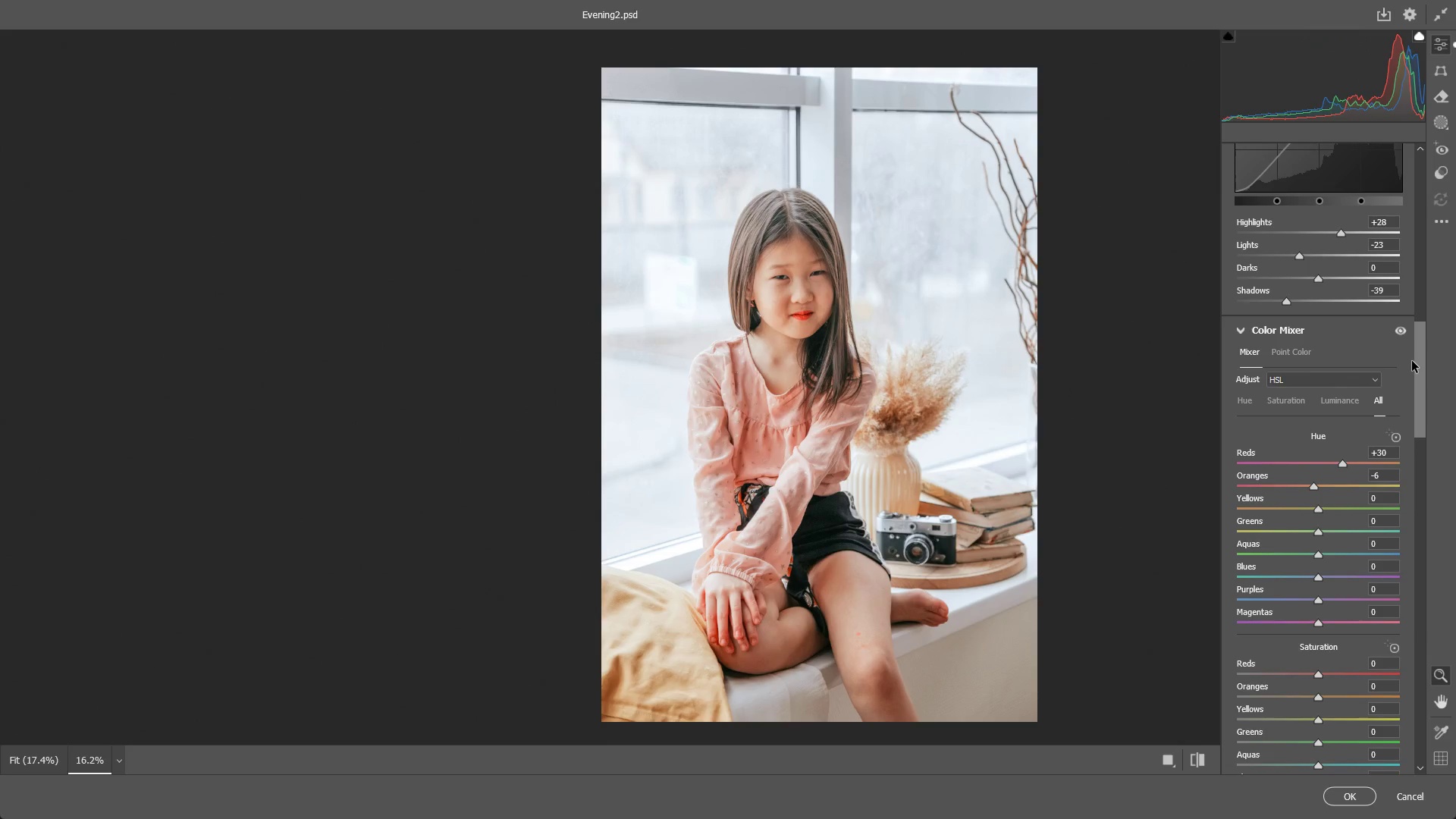 
left_click_drag(start_coordinate=[1313, 486], to_coordinate=[1345, 485])
 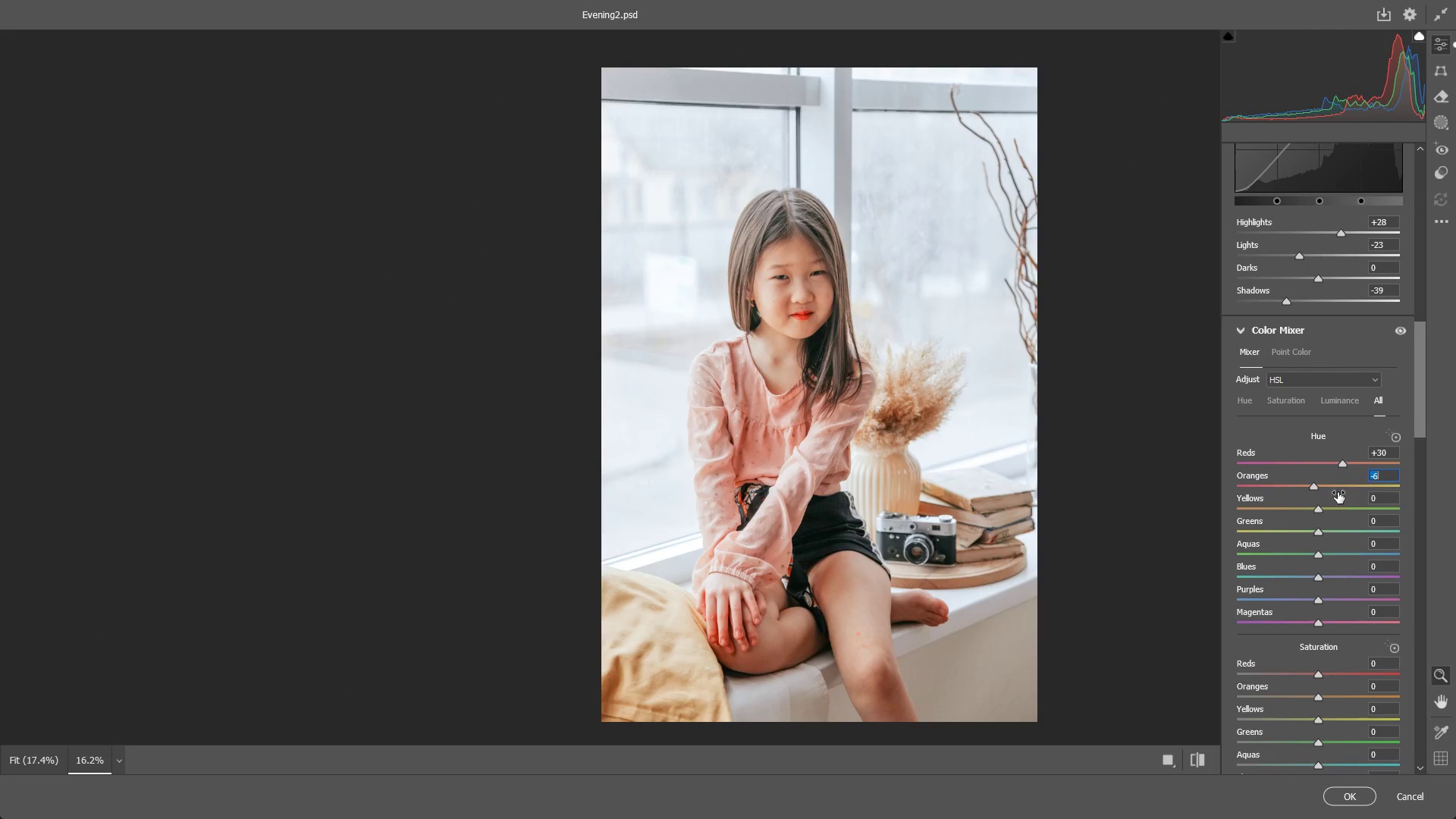 
key(Control+ControlLeft)
 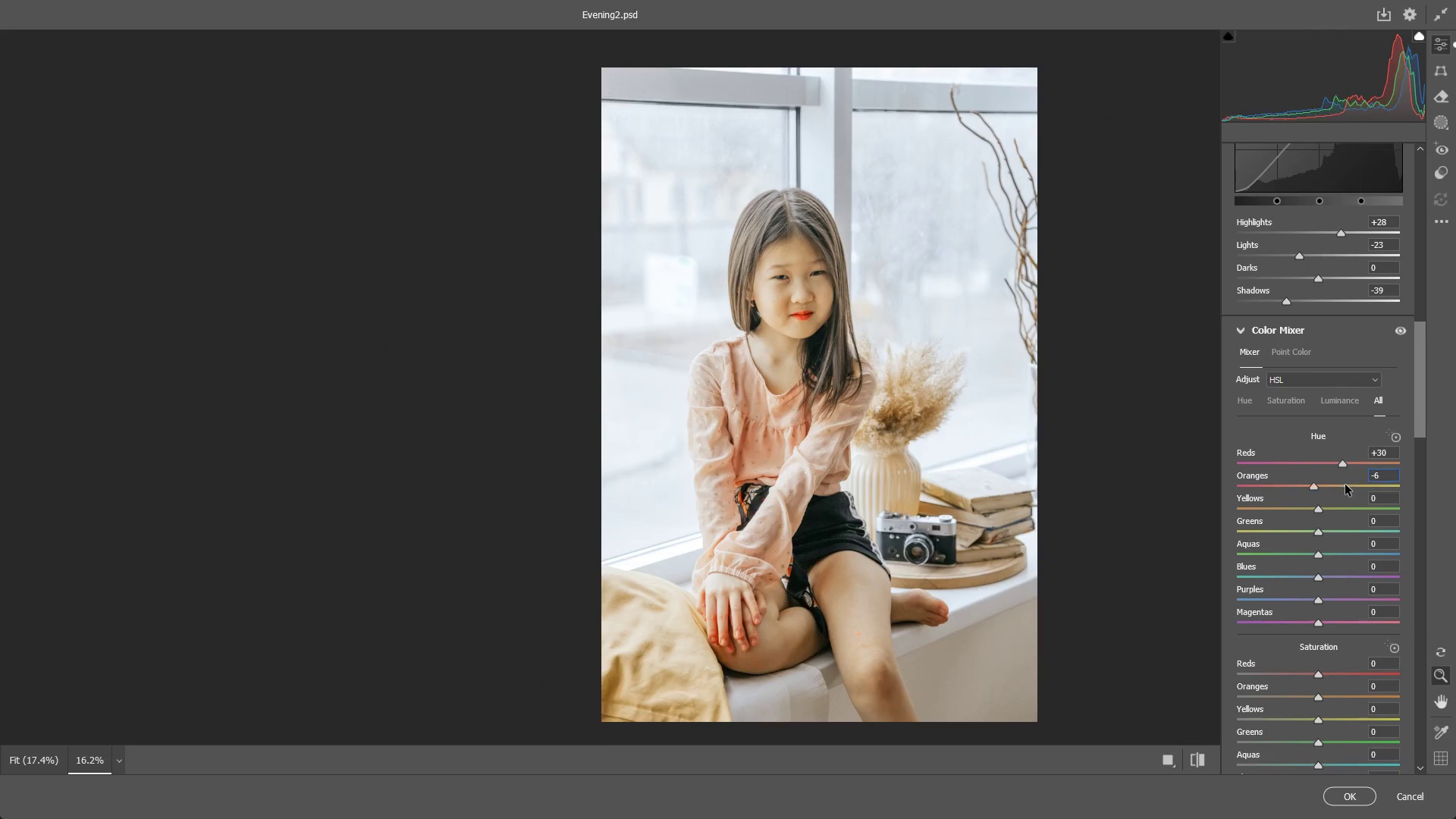 
key(Control+Z)
 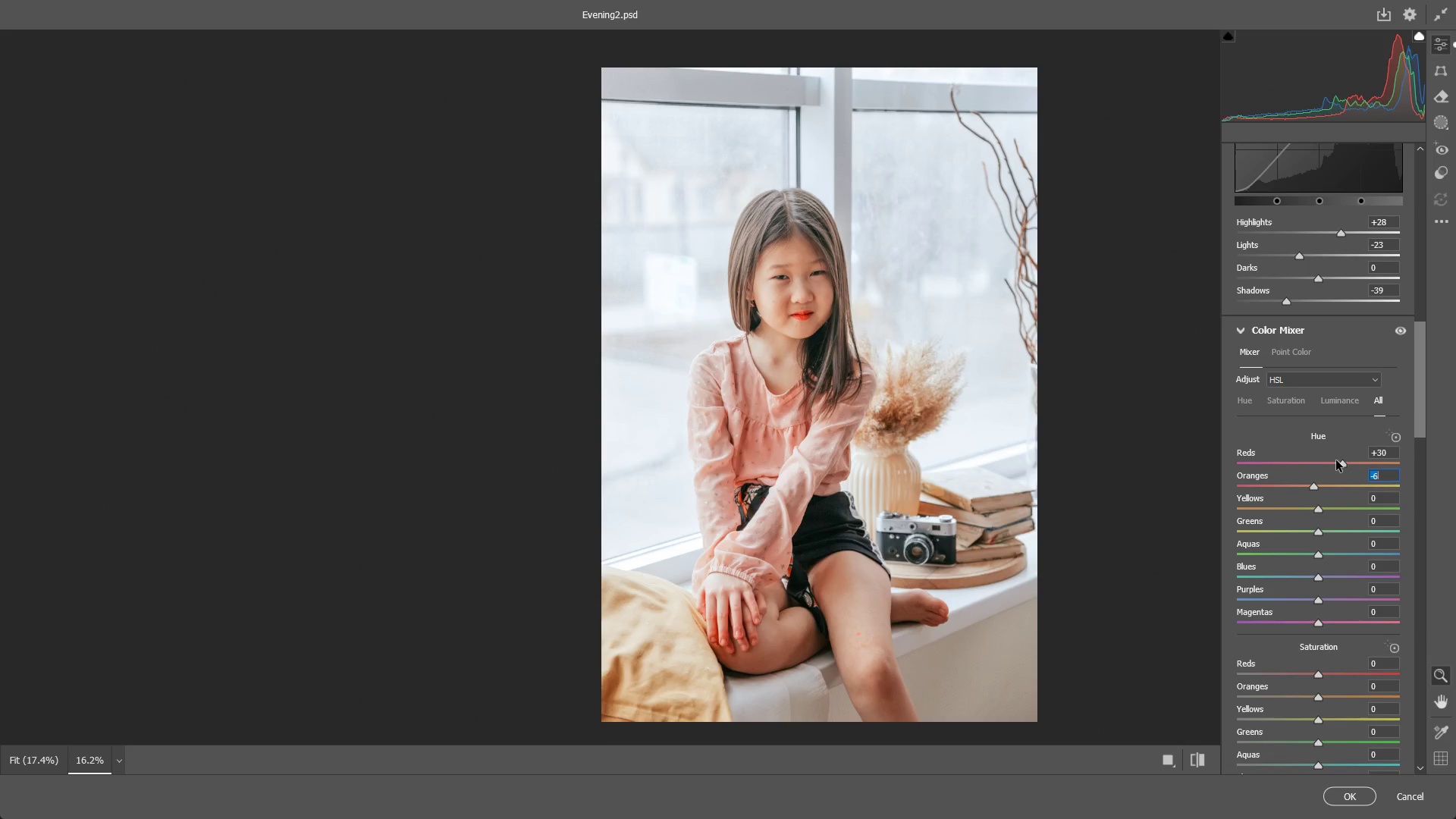 
left_click_drag(start_coordinate=[1344, 463], to_coordinate=[1334, 467])
 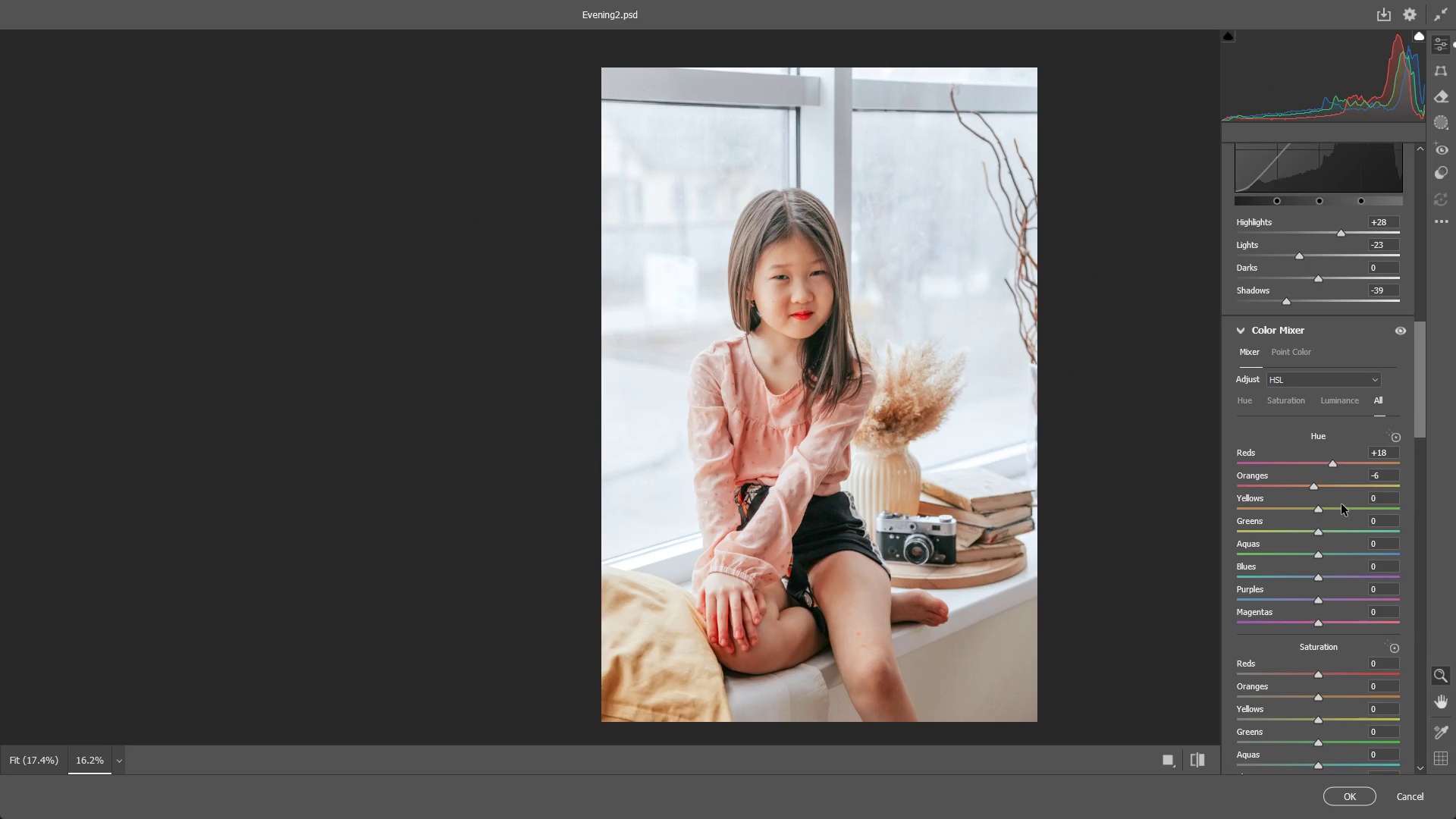 
scroll: coordinate [1332, 487], scroll_direction: up, amount: 12.0
 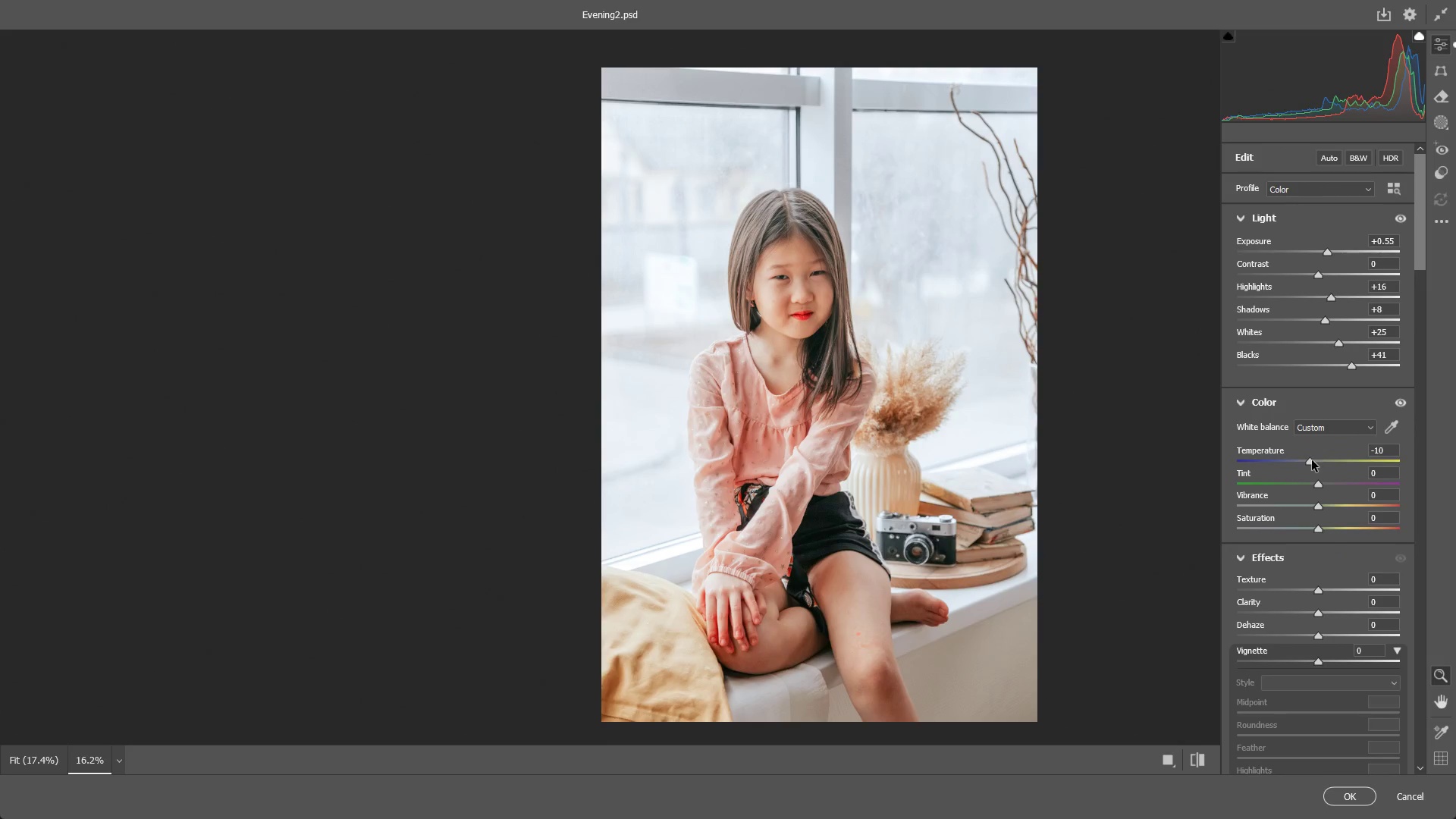 
left_click_drag(start_coordinate=[1308, 462], to_coordinate=[1300, 463])
 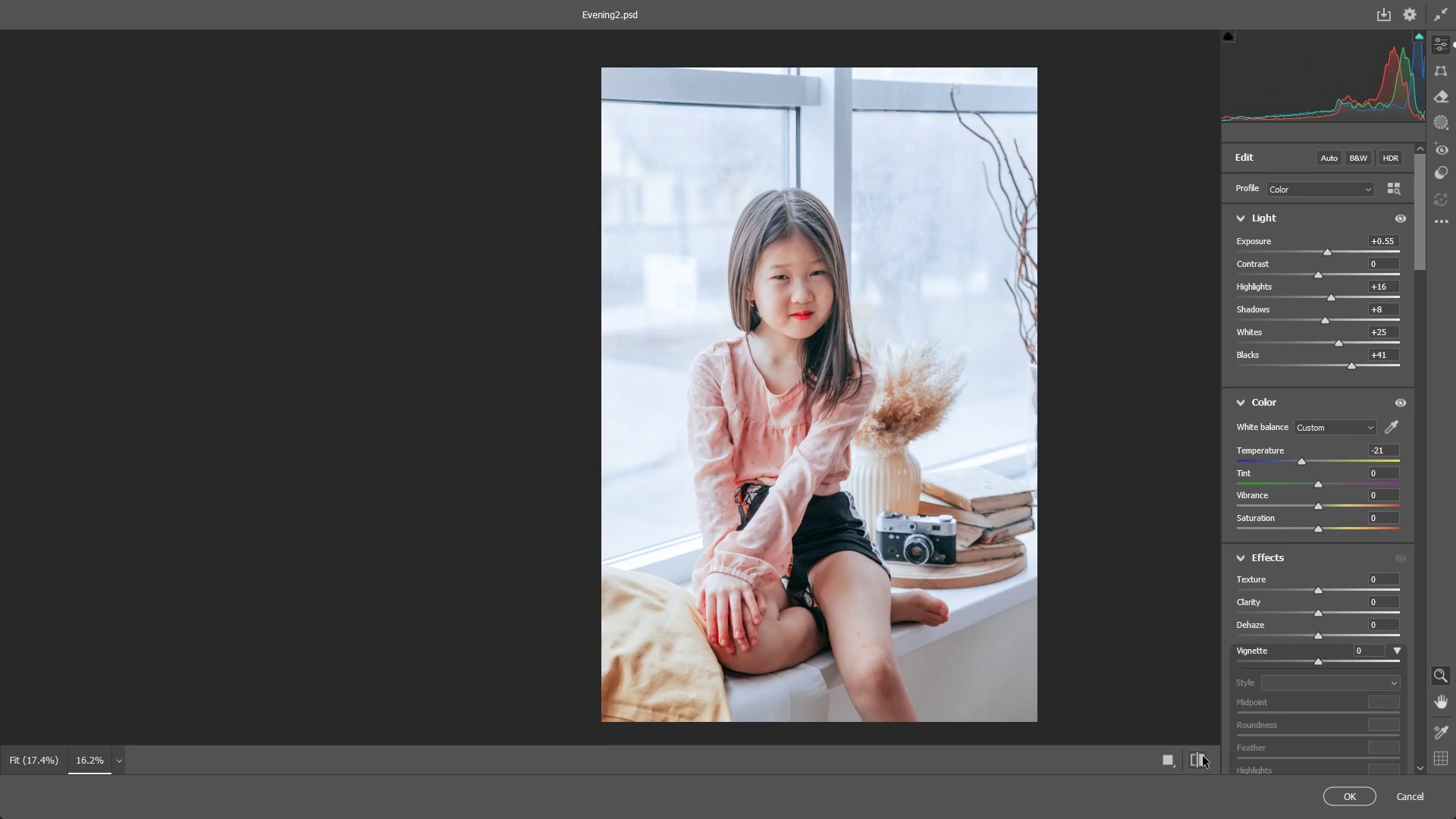 
double_click([1203, 758])
 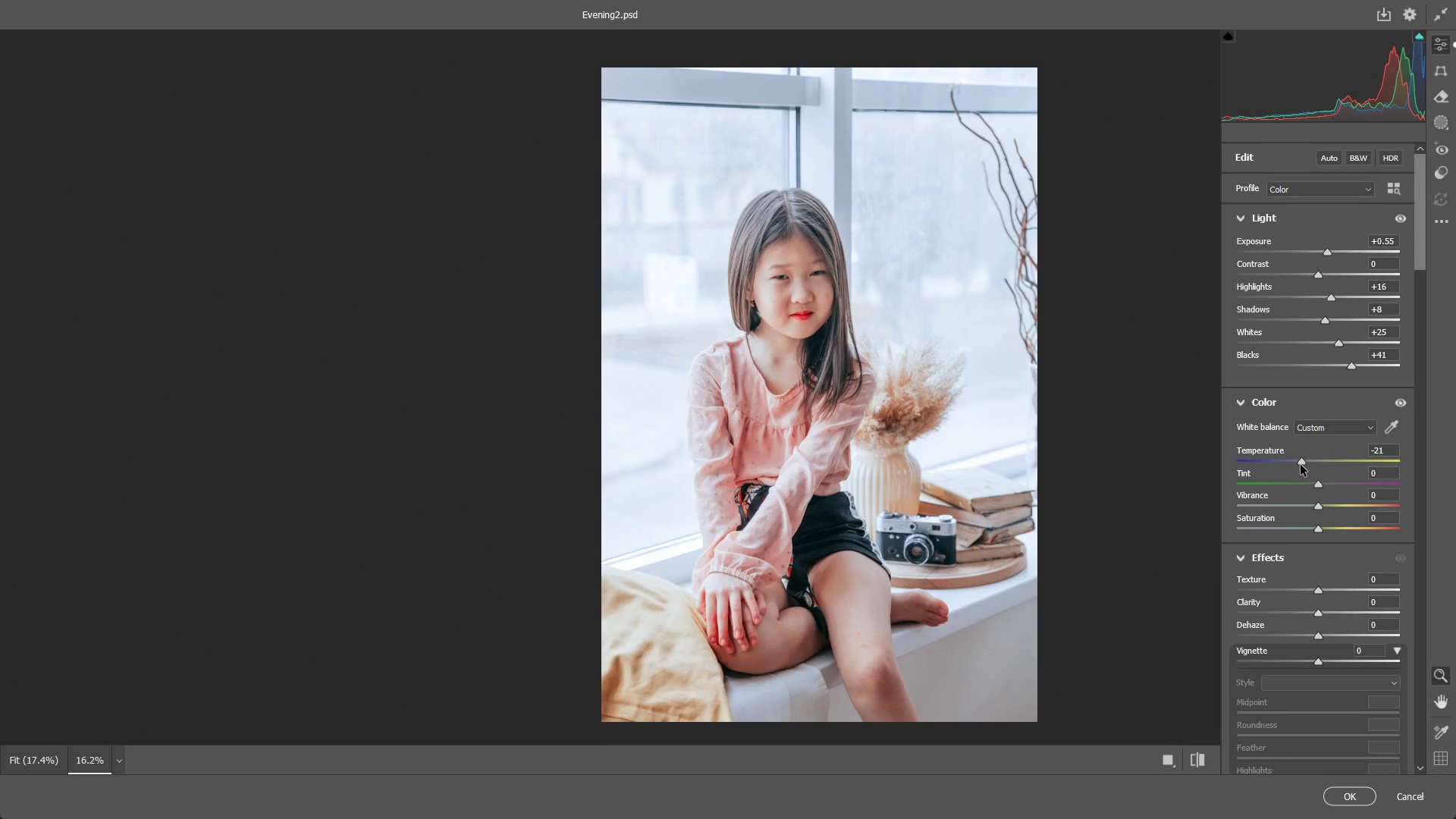 
left_click_drag(start_coordinate=[1302, 465], to_coordinate=[1307, 465])
 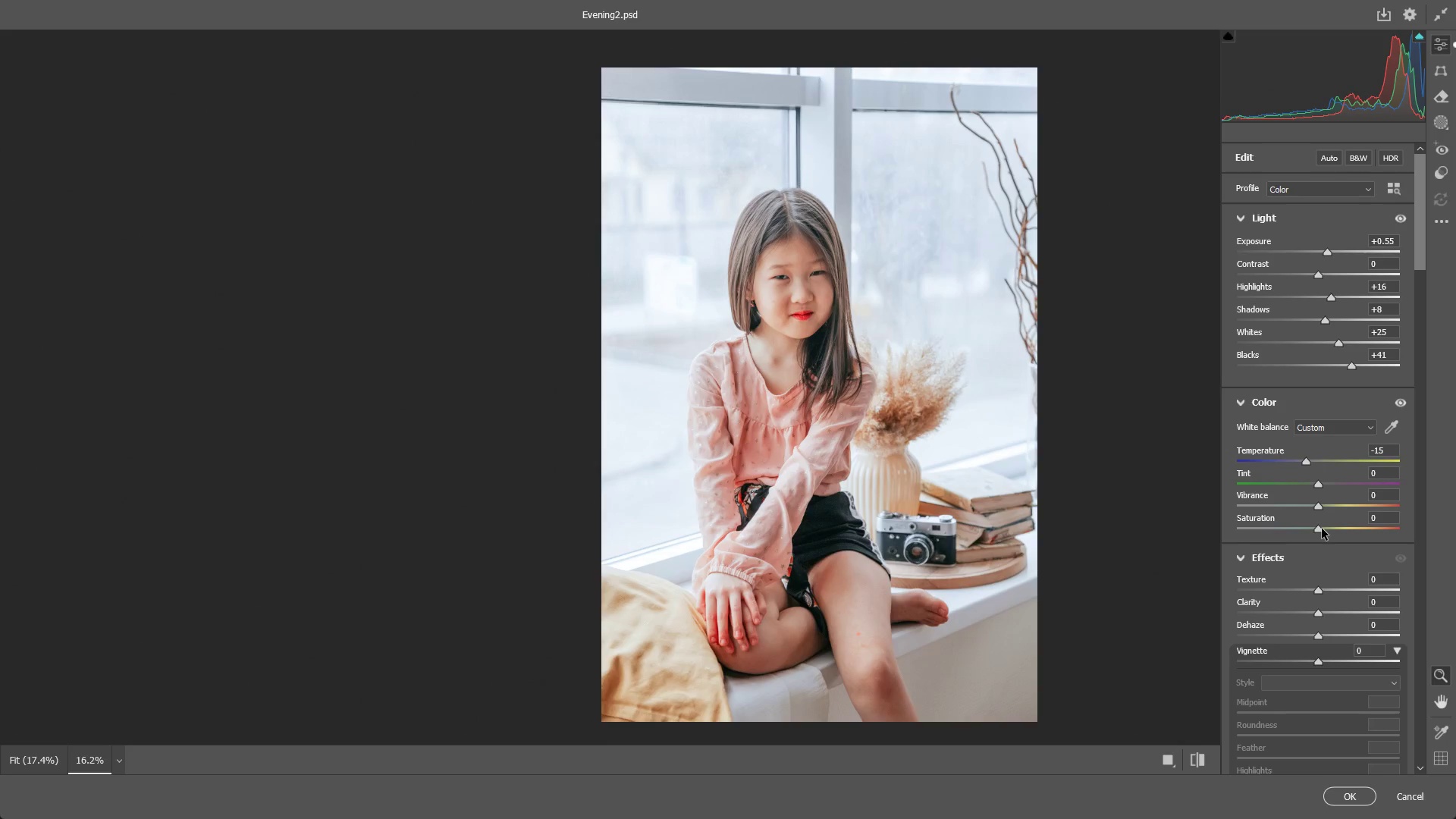 
left_click_drag(start_coordinate=[1322, 529], to_coordinate=[1301, 529])
 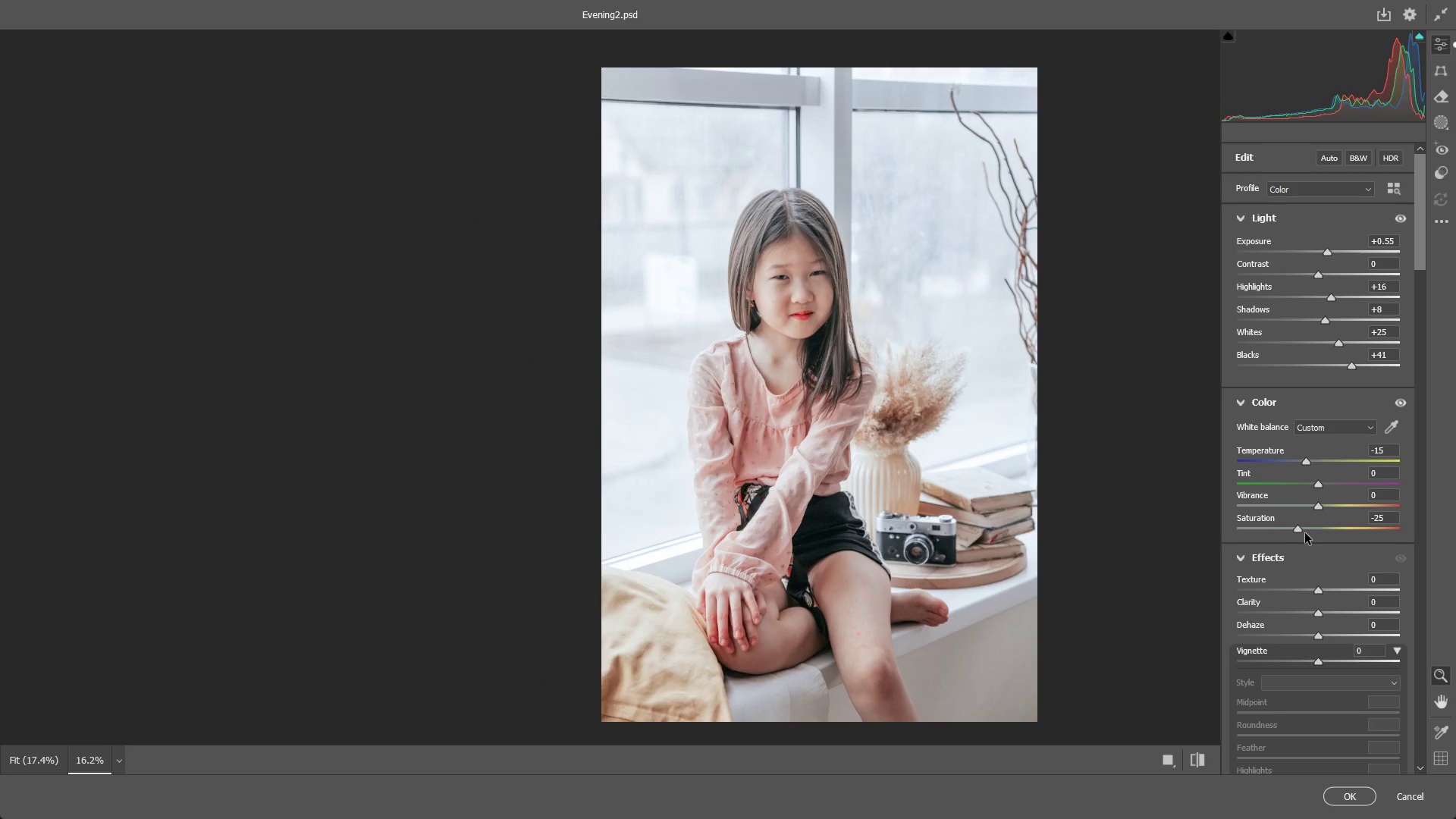 
key(Control+ControlLeft)
 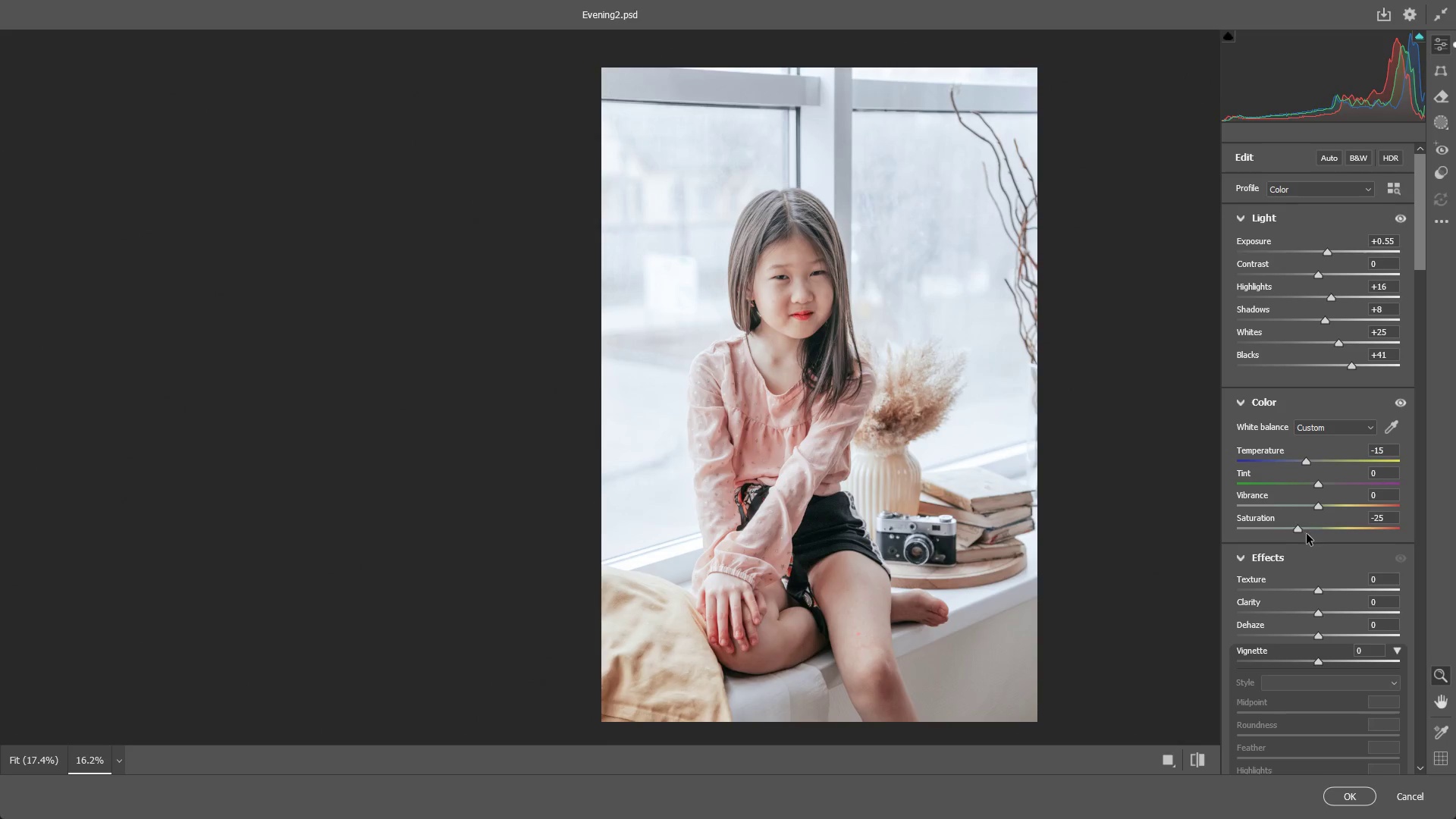 
key(Control+Z)
 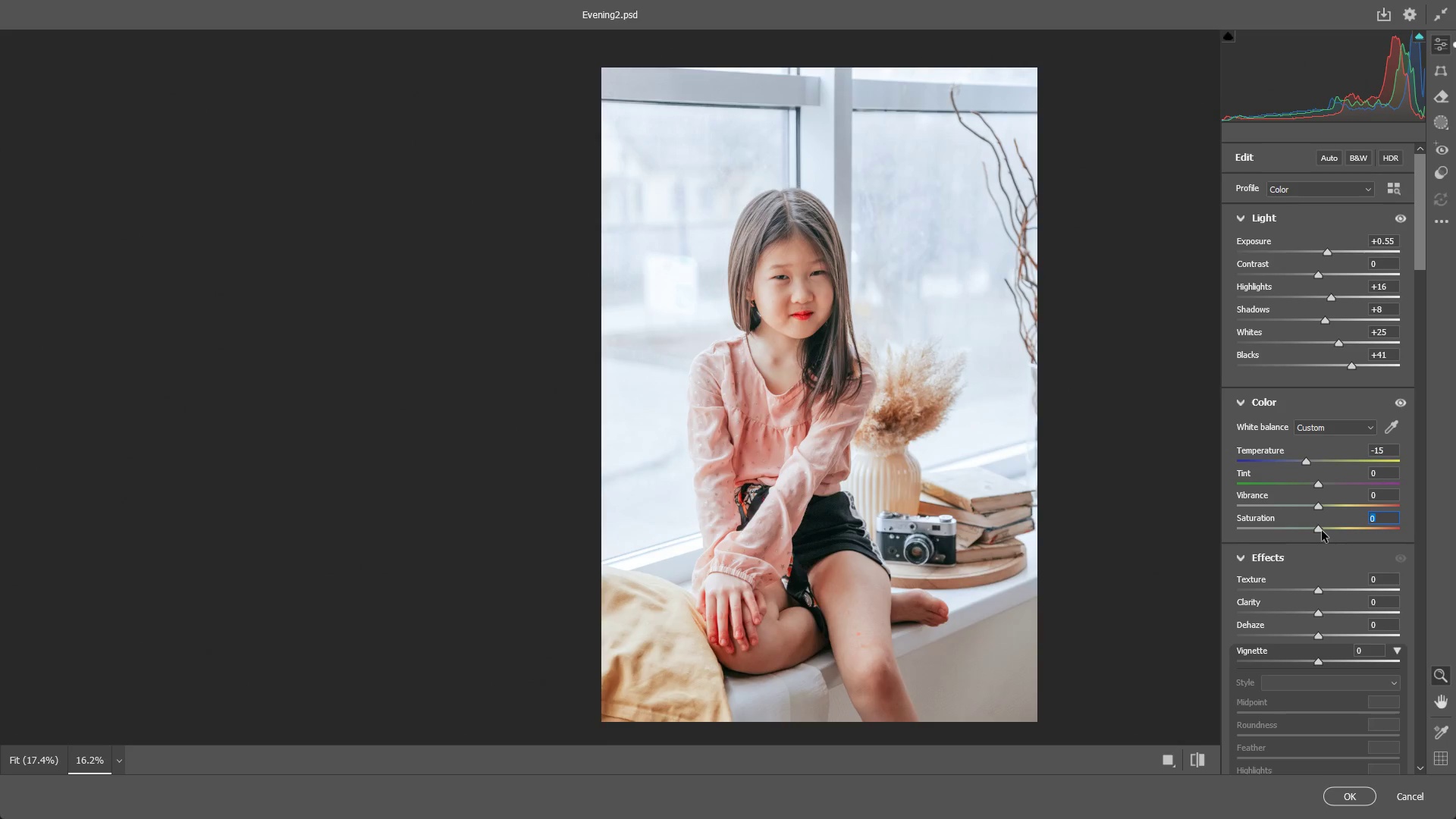 
left_click_drag(start_coordinate=[1318, 531], to_coordinate=[1310, 529])
 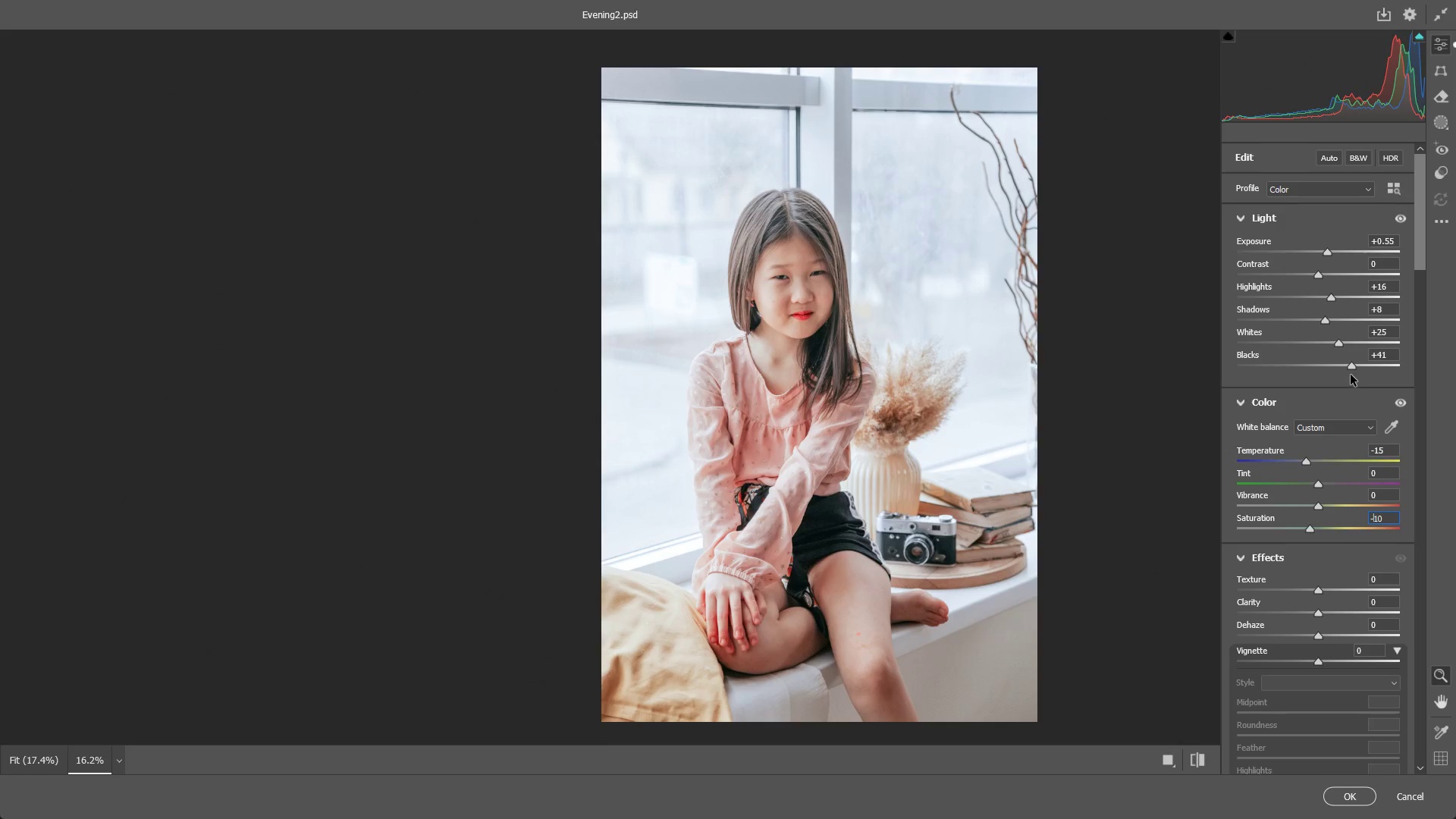 
left_click_drag(start_coordinate=[1354, 369], to_coordinate=[1346, 367])
 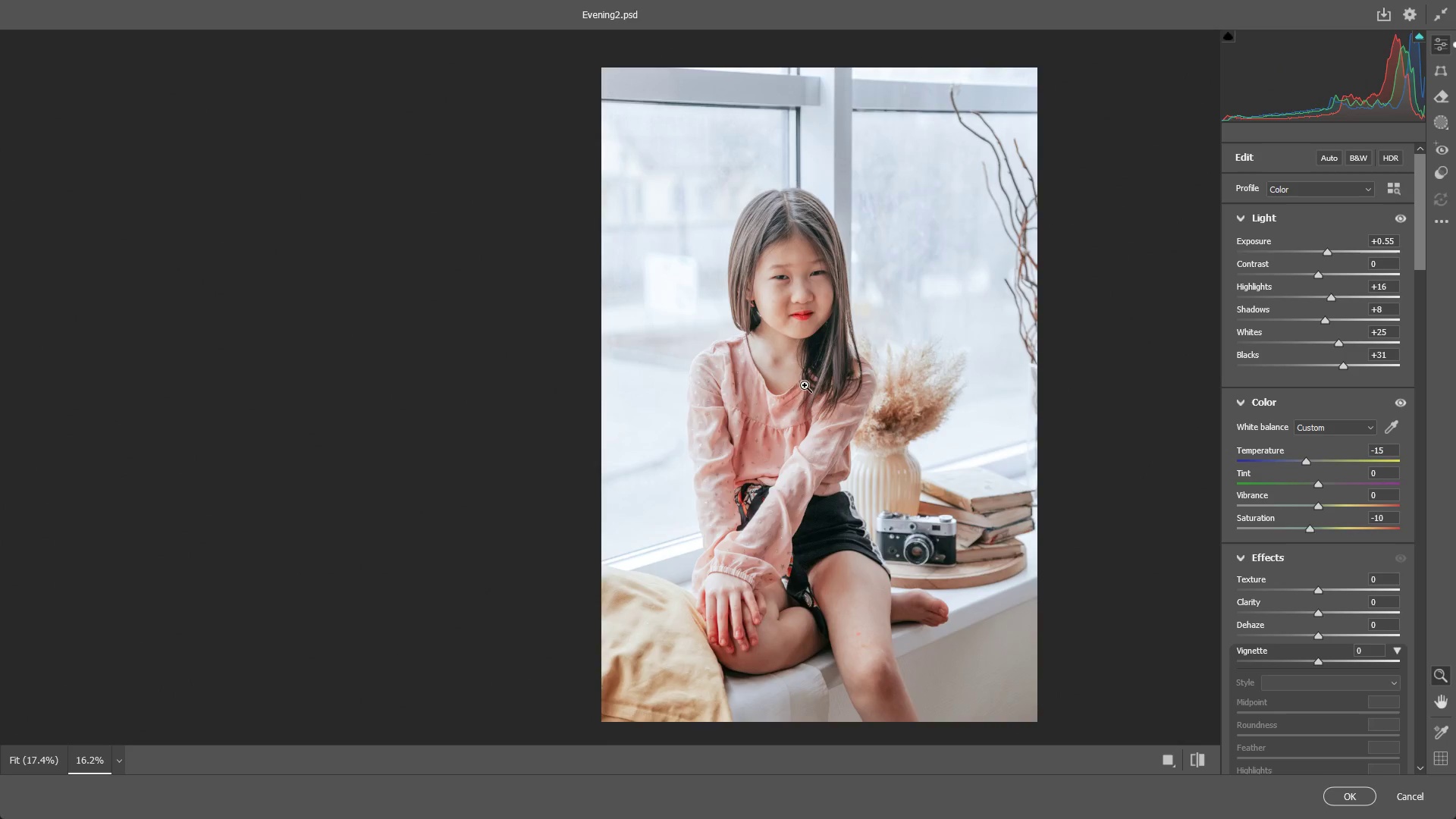 
left_click_drag(start_coordinate=[606, 271], to_coordinate=[646, 256])
 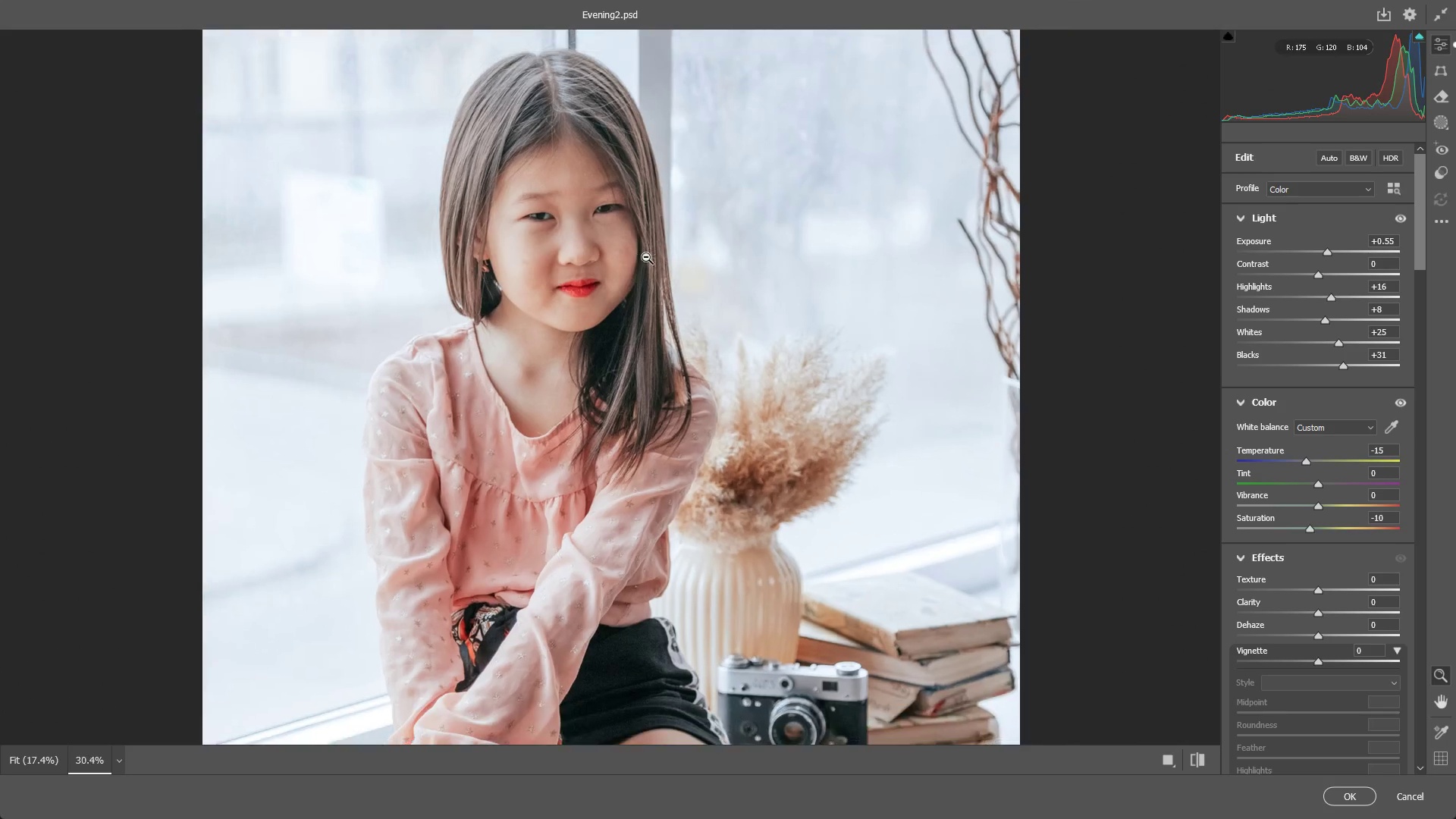 
scroll: coordinate [805, 294], scroll_direction: up, amount: 4.0
 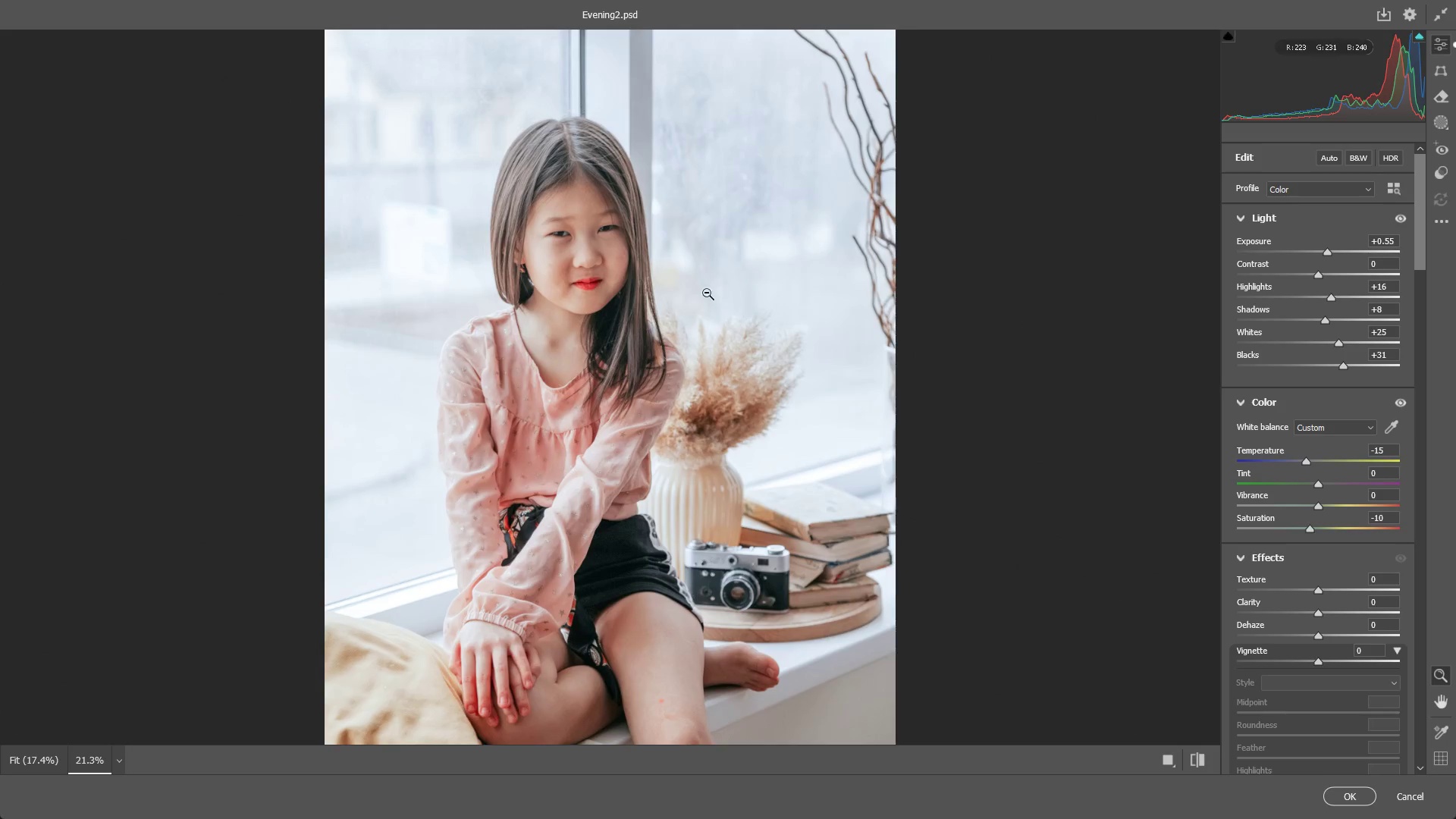 
hold_key(key=Space, duration=0.58)
 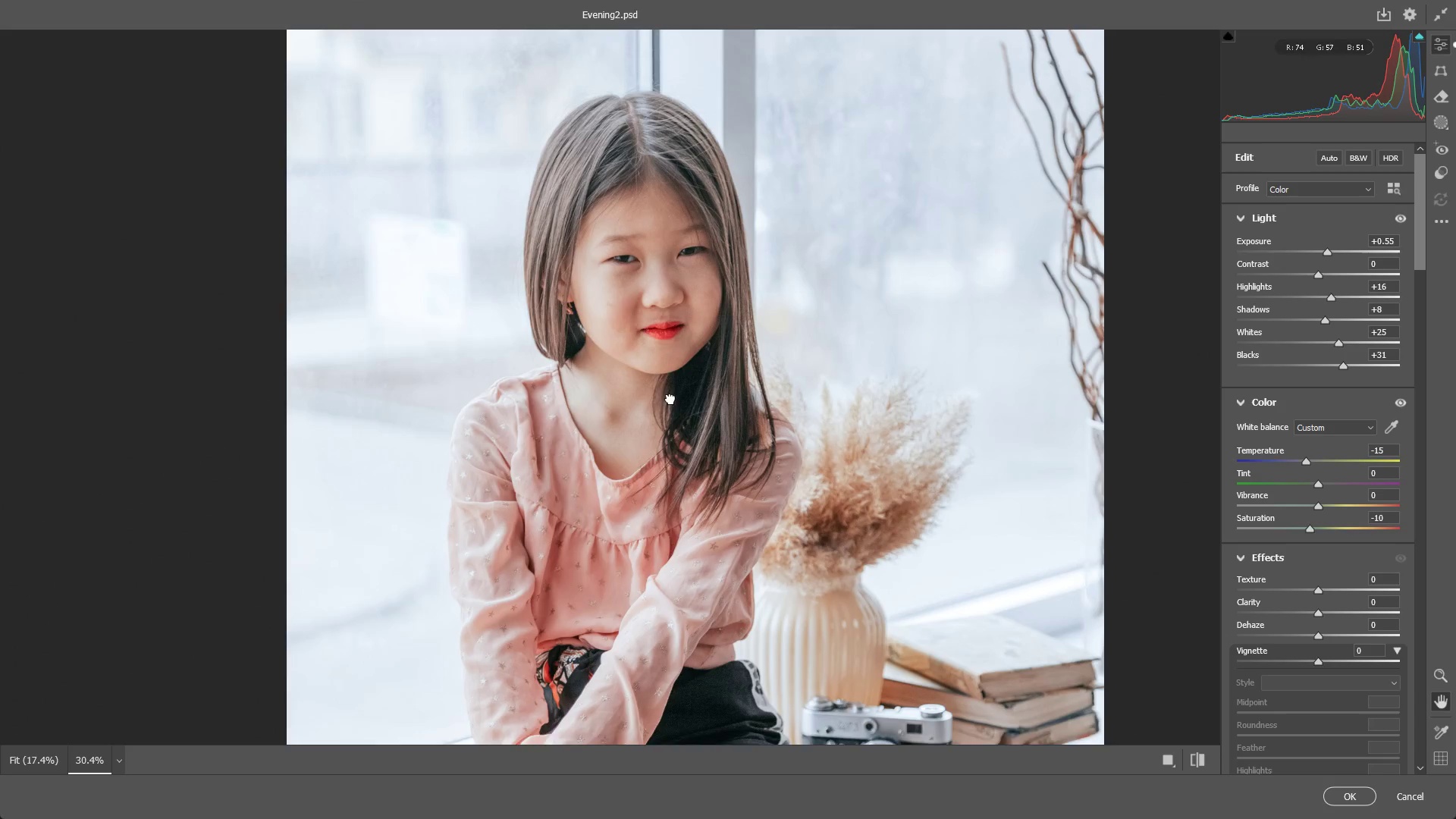 
left_click_drag(start_coordinate=[604, 298], to_coordinate=[649, 314])
 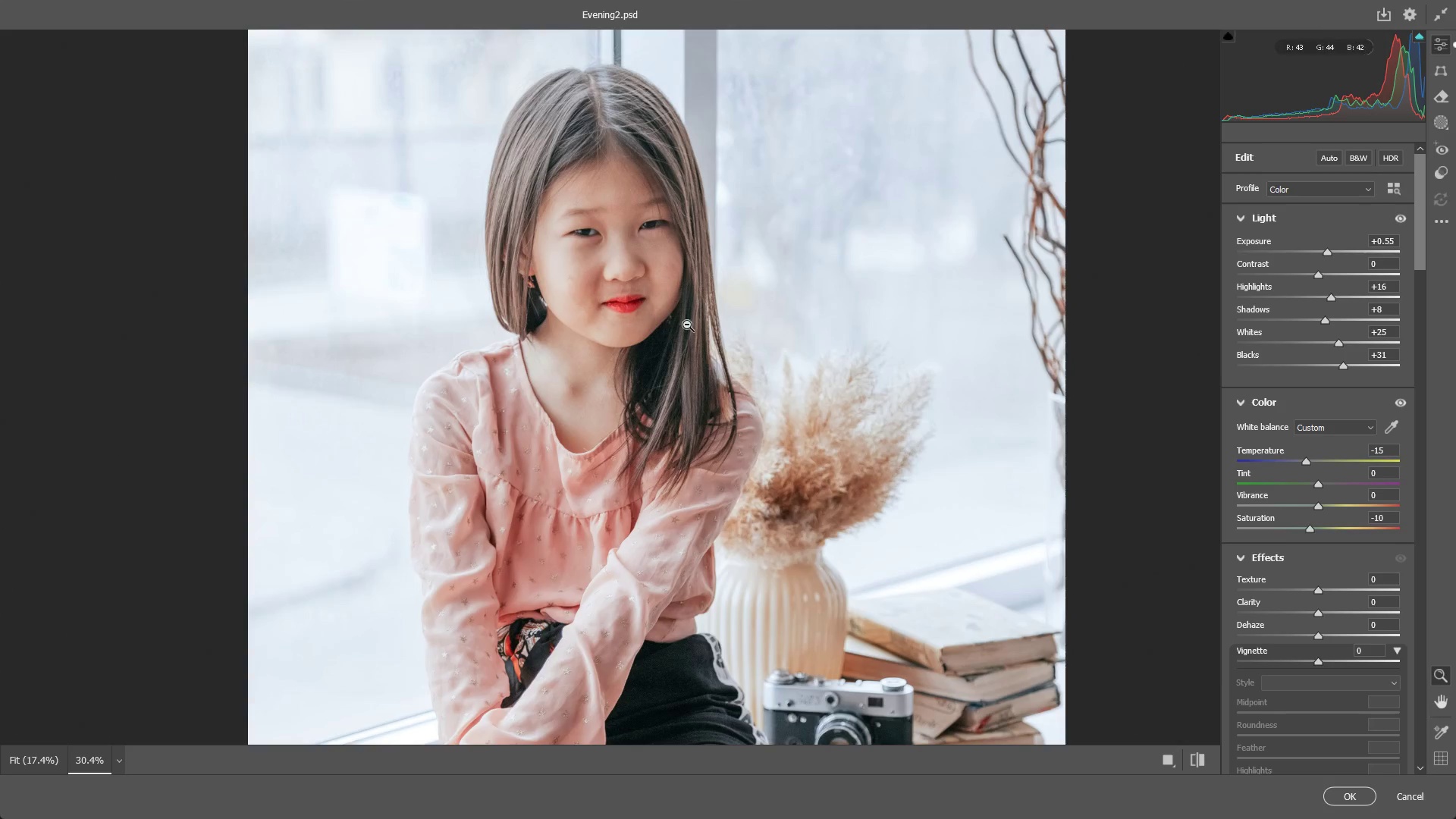 
hold_key(key=Space, duration=0.55)
 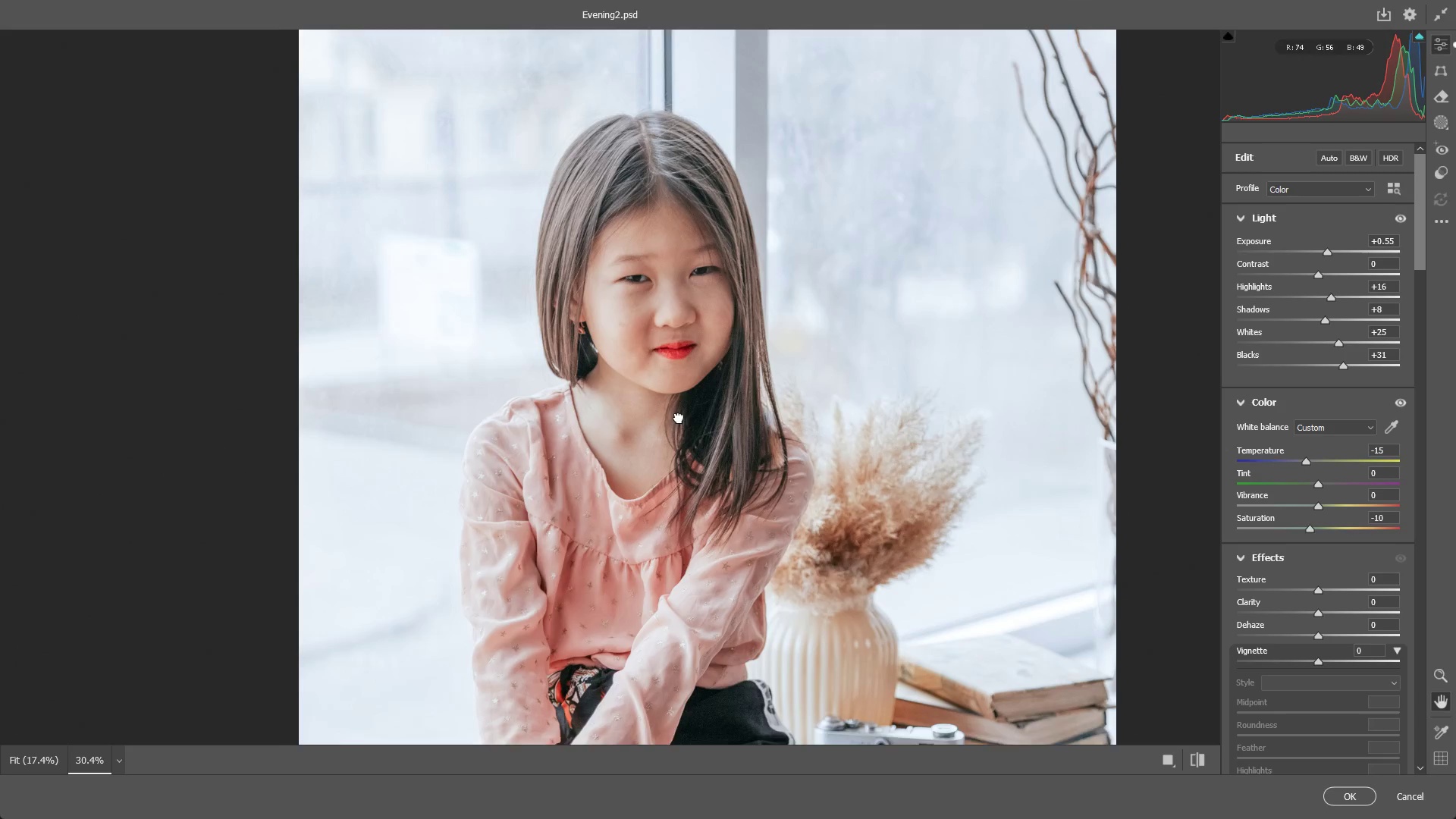 
left_click_drag(start_coordinate=[627, 367], to_coordinate=[674, 404])
 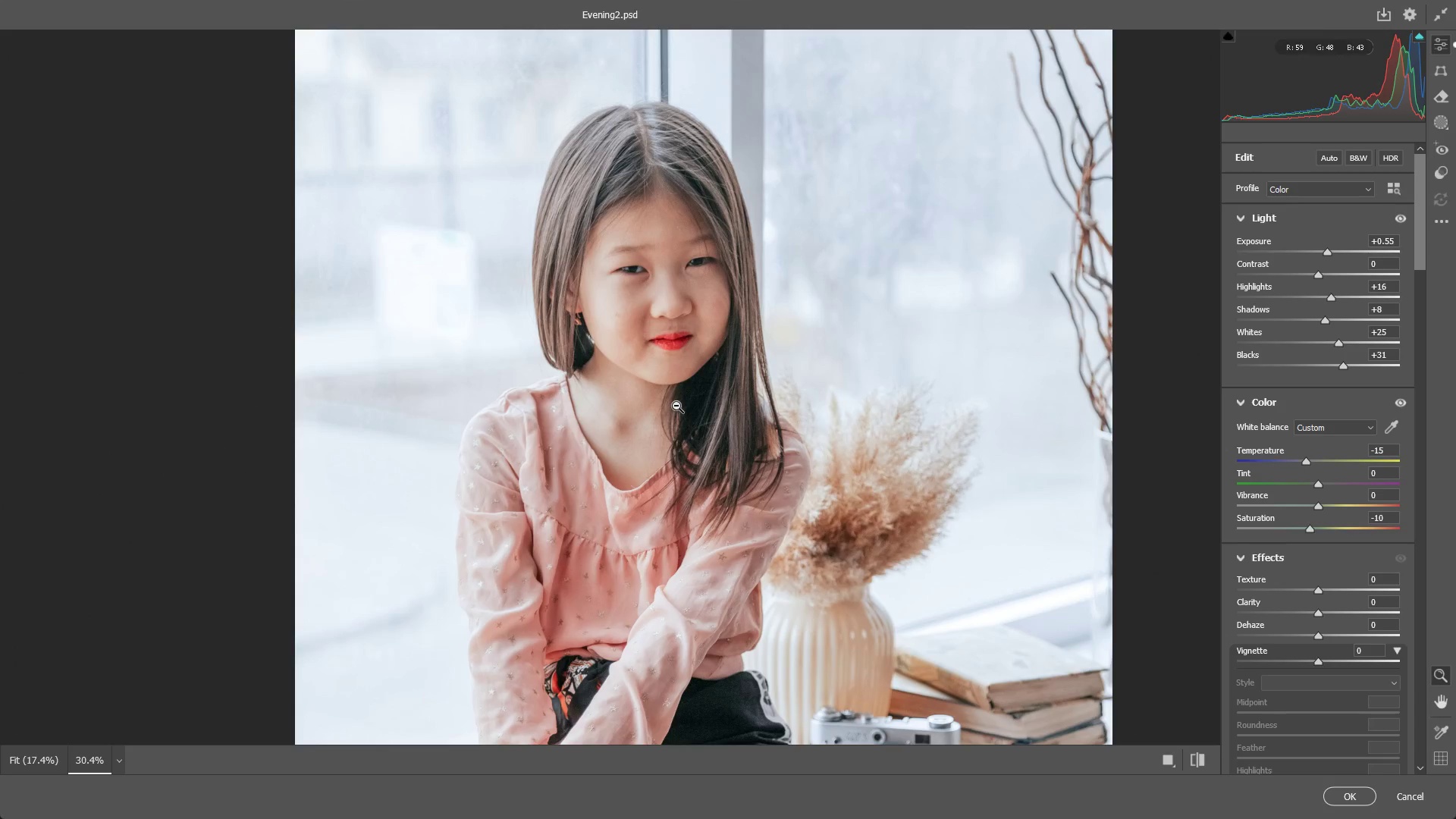 
hold_key(key=Space, duration=0.41)
 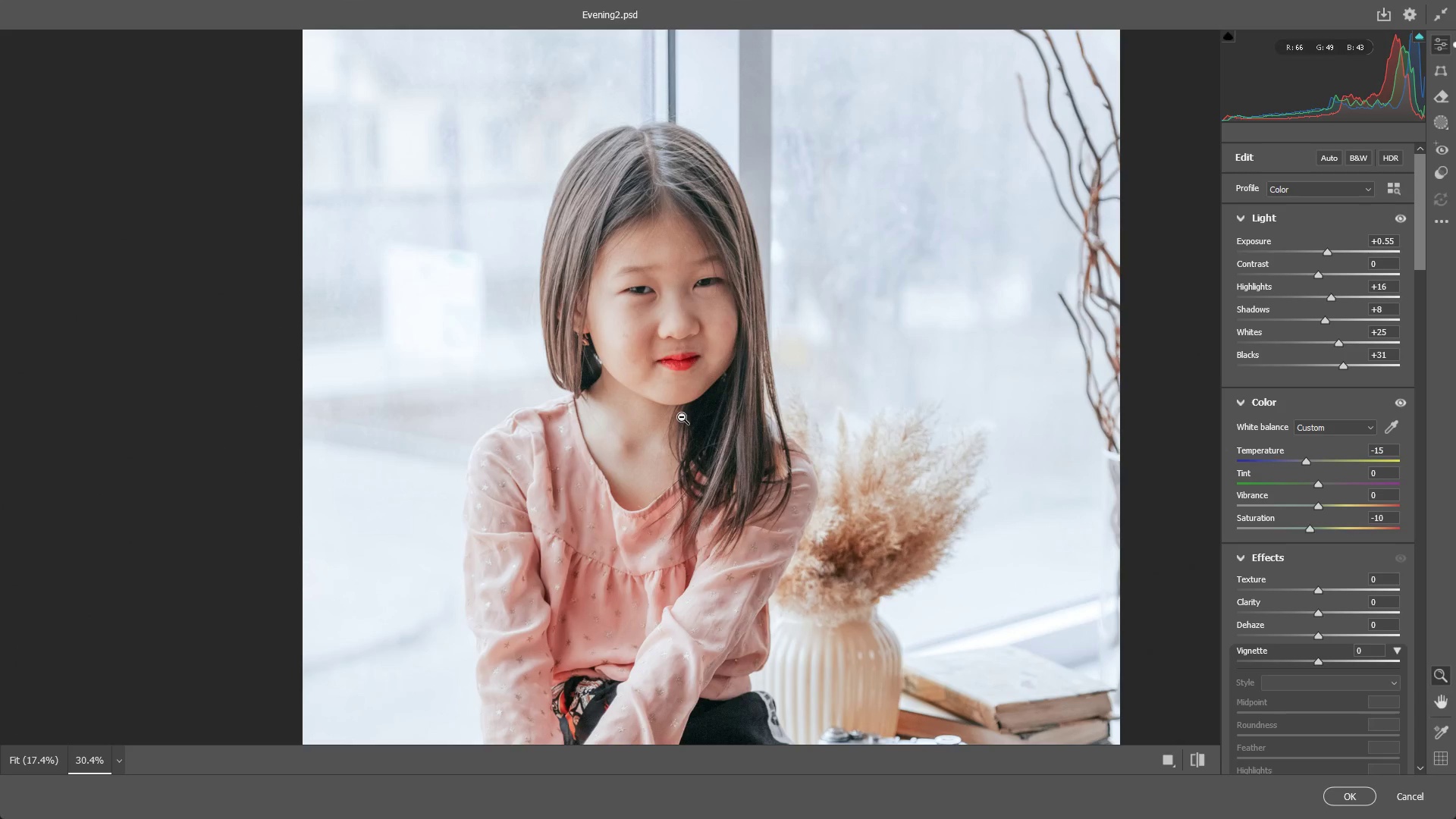 
left_click_drag(start_coordinate=[673, 403], to_coordinate=[681, 424])
 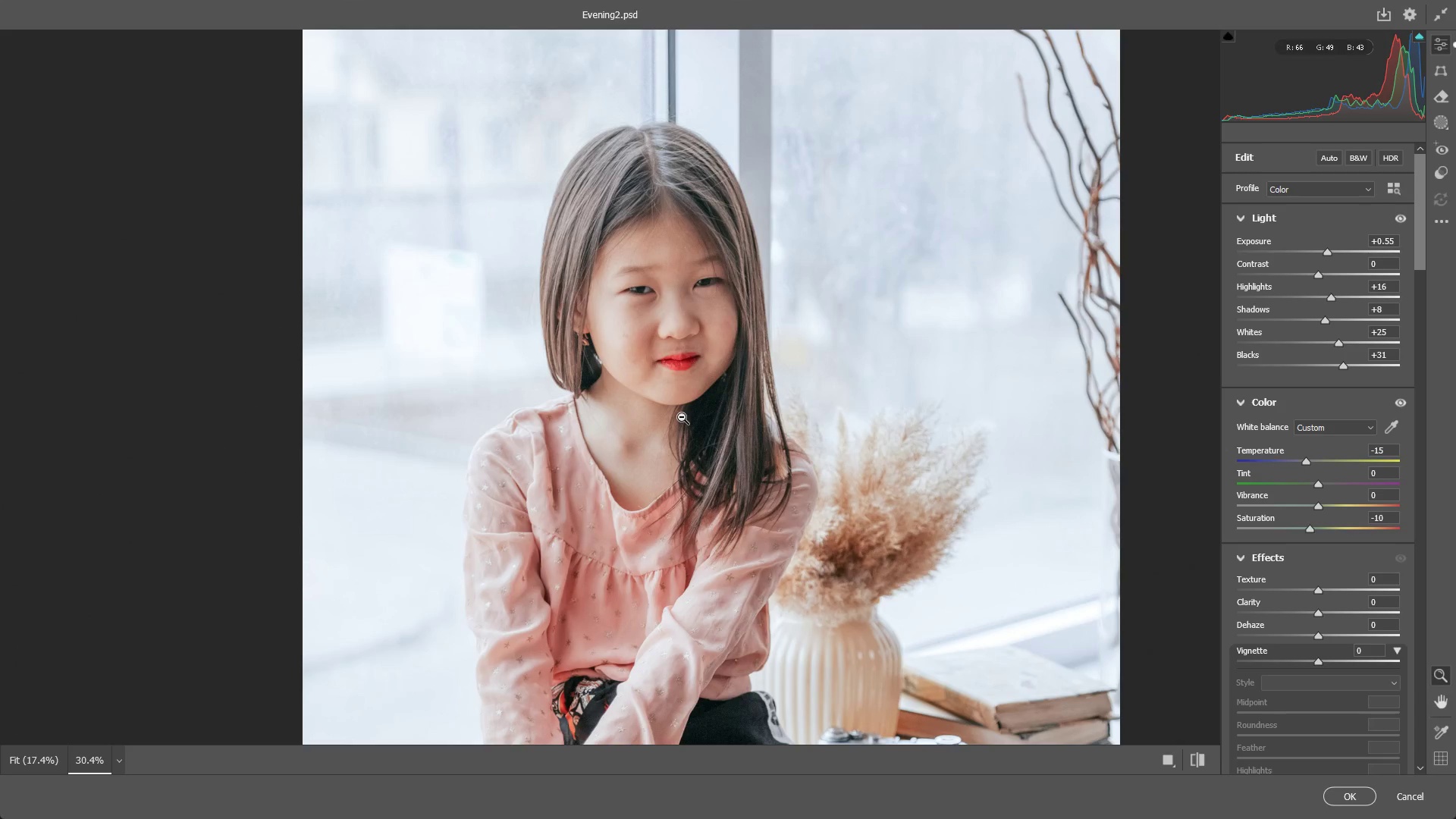 
wait(6.0)
 